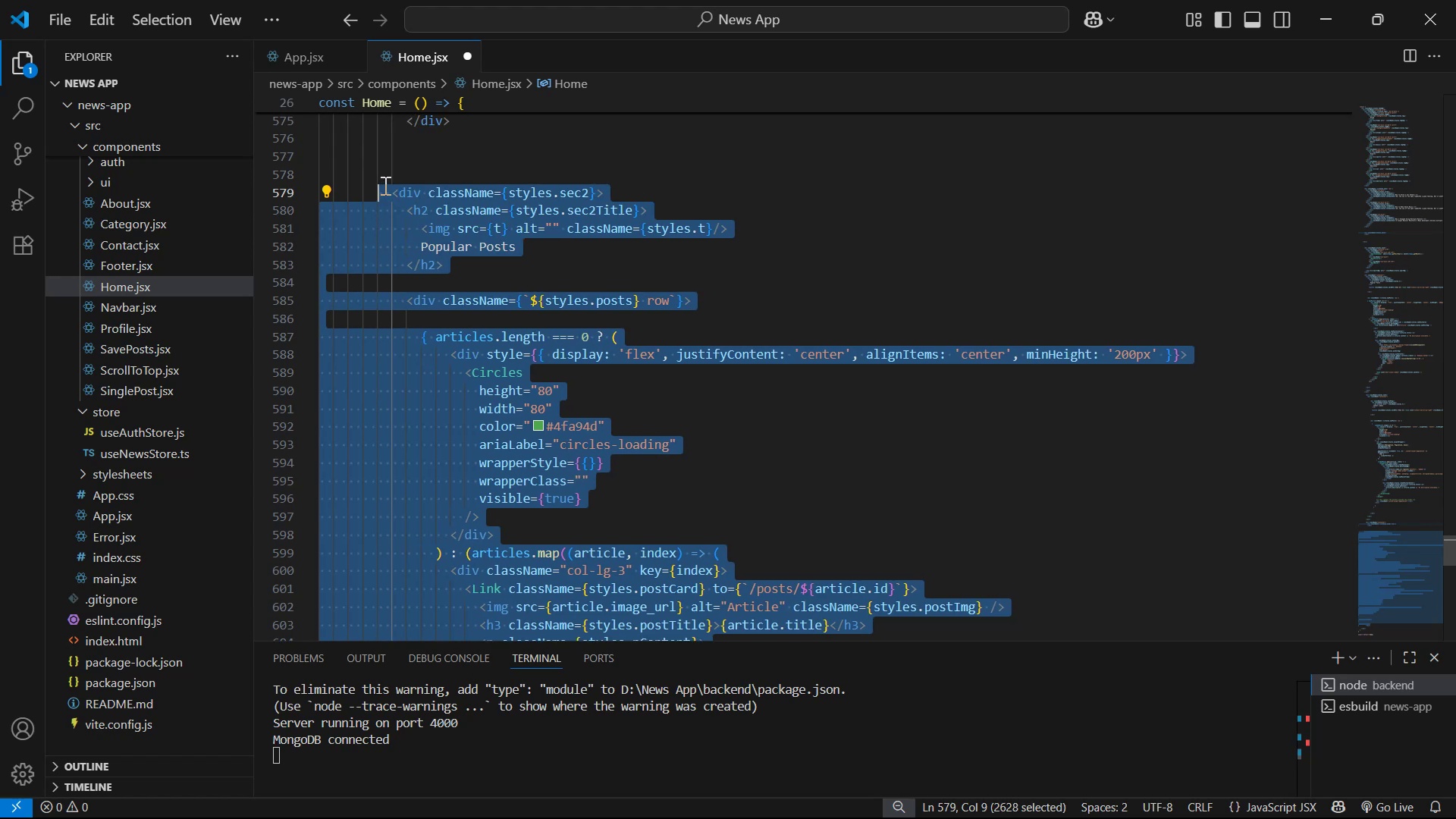 
scroll: coordinate [453, 375], scroll_direction: up, amount: 13.0
 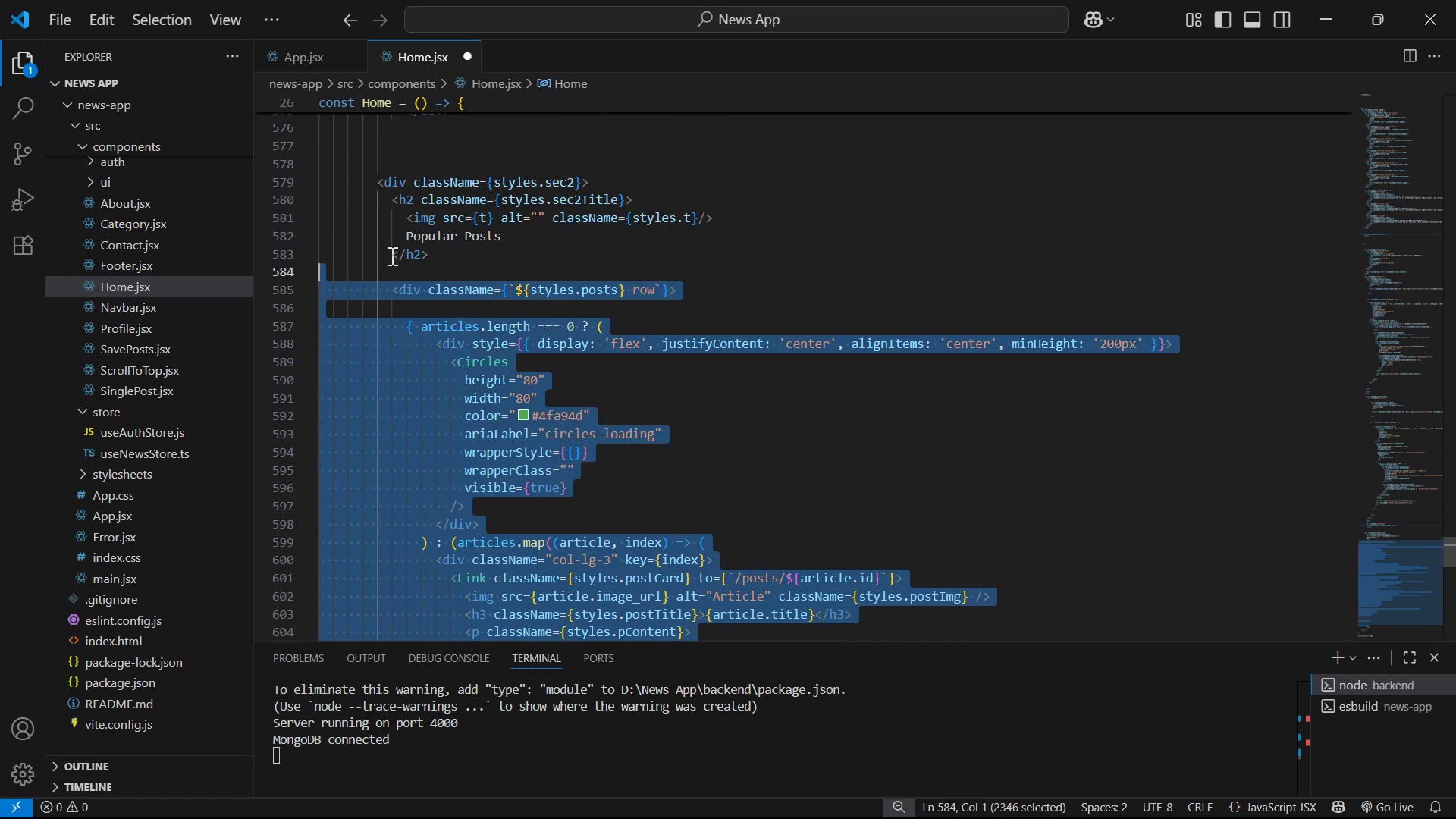 
key(Tab)
 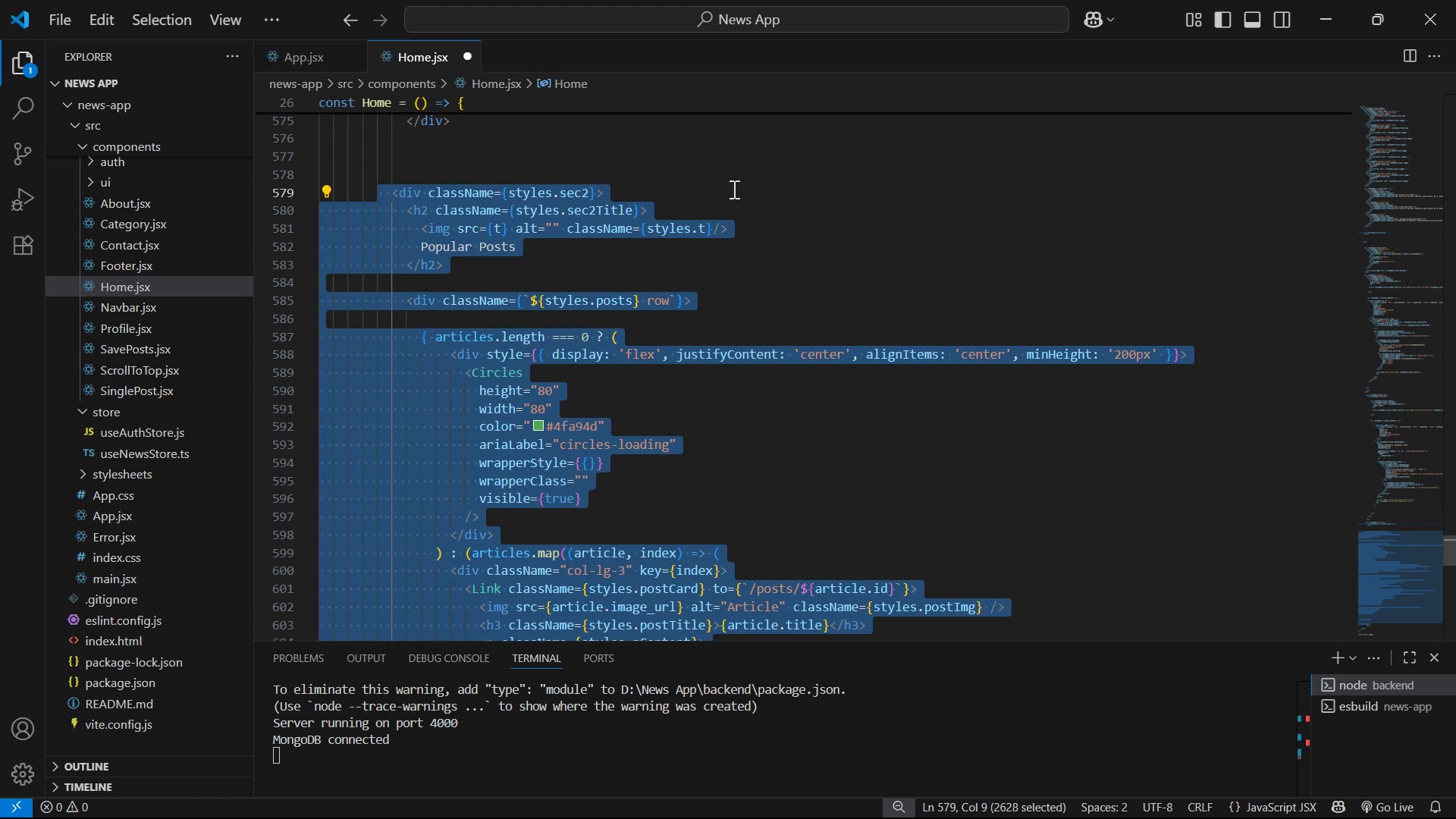 
key(Tab)
 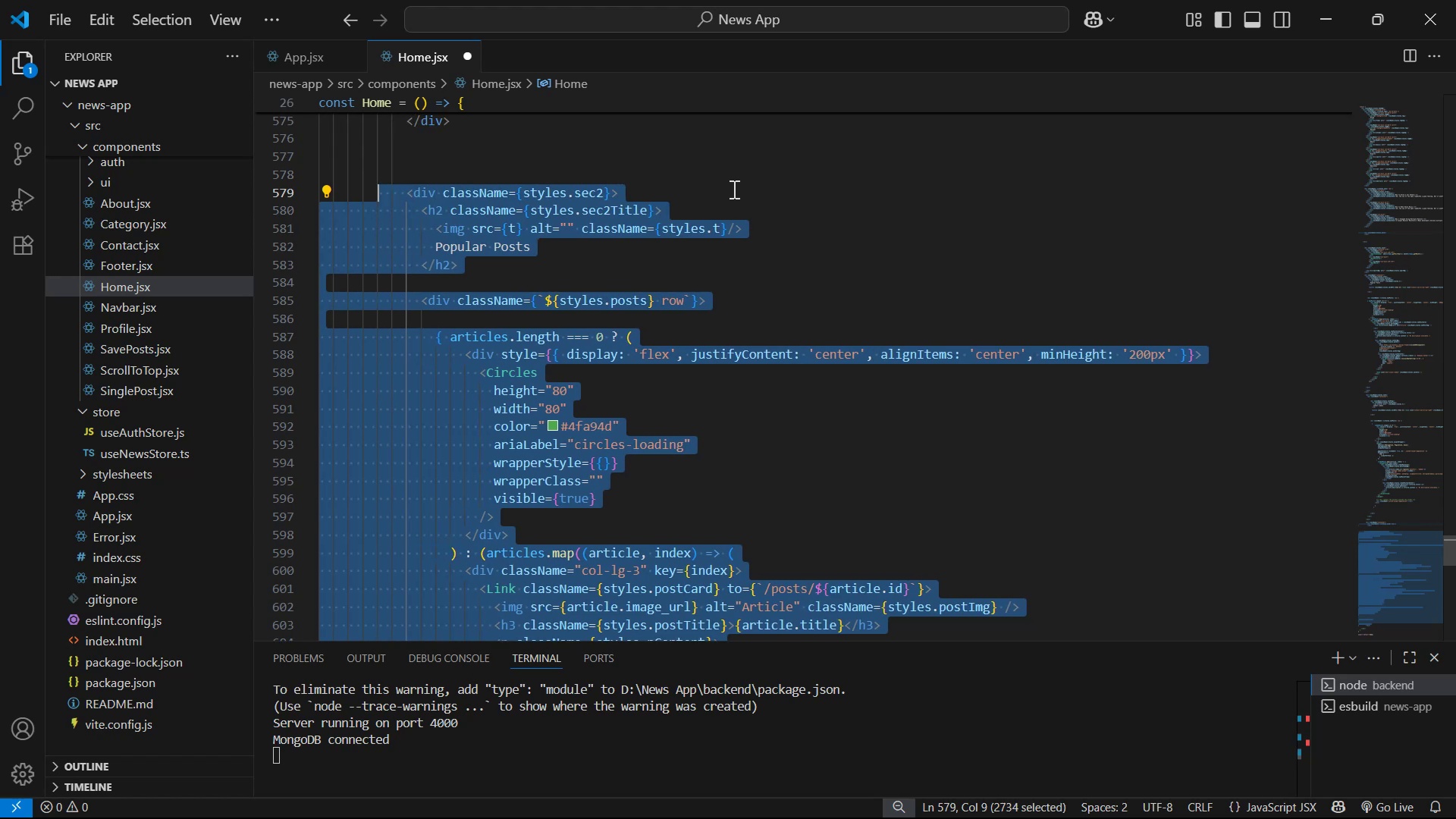 
key(Control+S)
 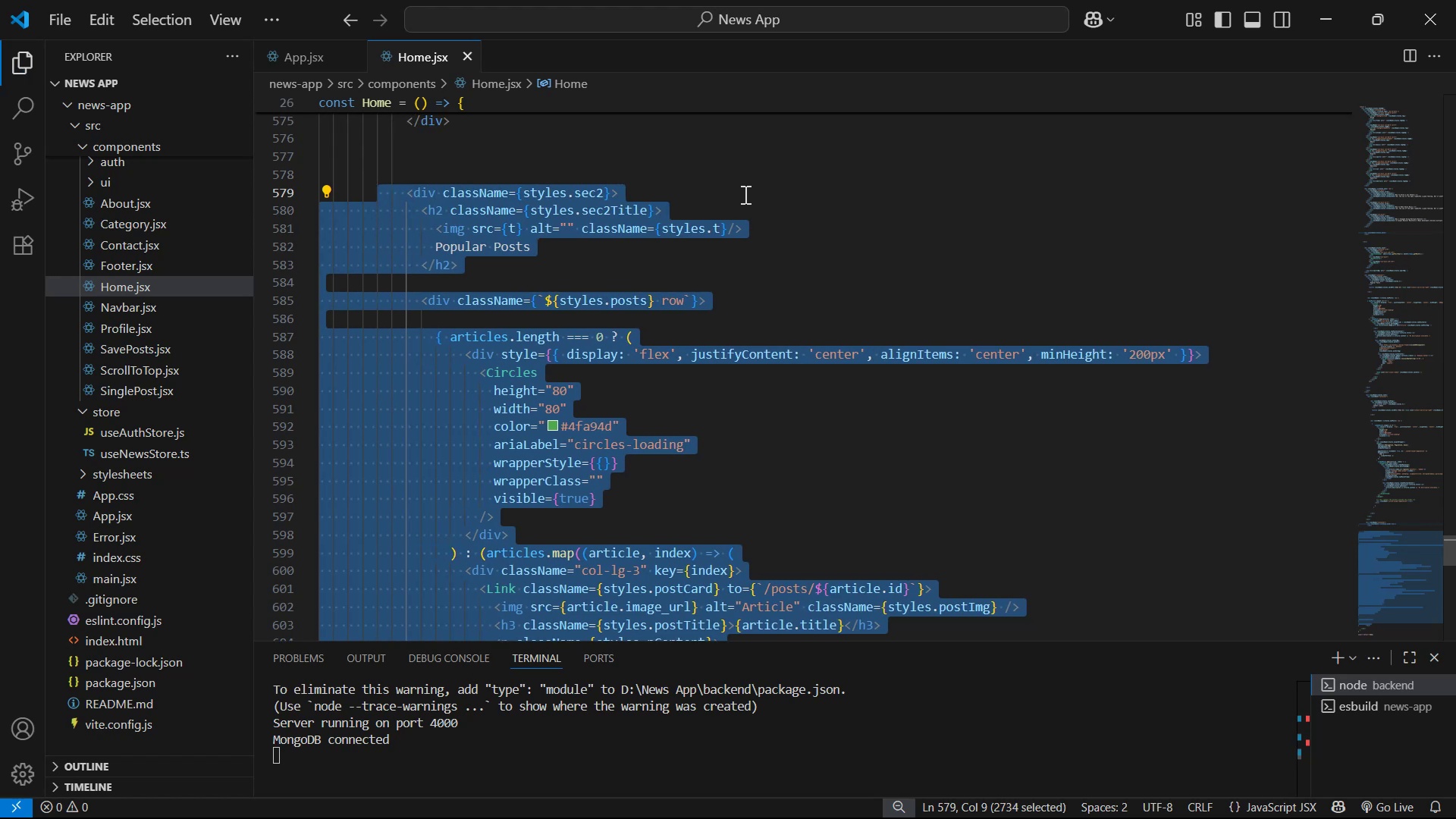 
scroll: coordinate [990, 320], scroll_direction: down, amount: 18.0
 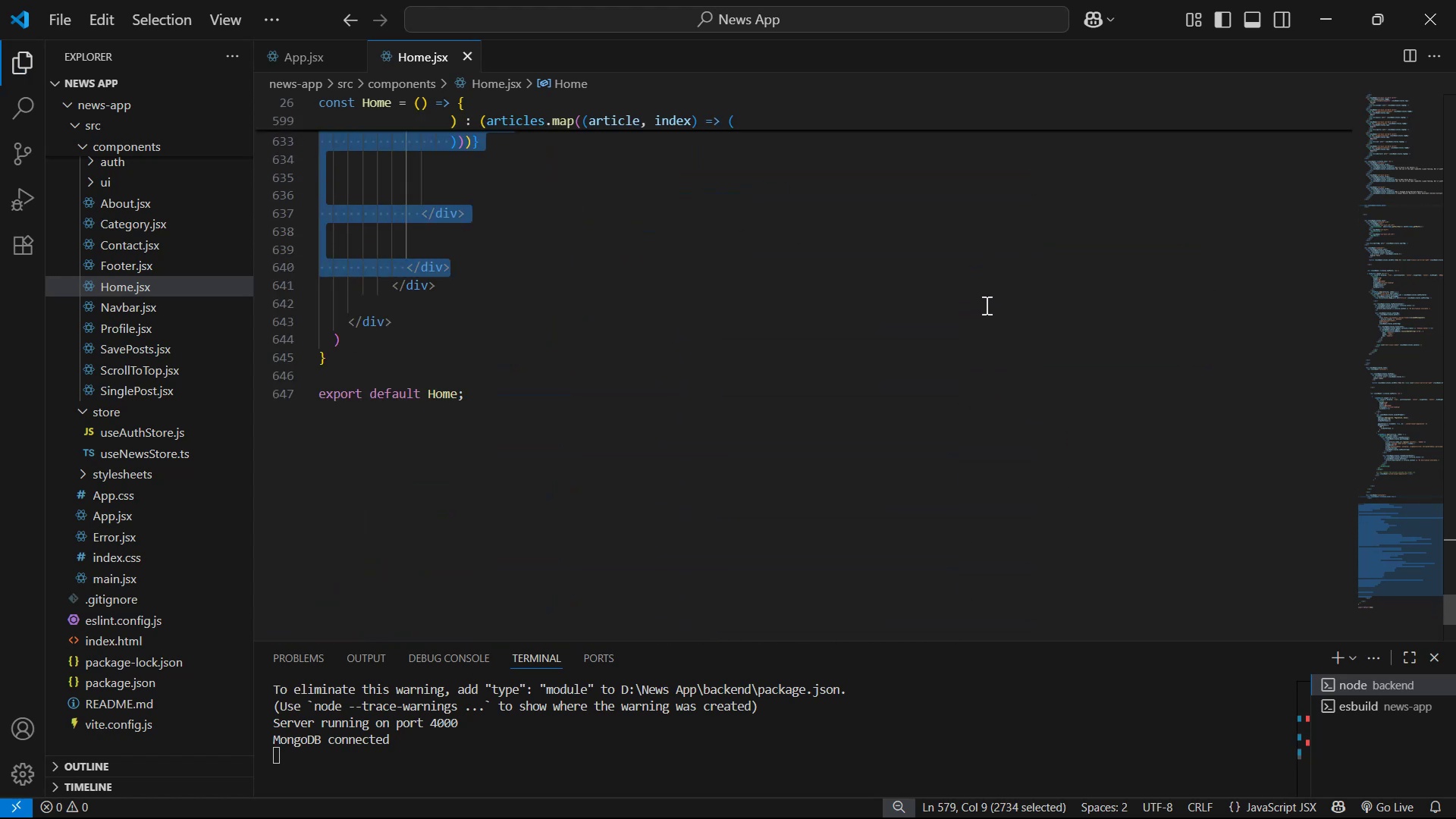 
left_click([985, 305])
 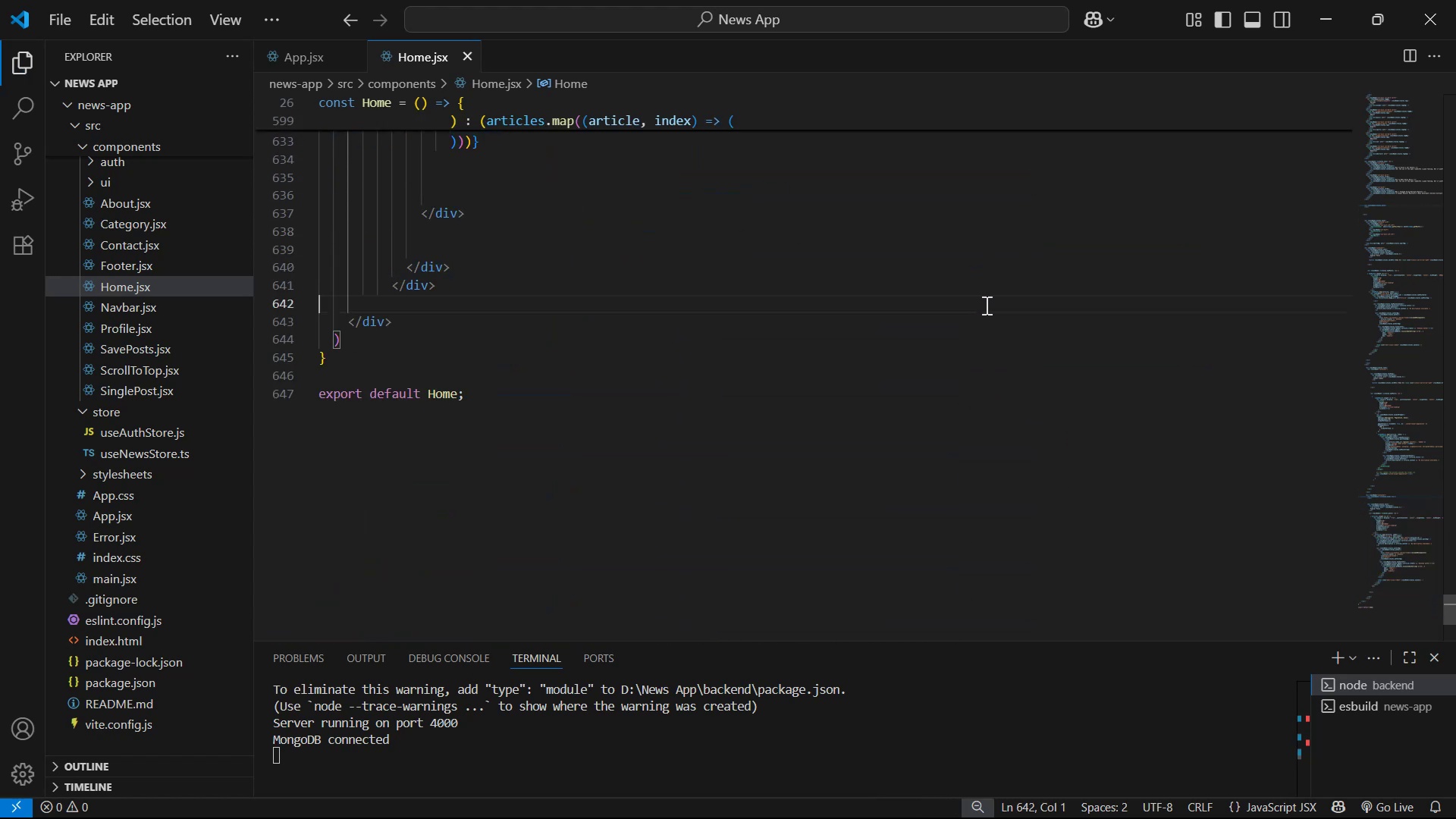 
scroll: coordinate [984, 305], scroll_direction: up, amount: 5.0
 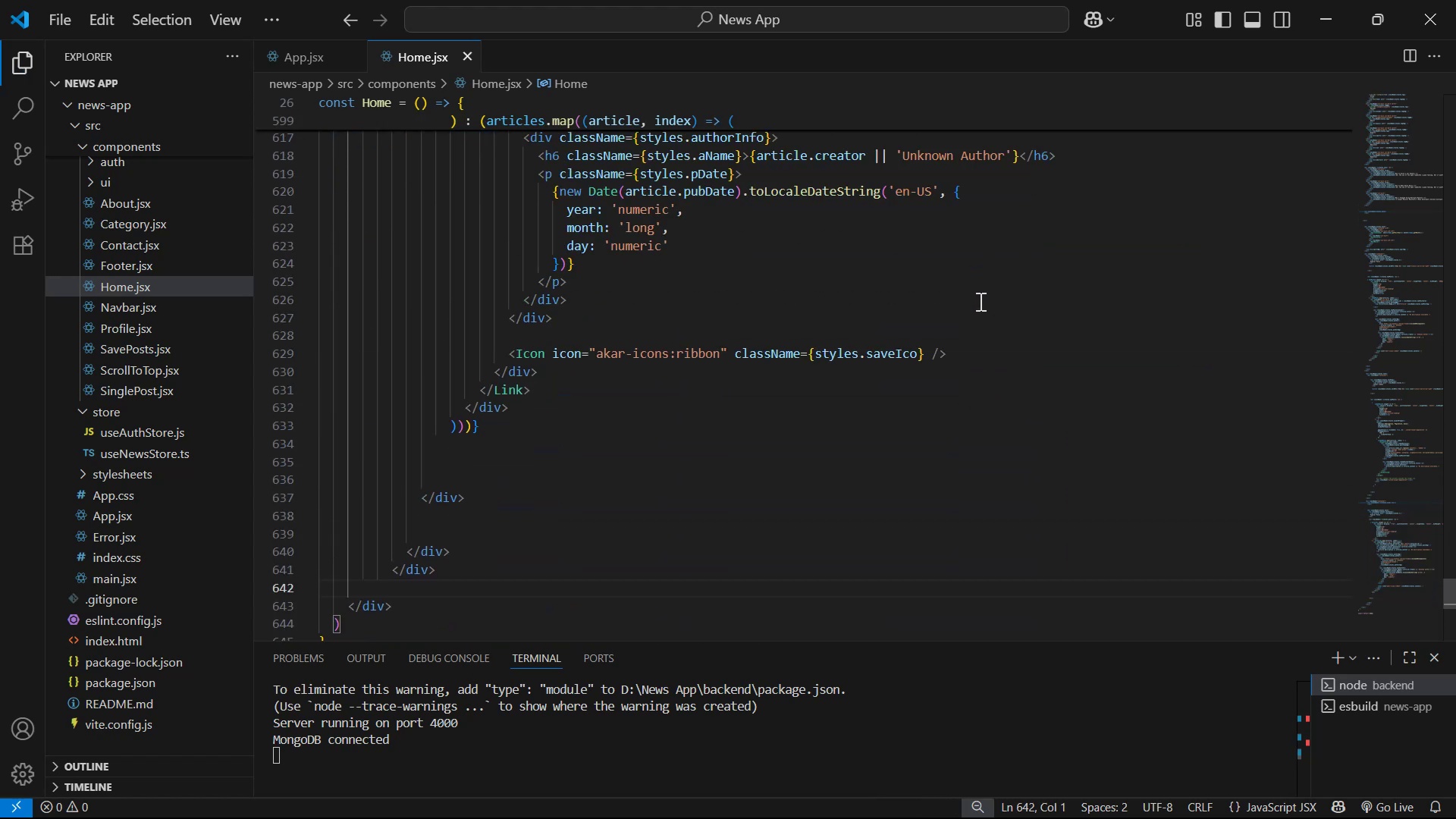 
key(Control+S)
 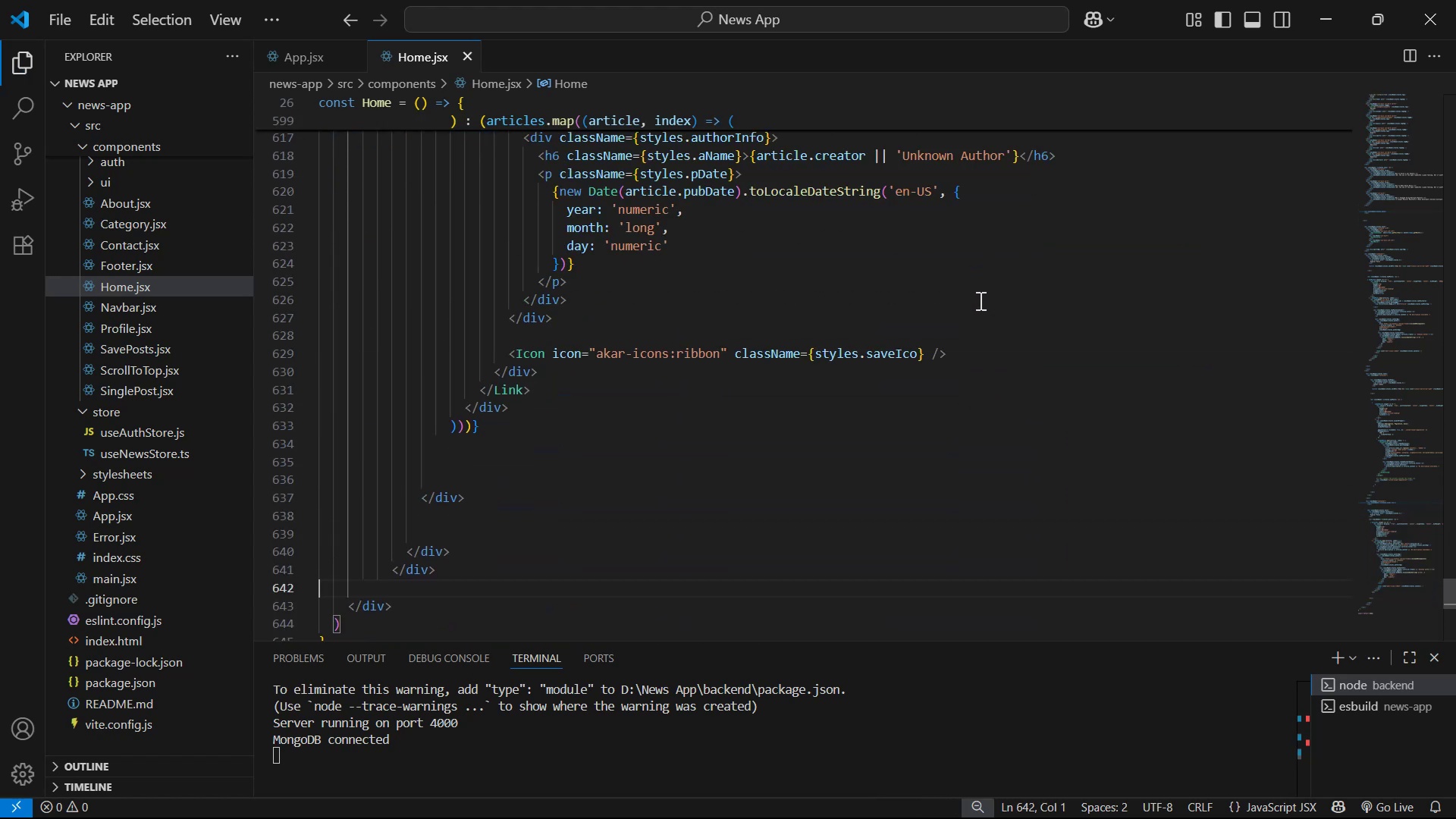 
key(Alt+Tab)
 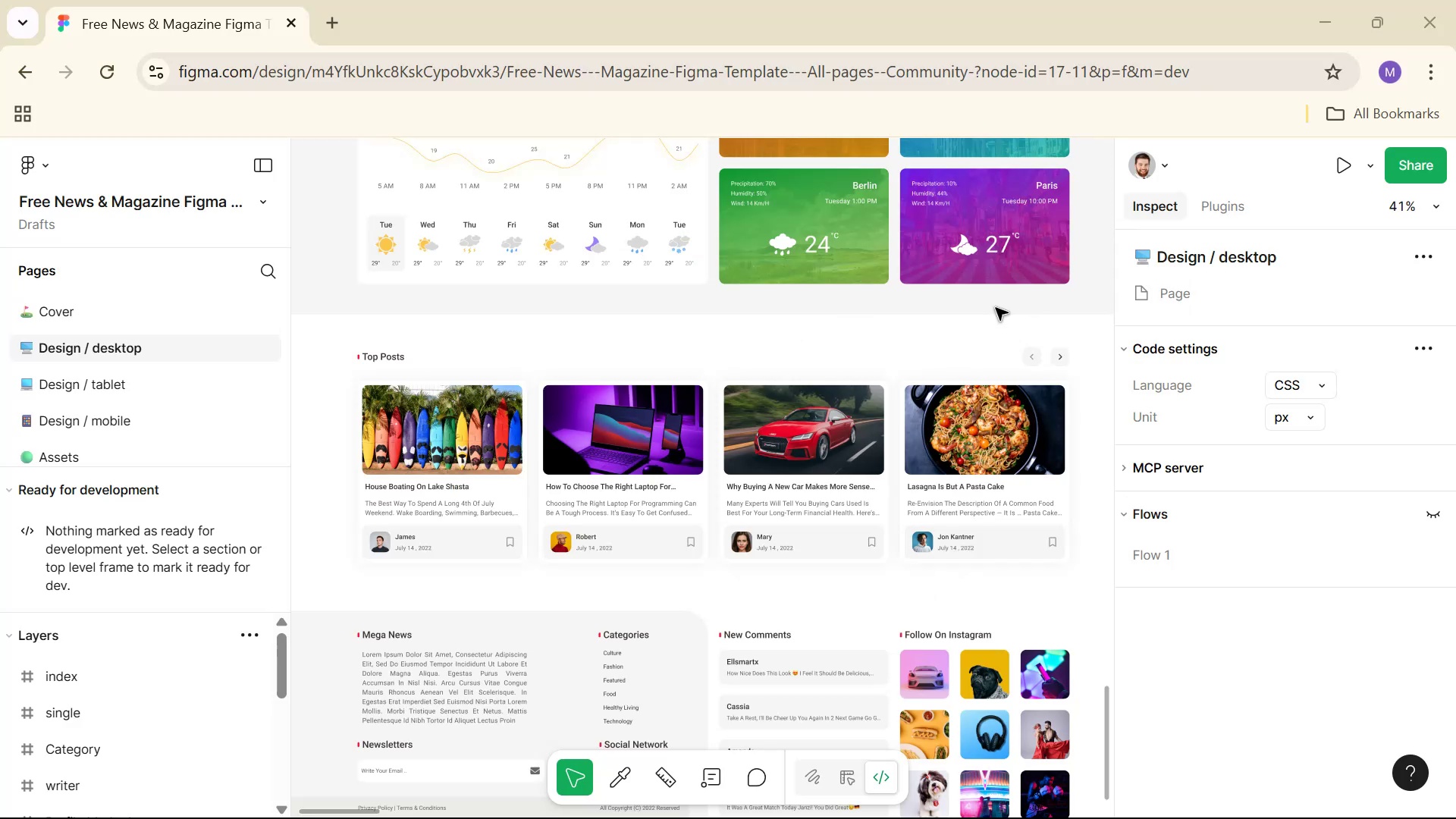 
key(Alt+Tab)
 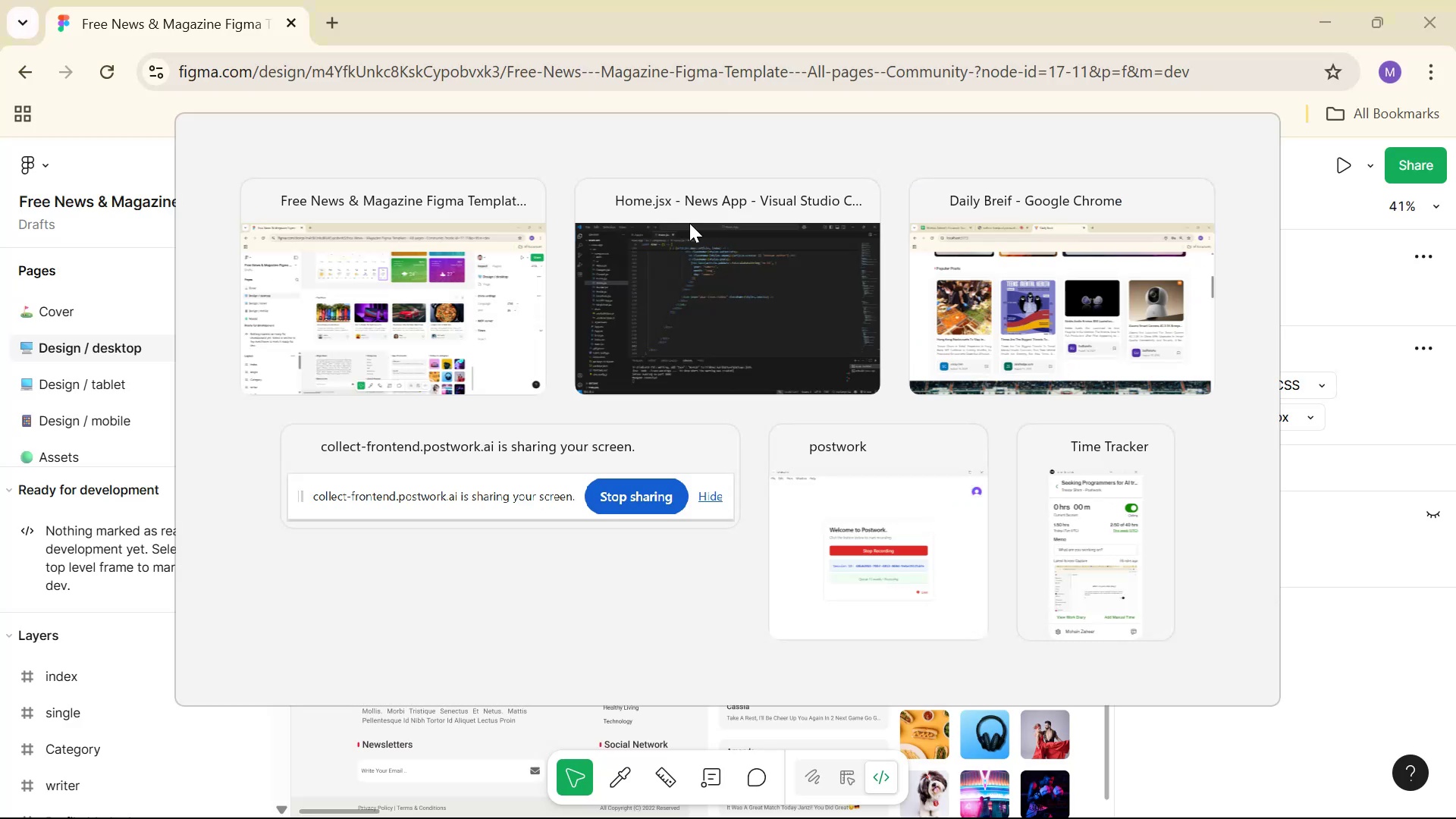 
key(Alt+Tab)
 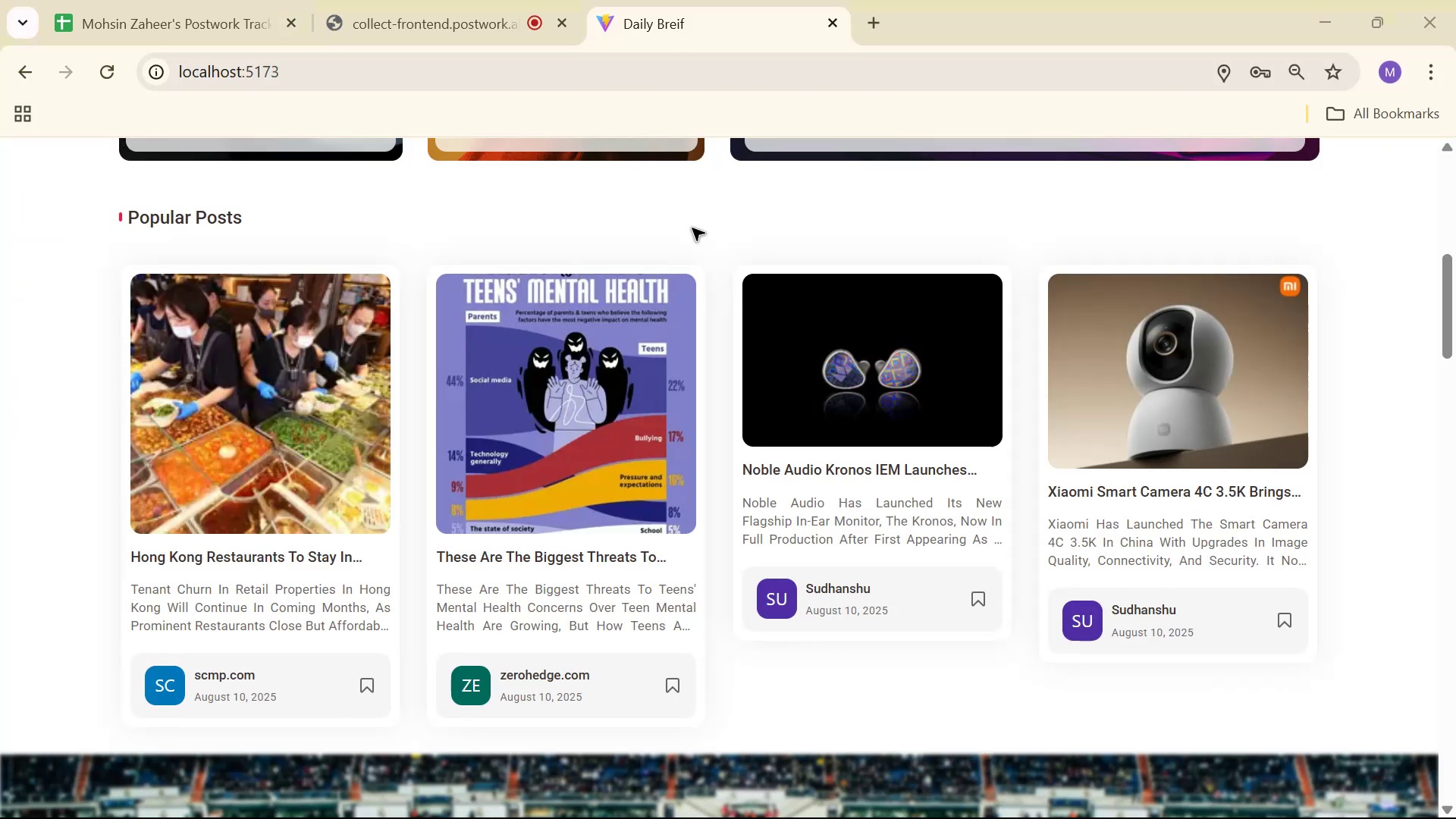 
scroll: coordinate [804, 320], scroll_direction: down, amount: 27.0
 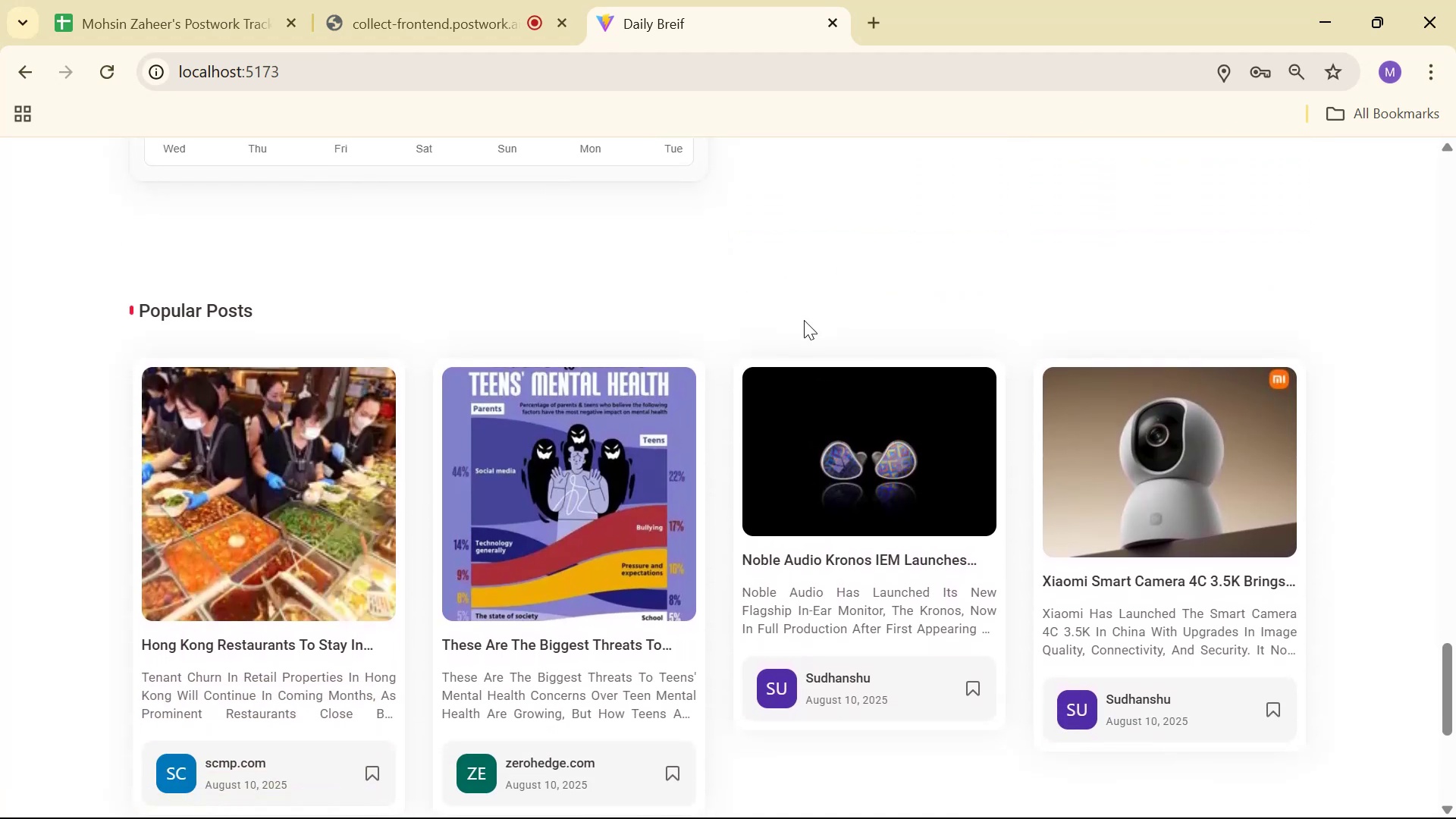 
scroll: coordinate [804, 320], scroll_direction: up, amount: 2.0
 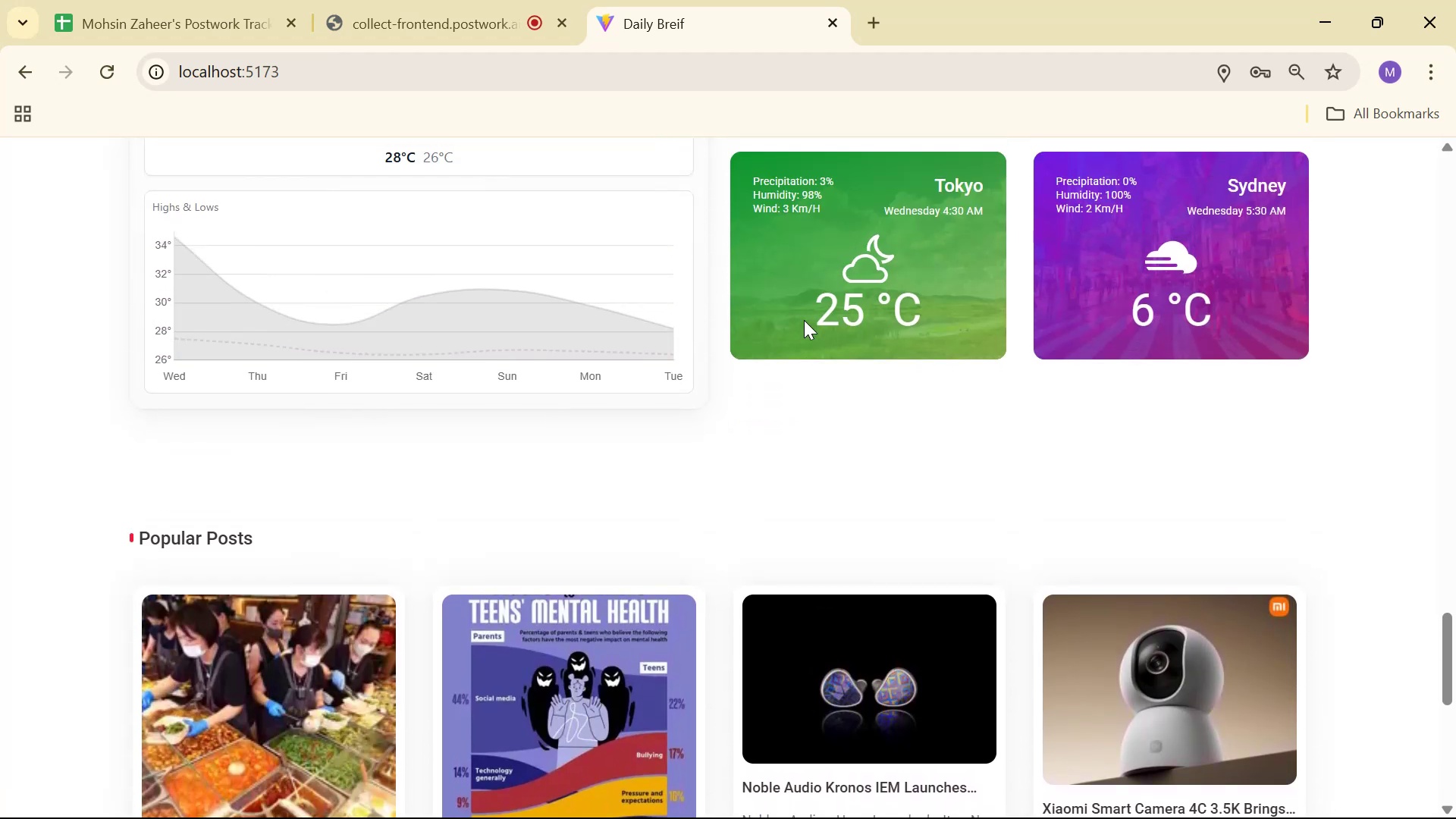 
key(Alt+Tab)
 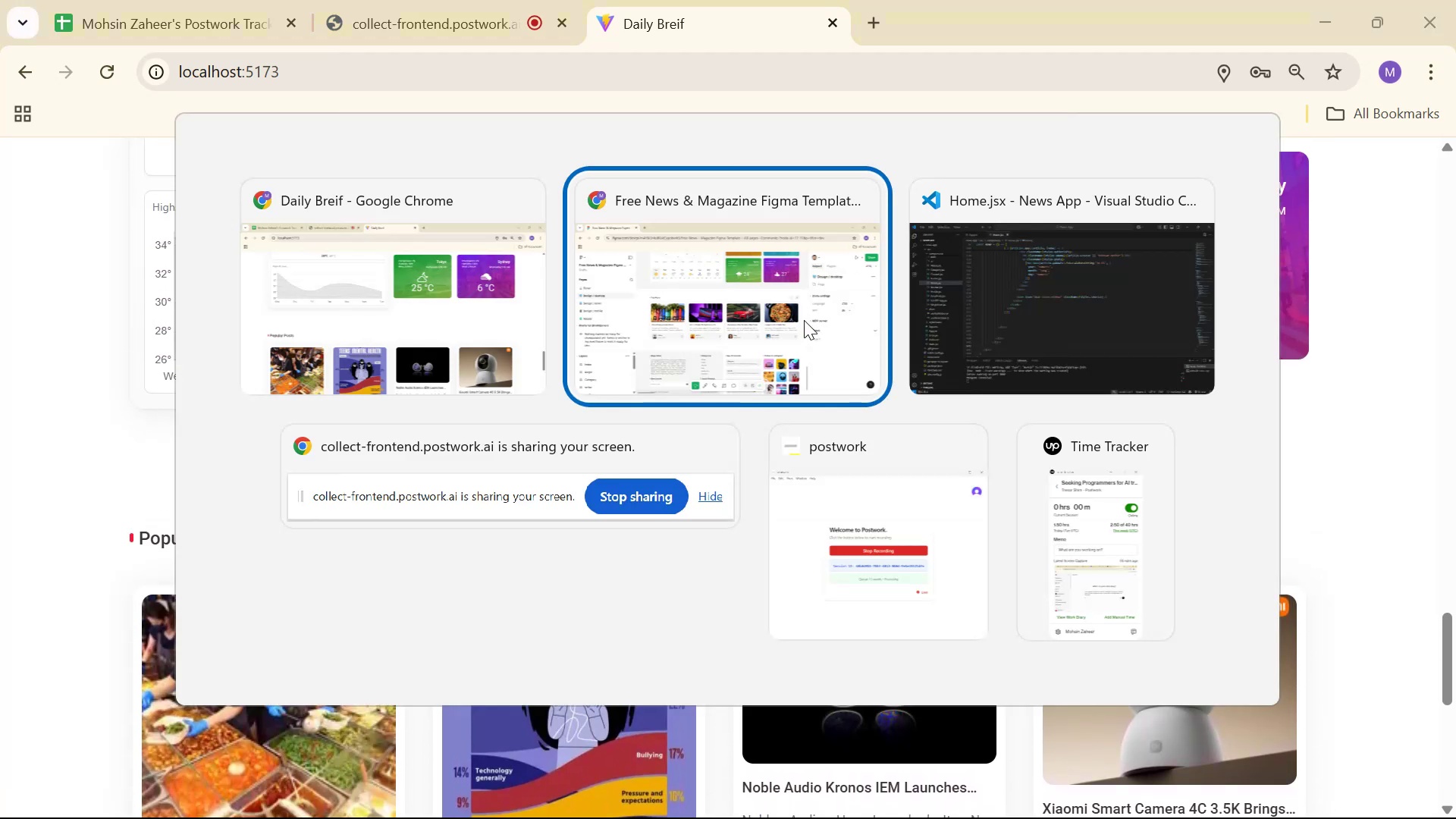 
key(Alt+Tab)
 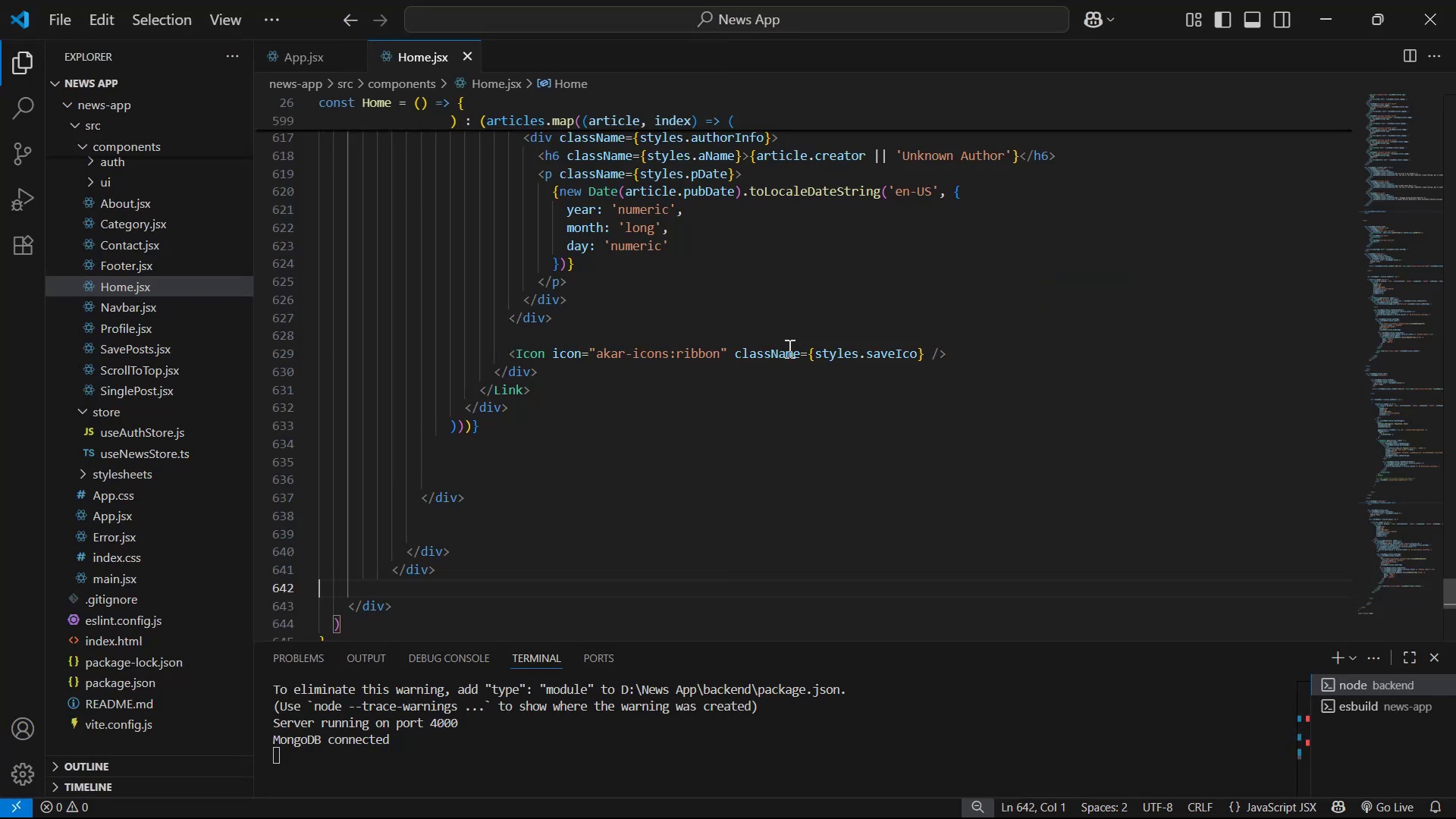 
scroll: coordinate [742, 335], scroll_direction: up, amount: 14.0
 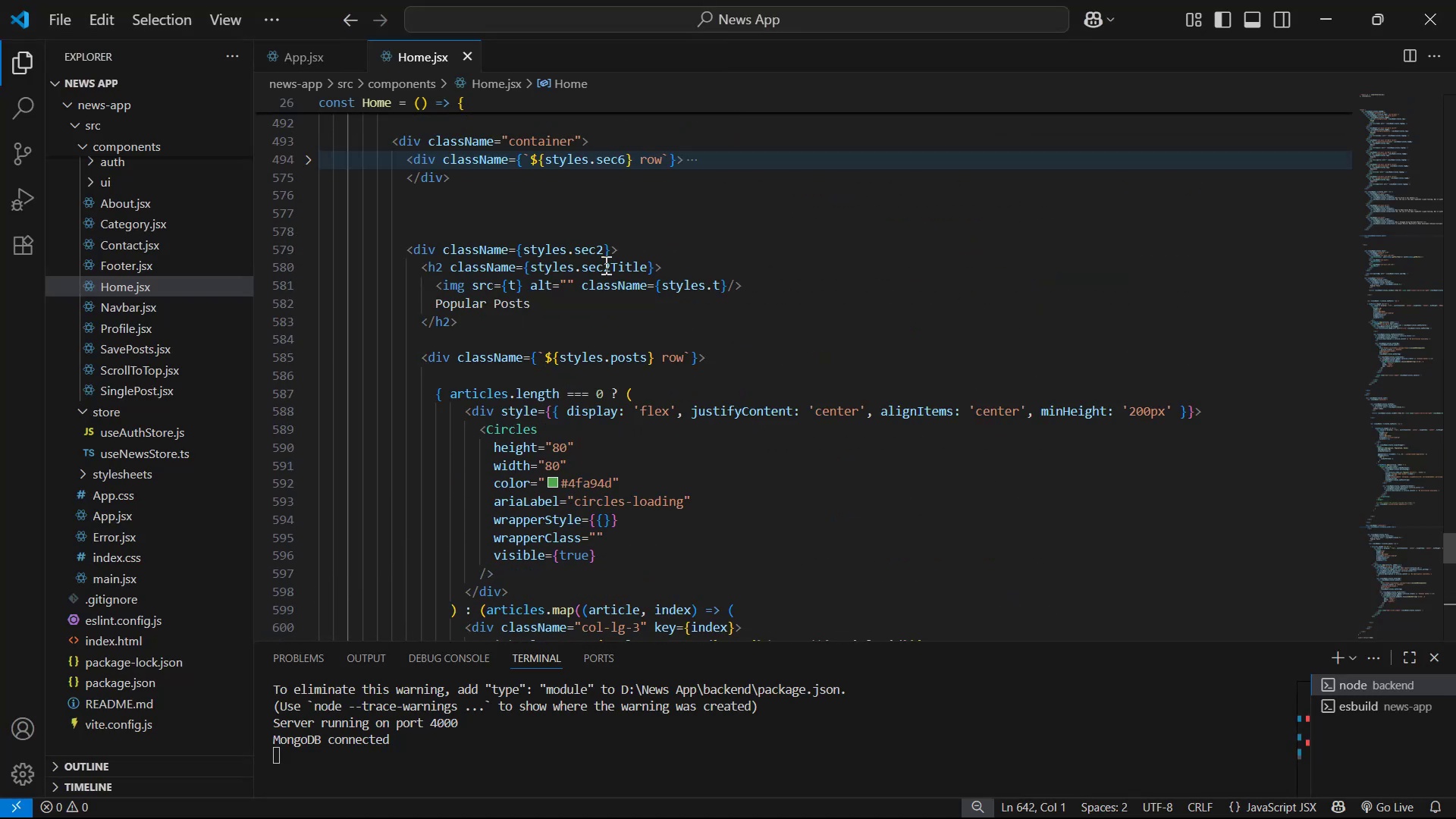 
left_click([604, 254])
 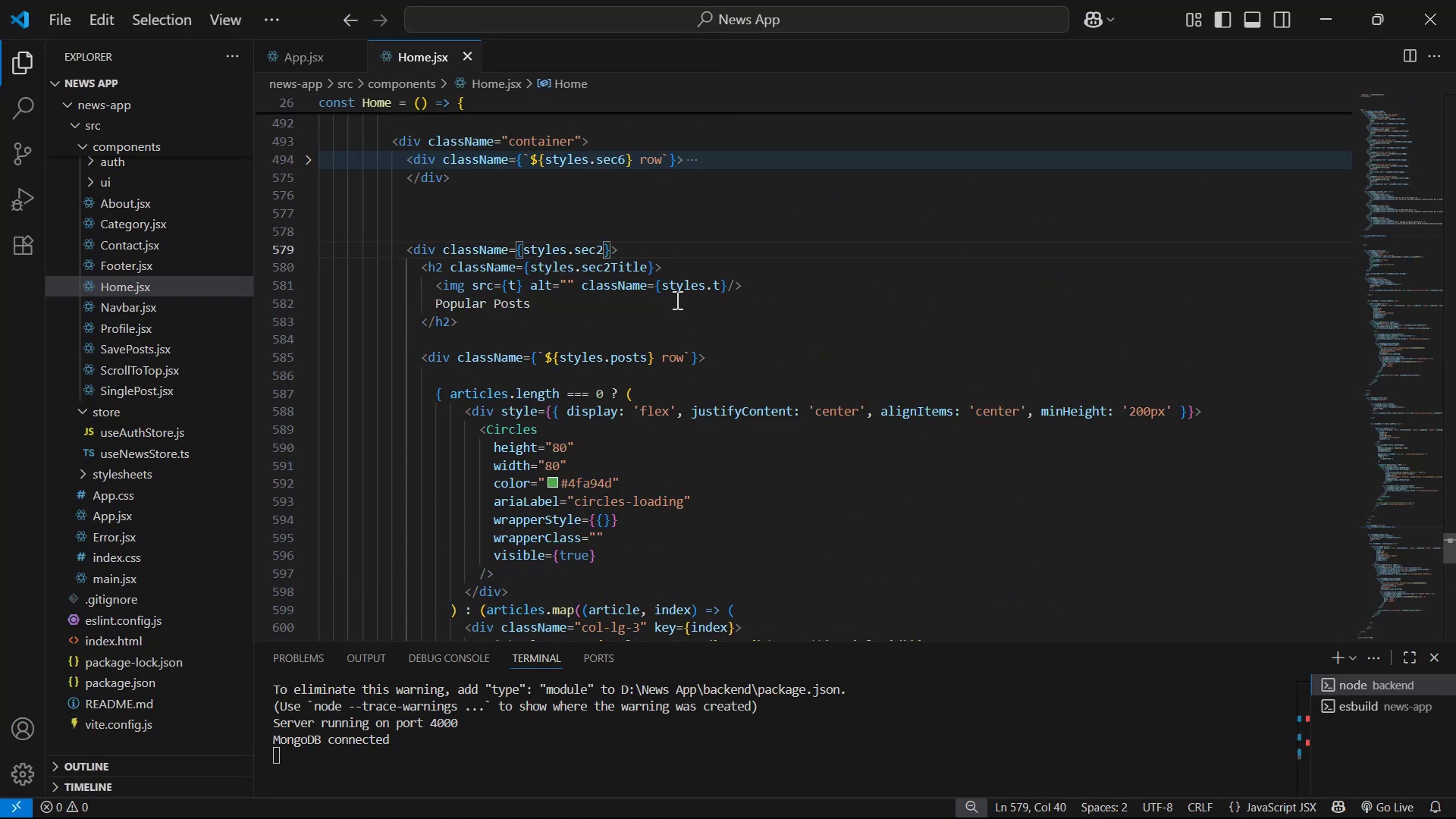 
key(Backspace)
 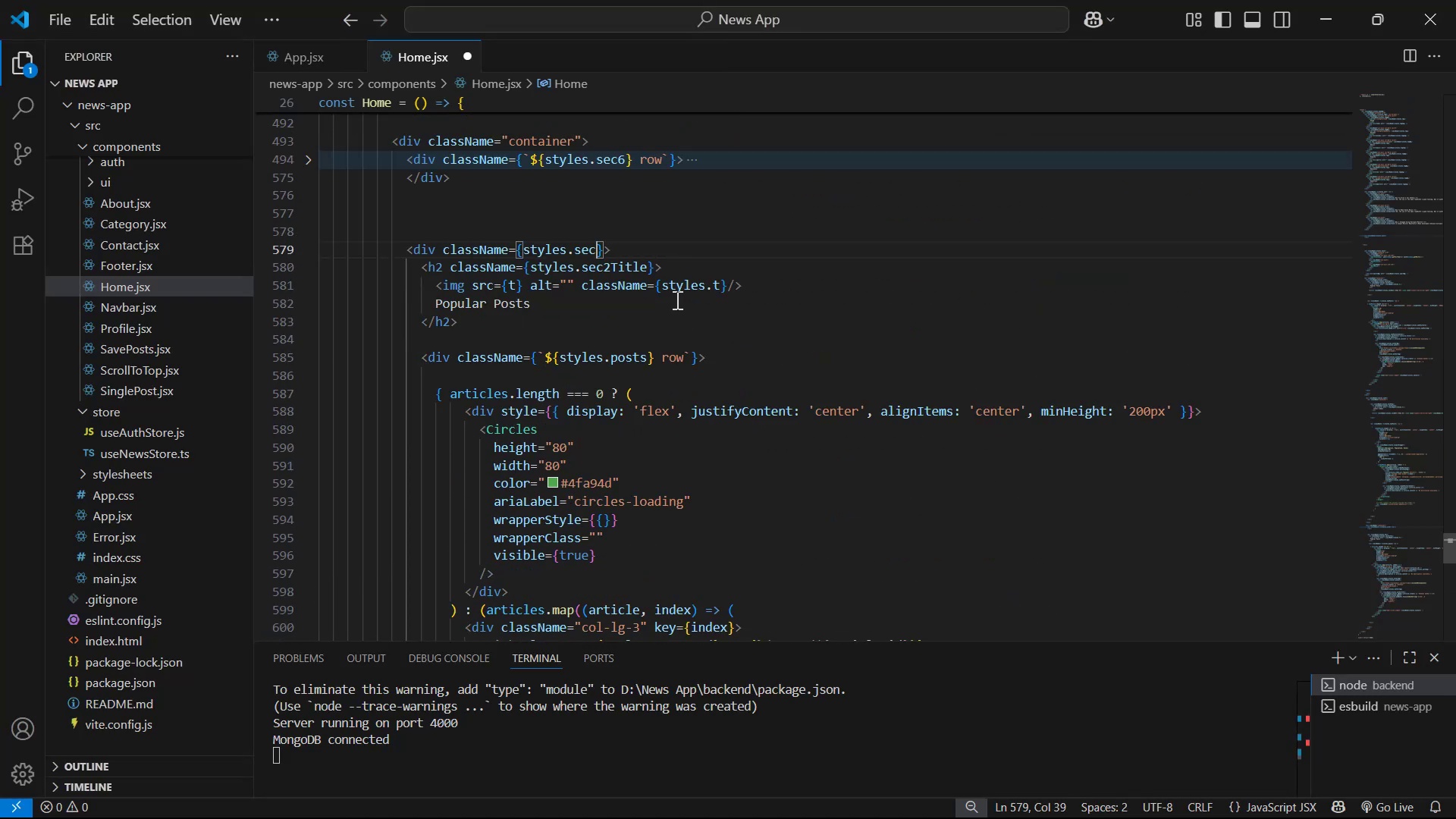 
key(7)
 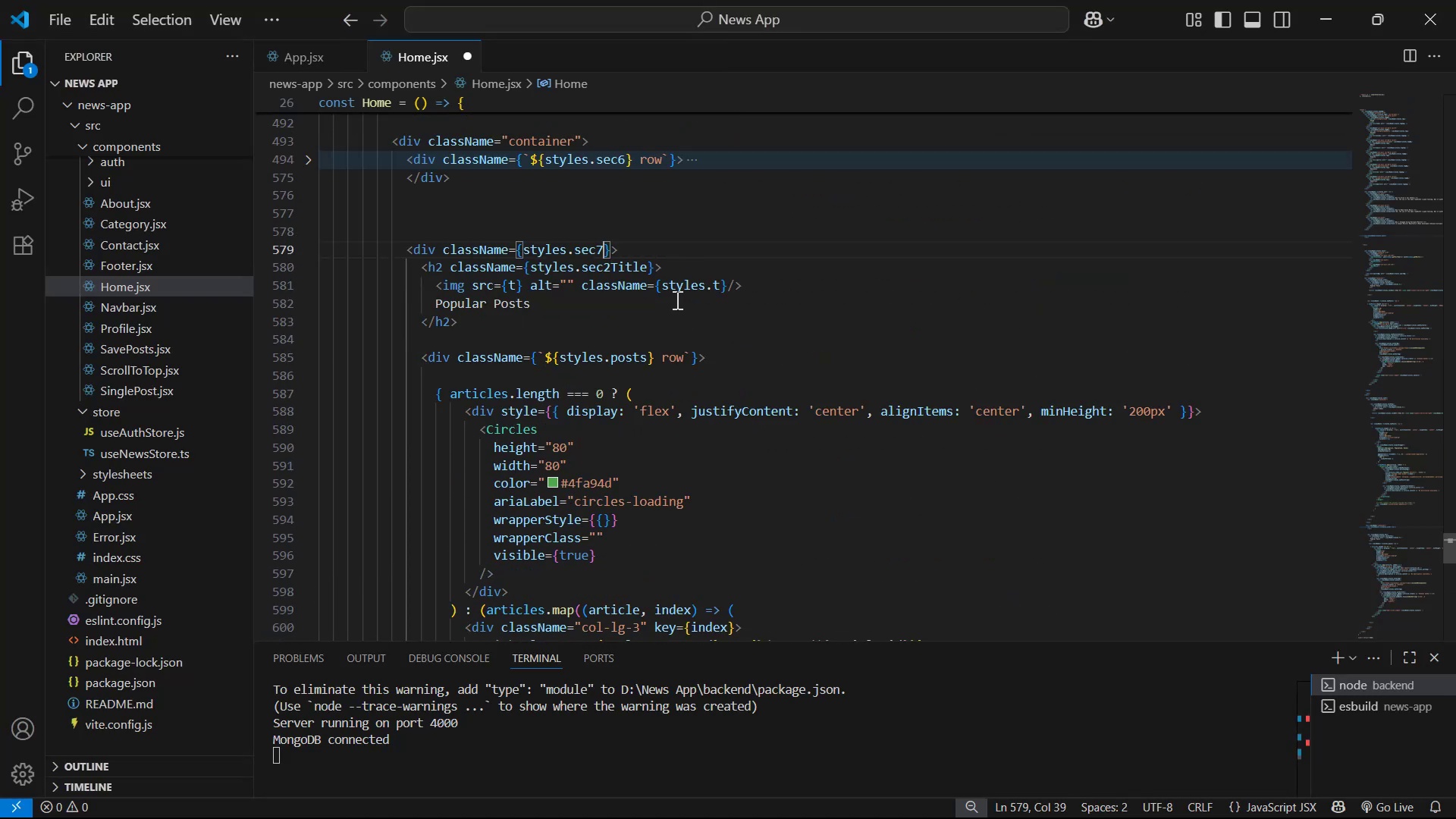 
key(Control+S)
 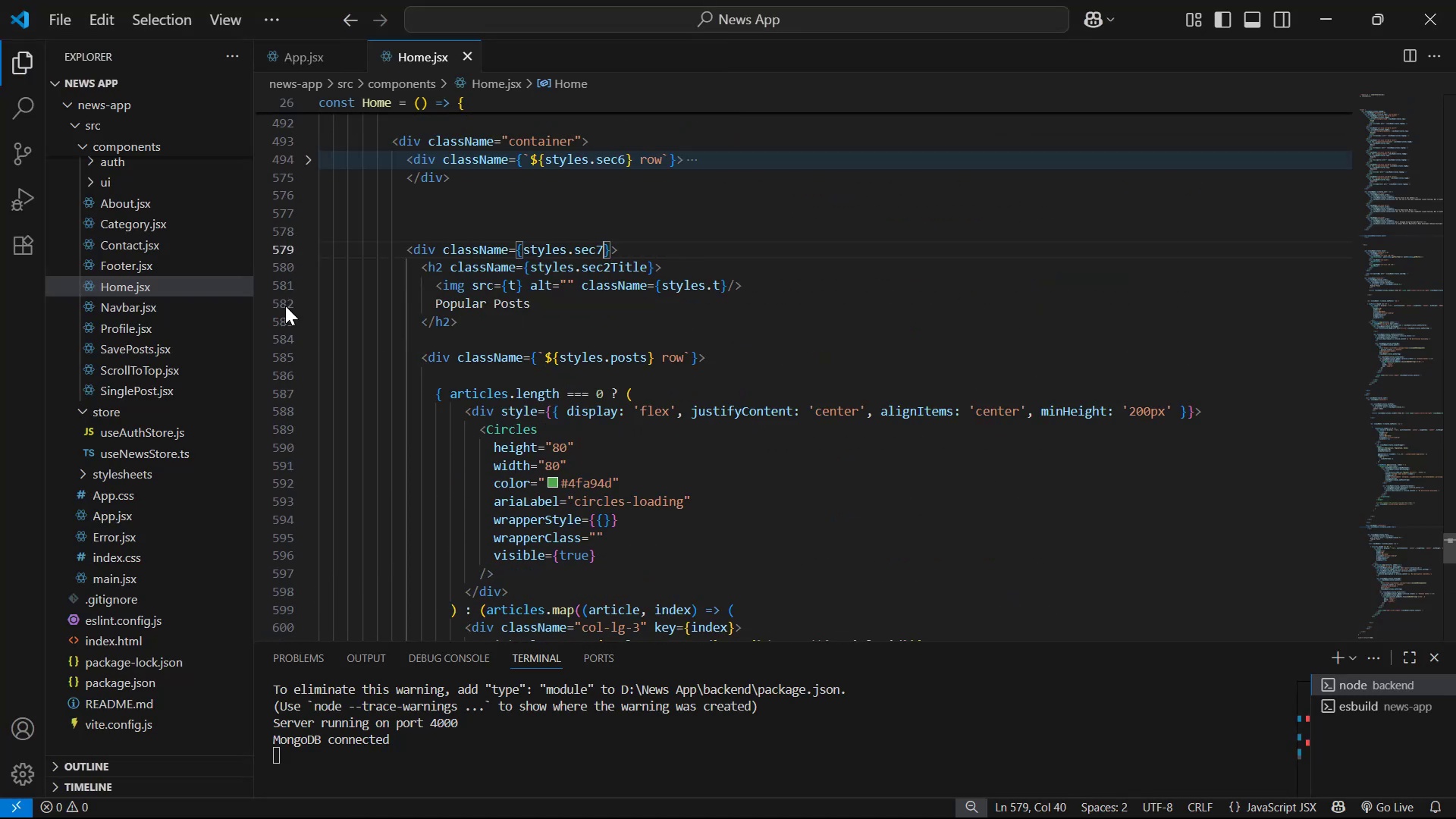 
scroll: coordinate [137, 353], scroll_direction: up, amount: 5.0
 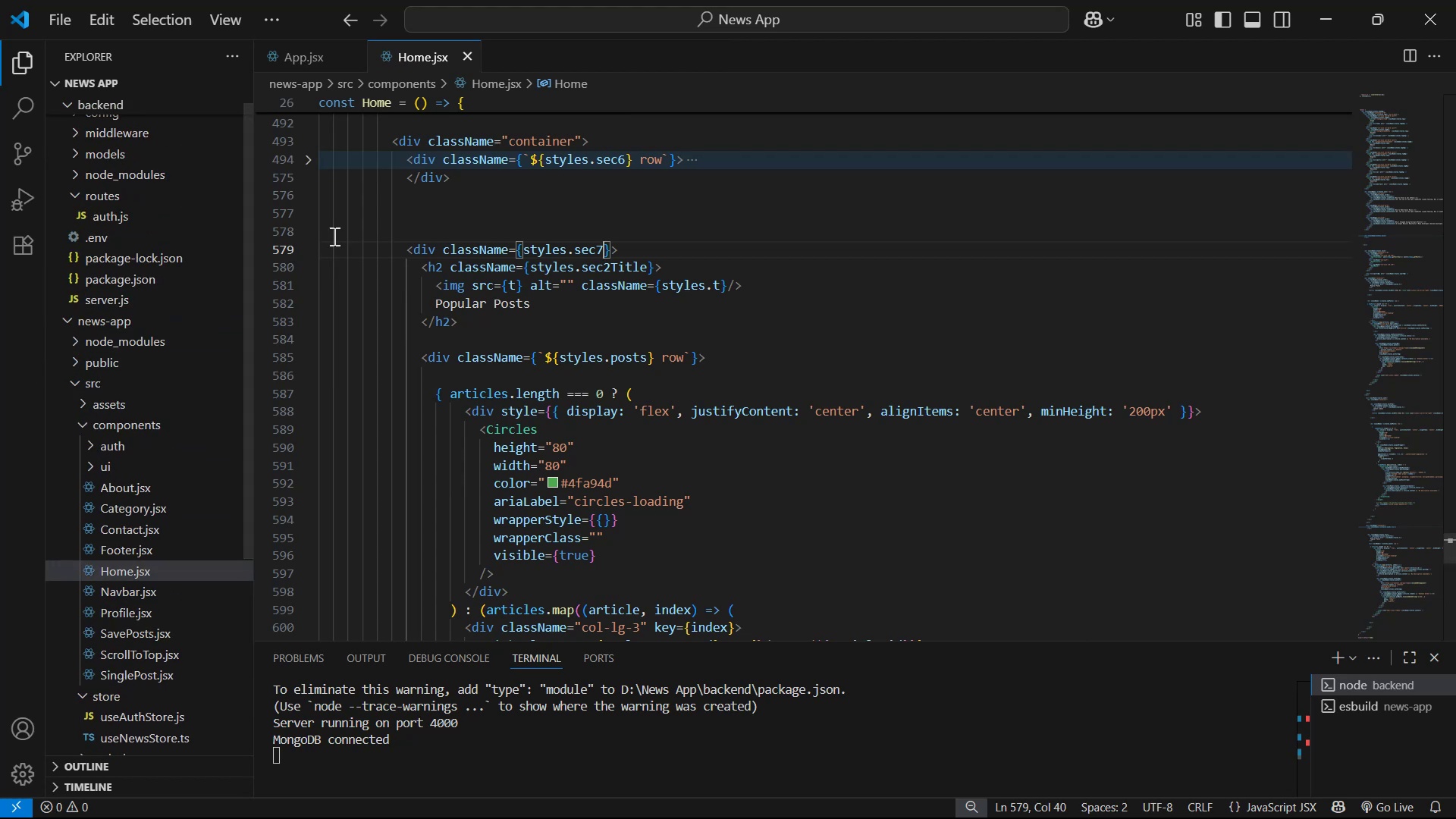 
scroll: coordinate [122, 382], scroll_direction: down, amount: 5.0
 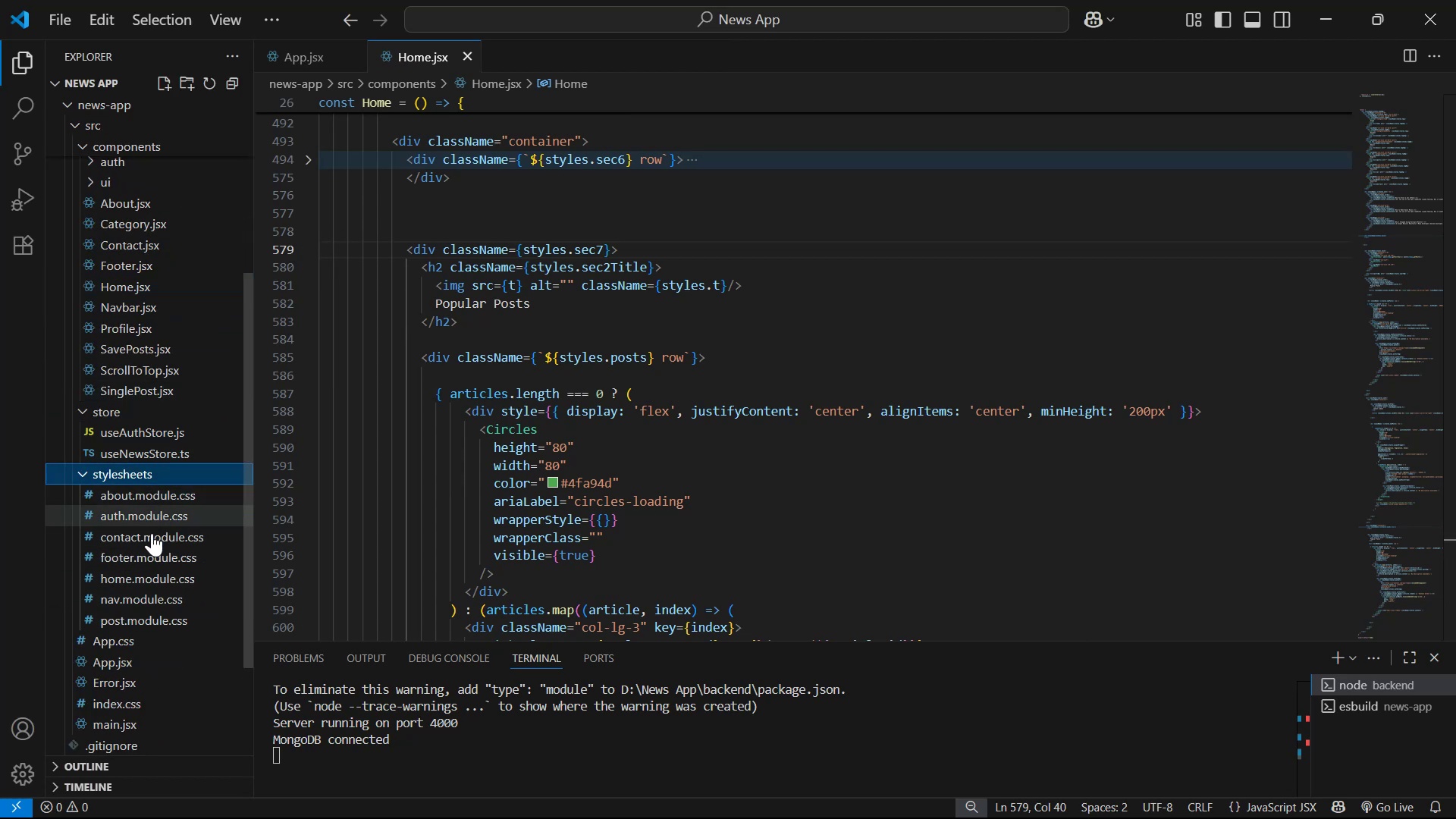 
wait(5.95)
 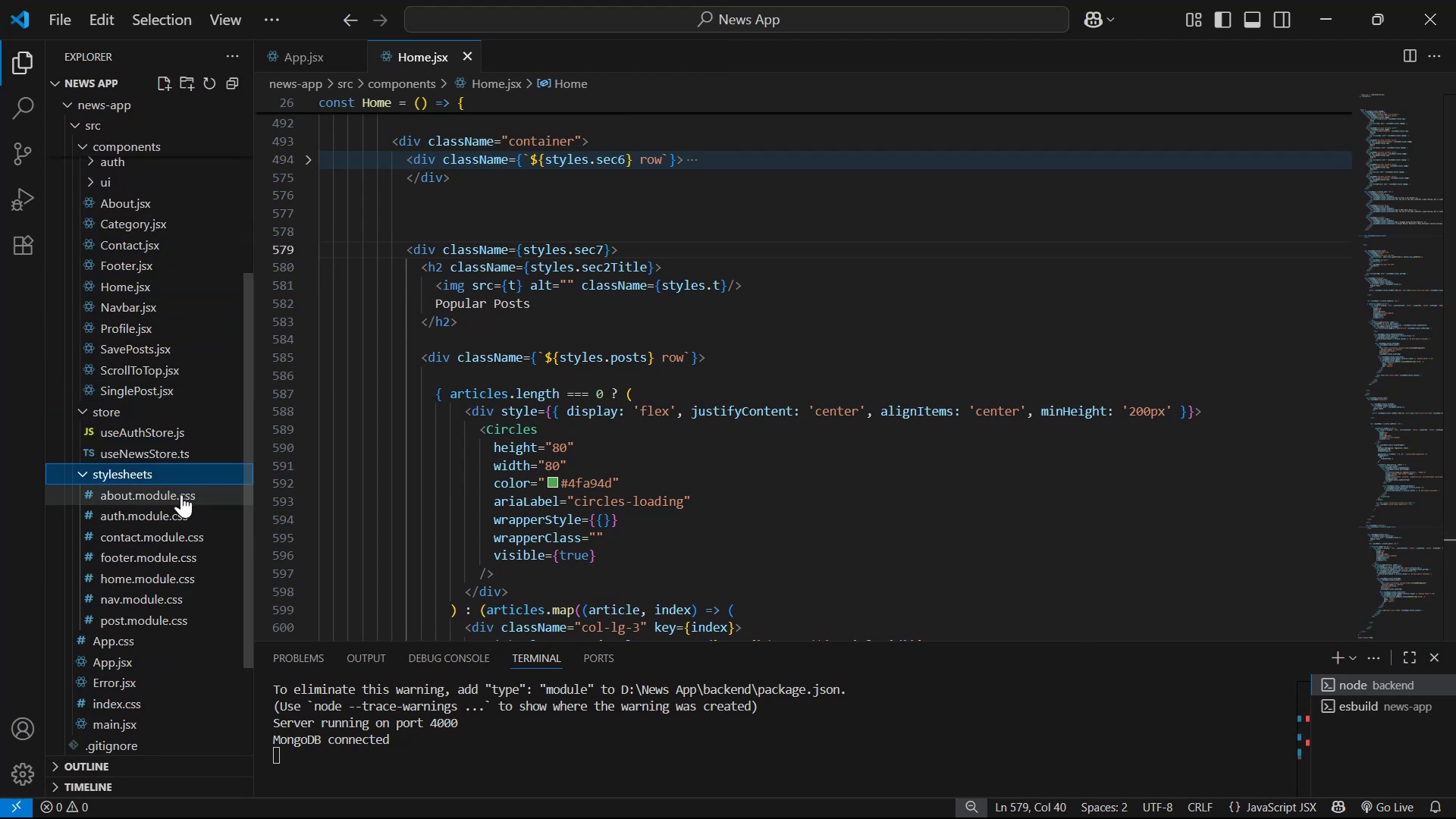 
left_click([168, 585])
 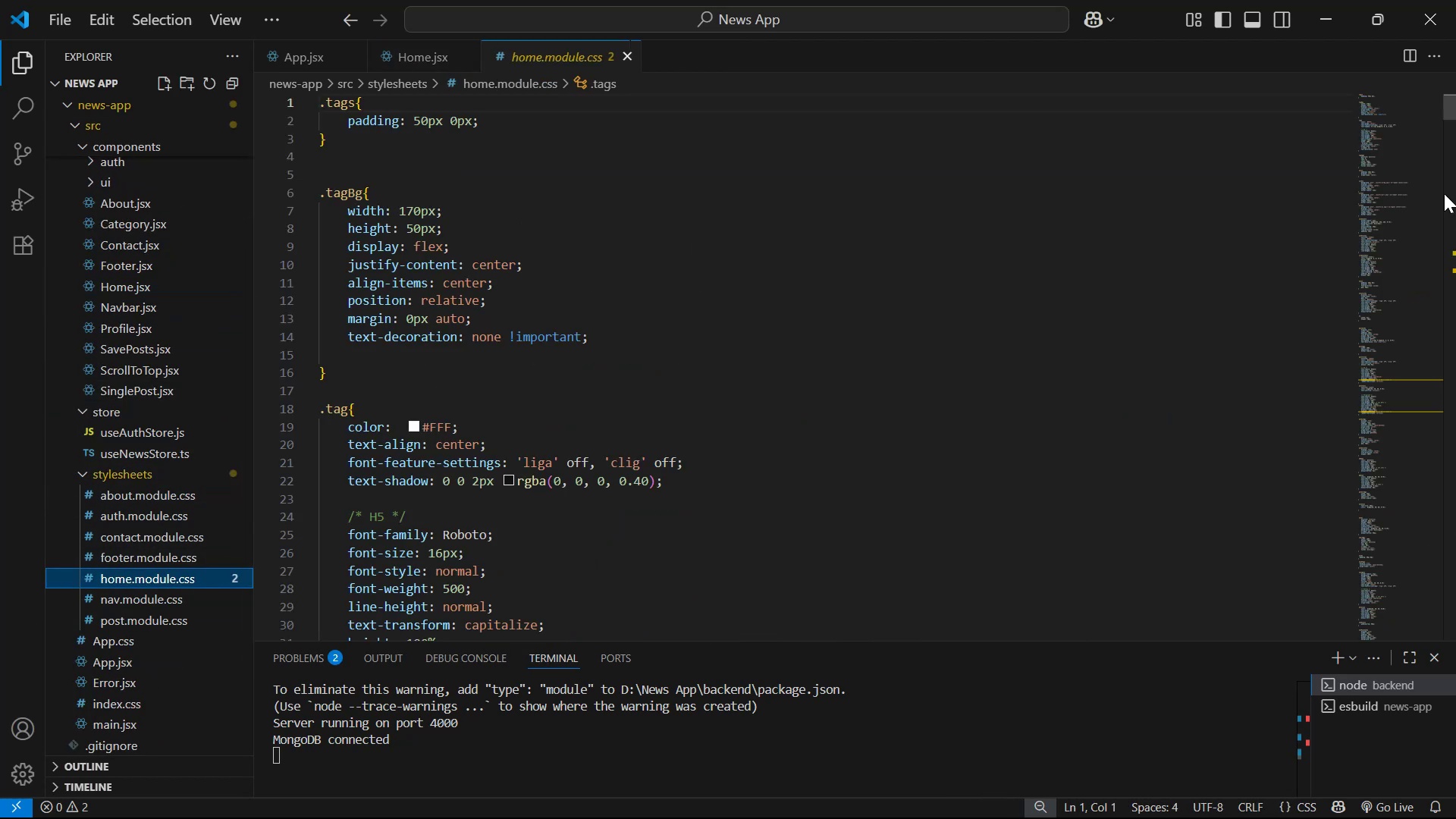 
left_click_drag(start_coordinate=[1455, 114], to_coordinate=[1454, 544])
 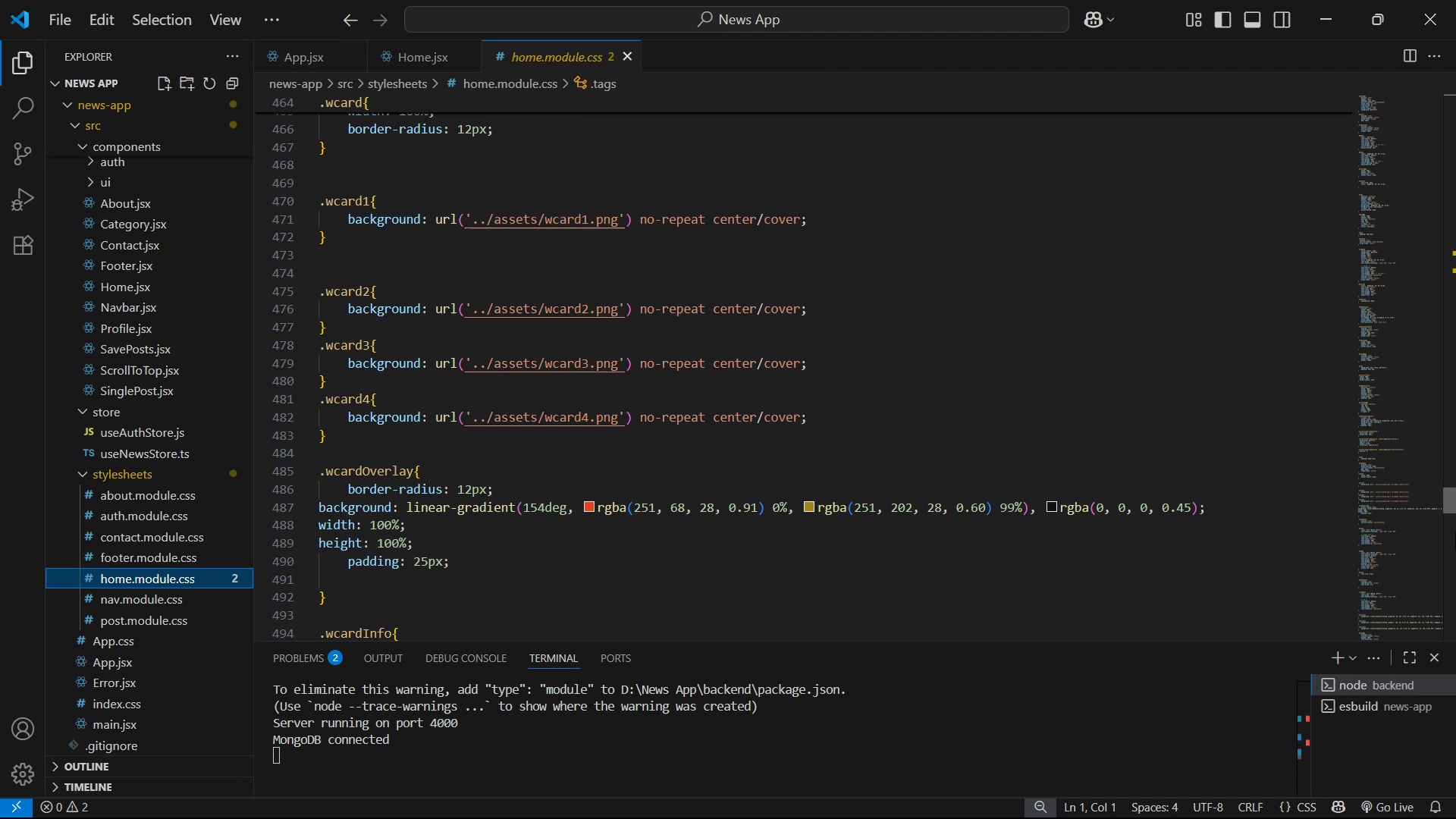 
left_click_drag(start_coordinate=[1454, 544], to_coordinate=[1444, 584])
 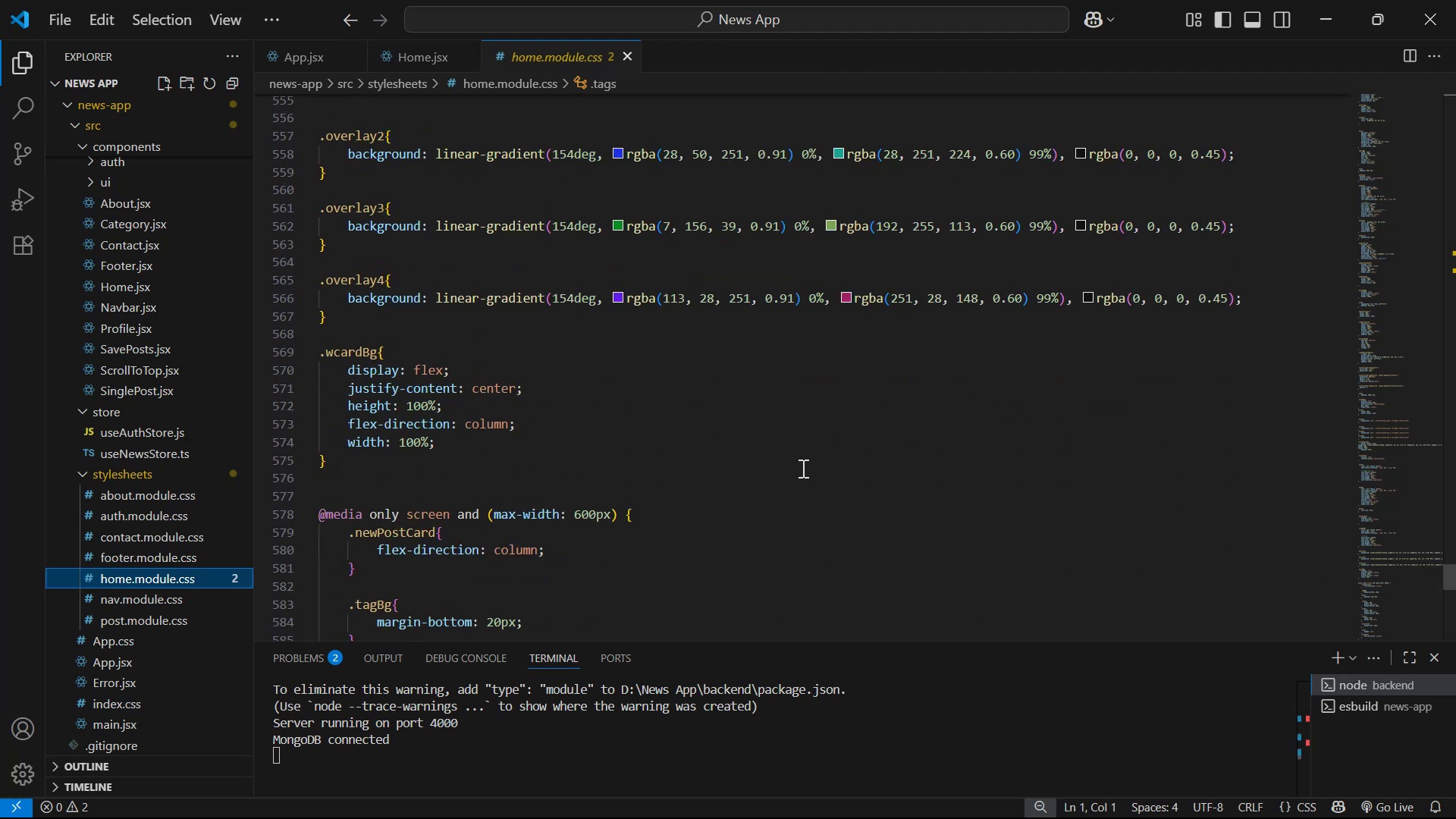 
left_click([806, 454])
 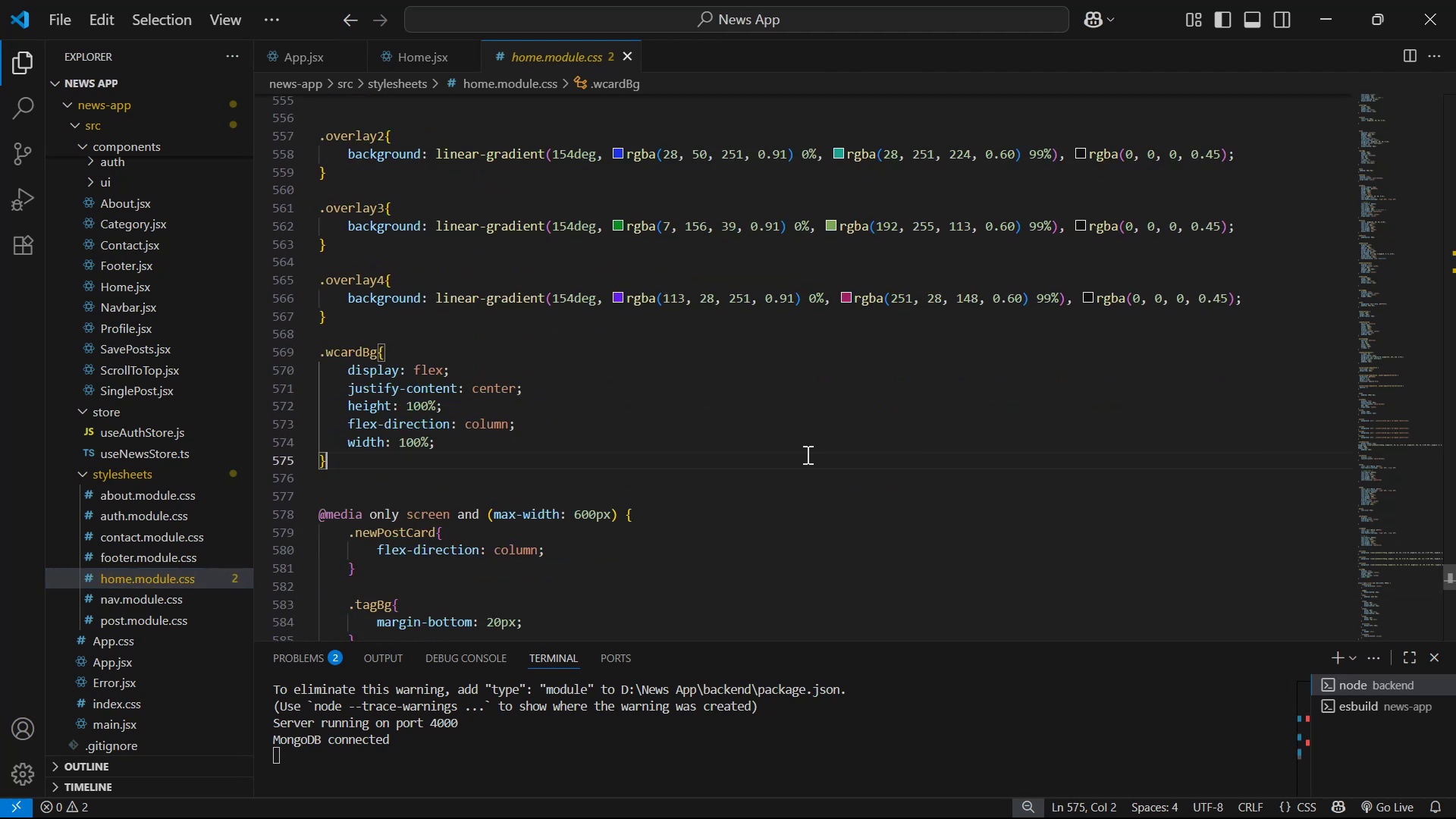 
key(Control+F)
 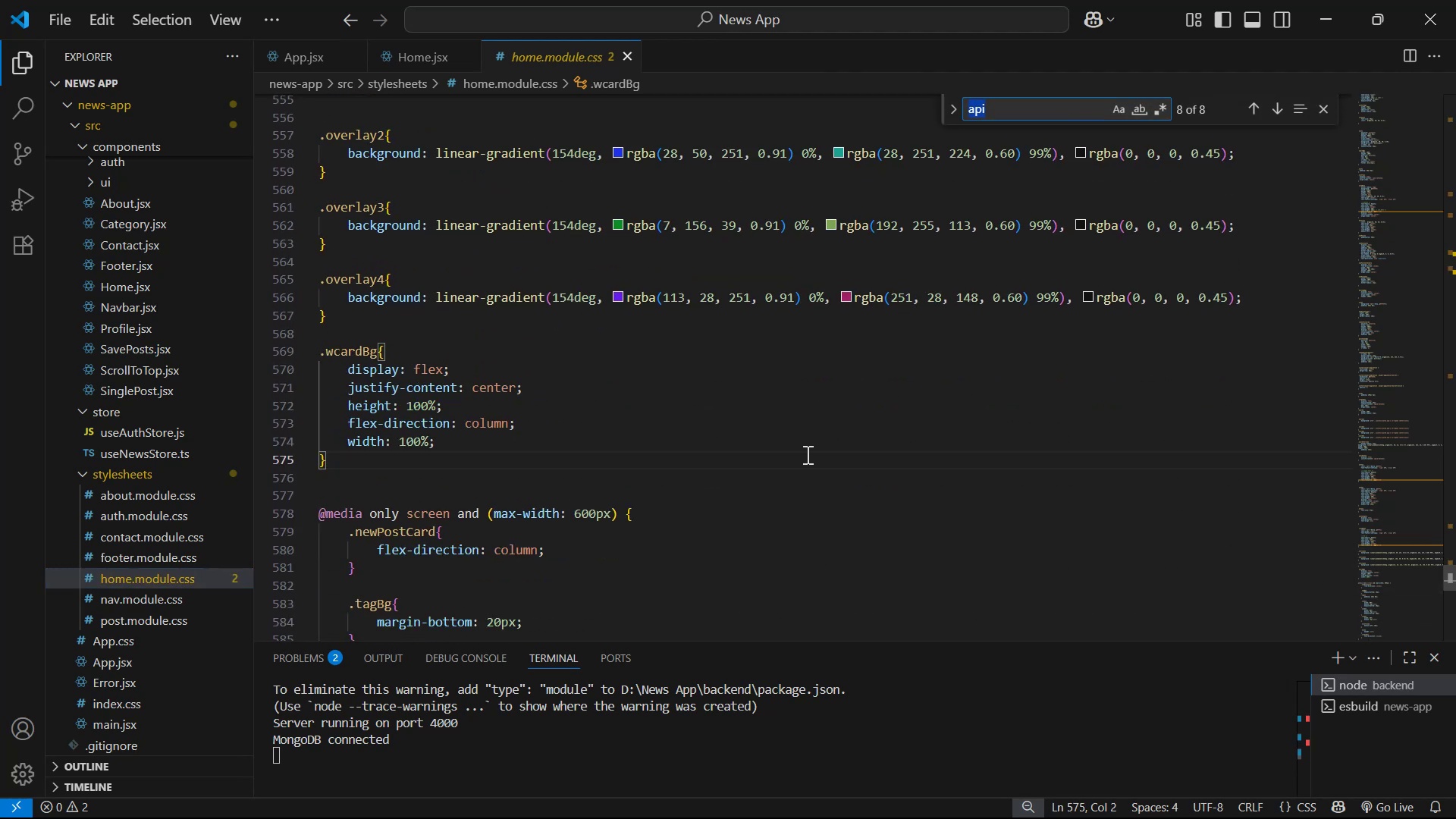 
type(.sec2)
 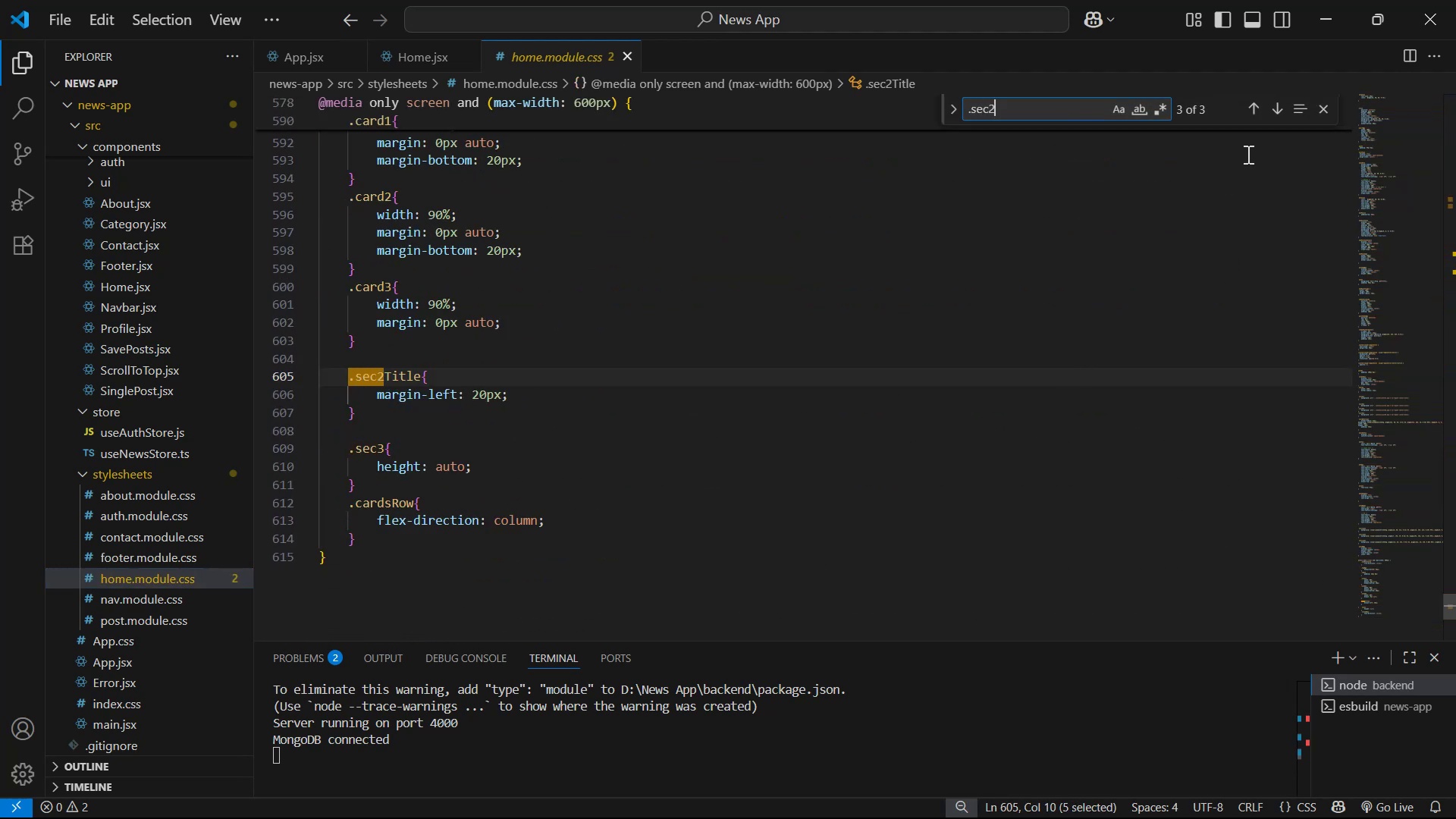 
left_click([1249, 111])
 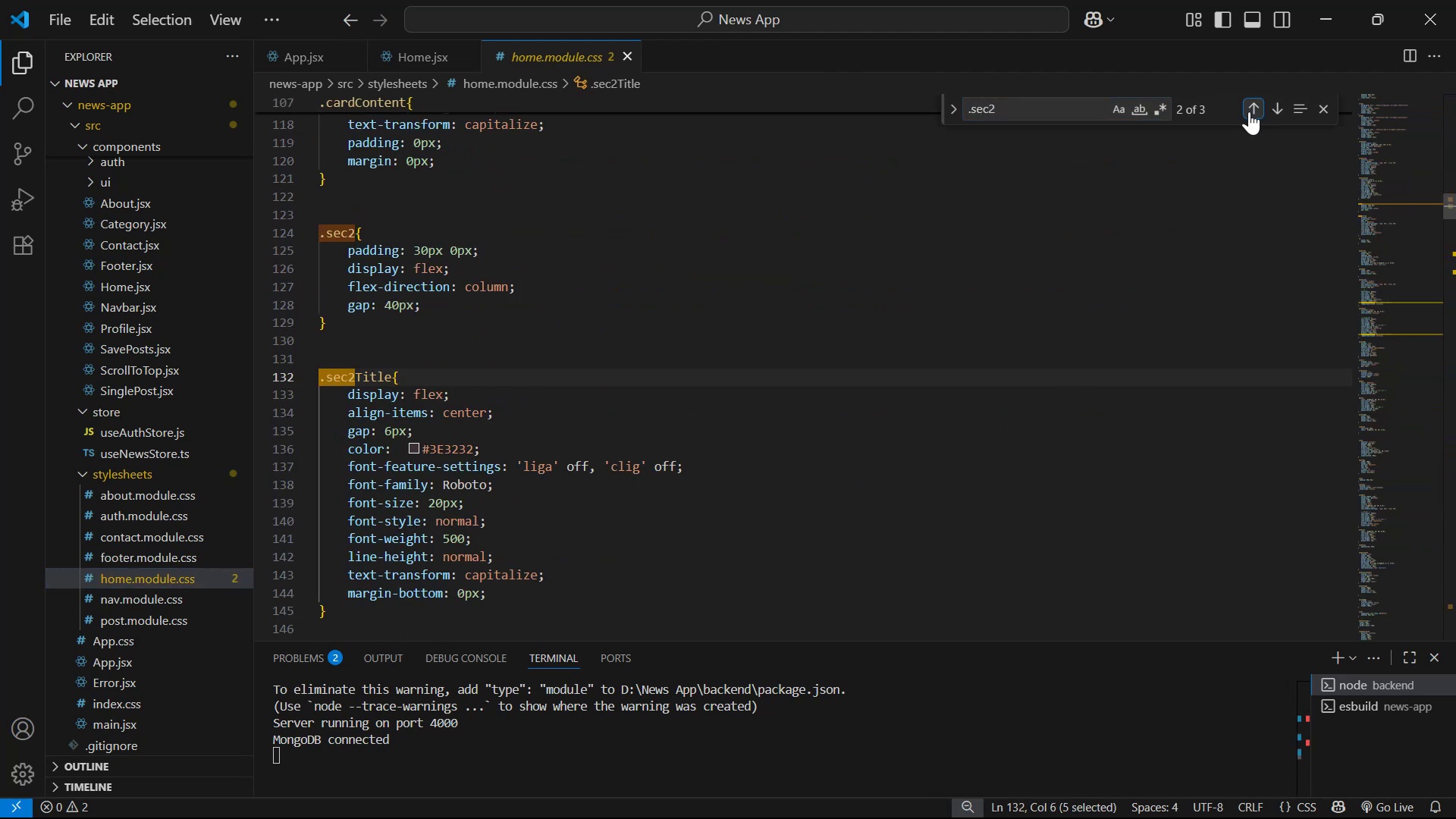 
left_click([1249, 111])
 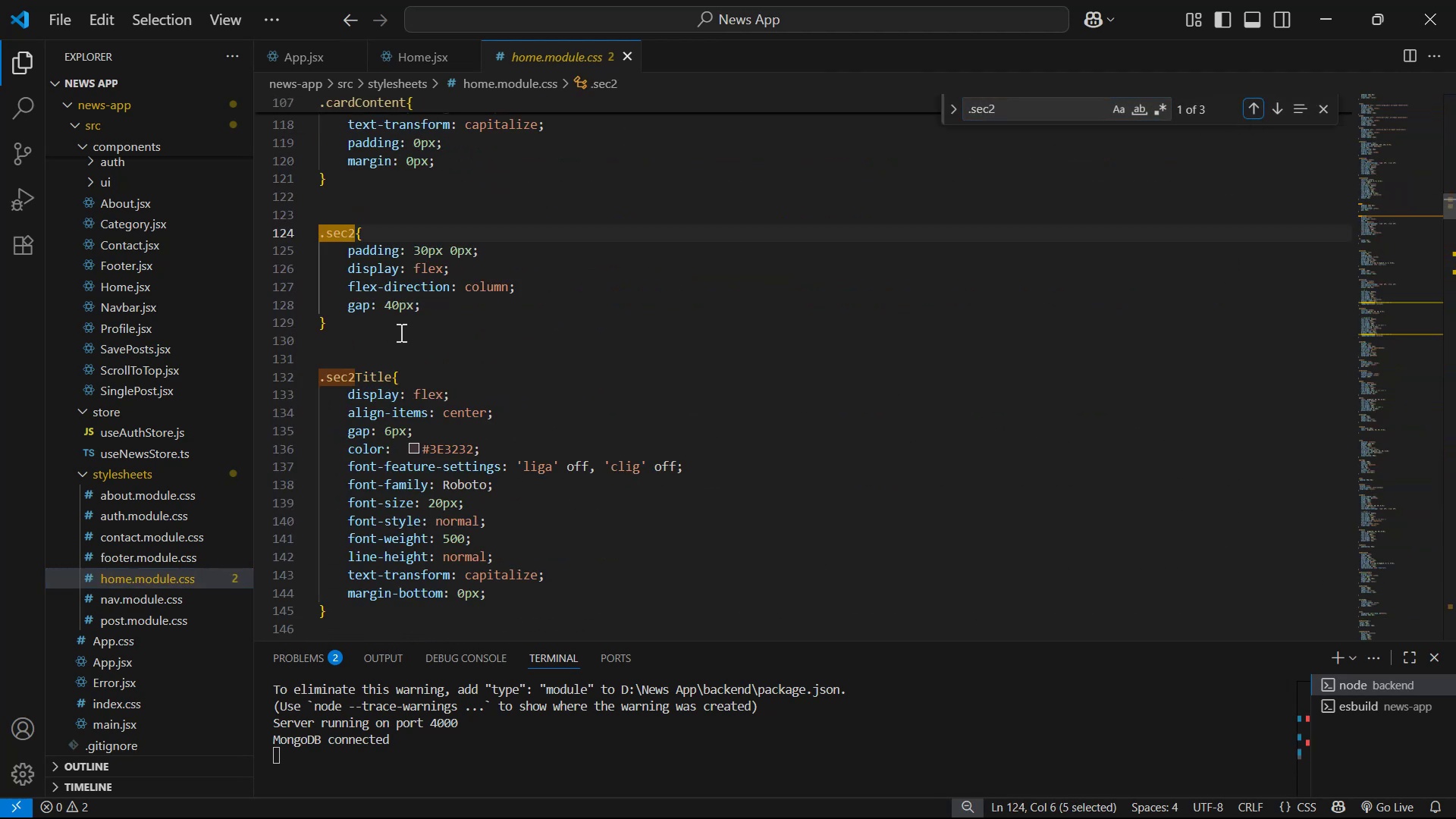 
left_click_drag(start_coordinate=[396, 326], to_coordinate=[372, 303])
 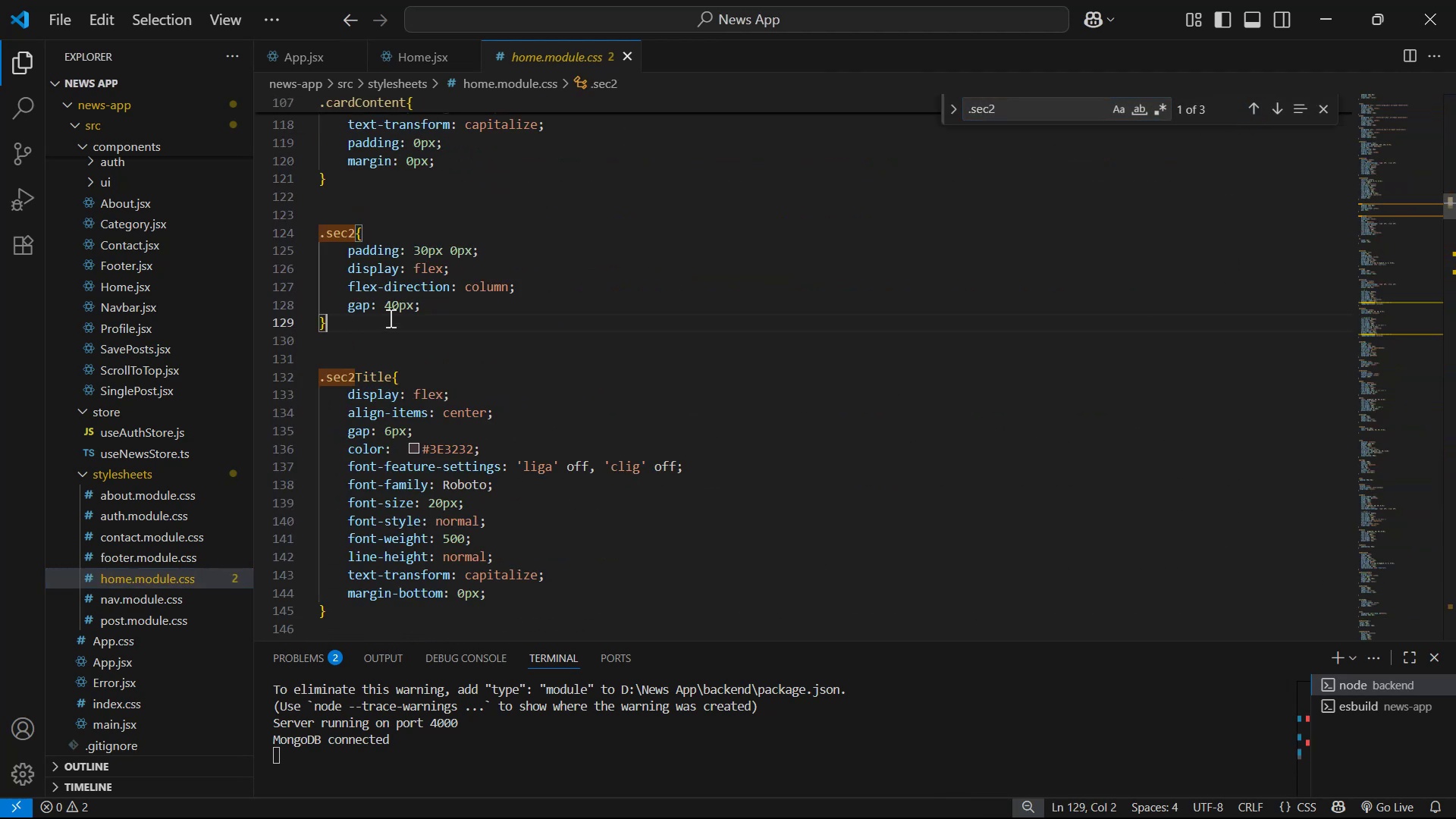 
left_click_drag(start_coordinate=[369, 302], to_coordinate=[330, 258])
 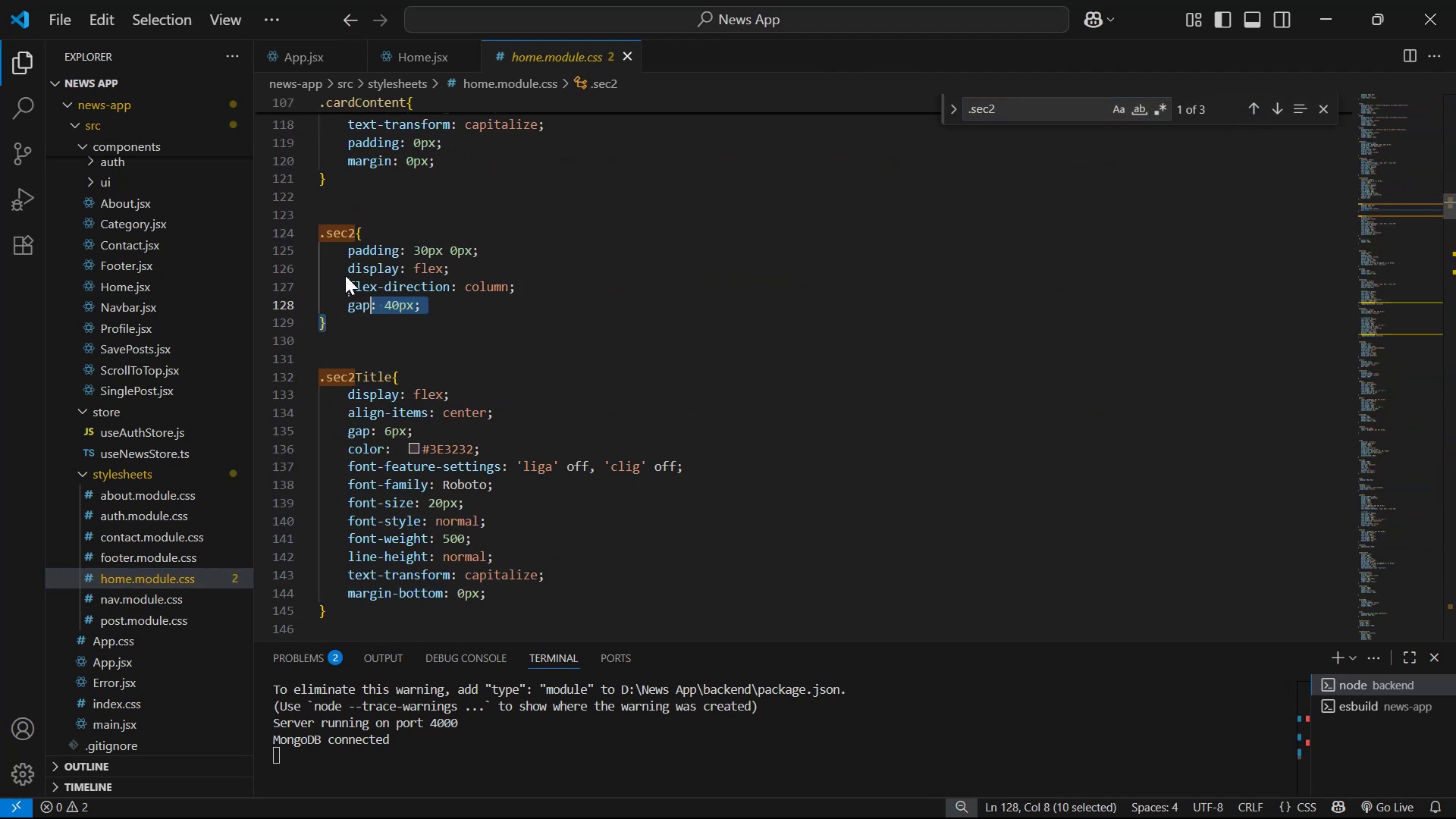 
left_click_drag(start_coordinate=[329, 256], to_coordinate=[325, 240])
 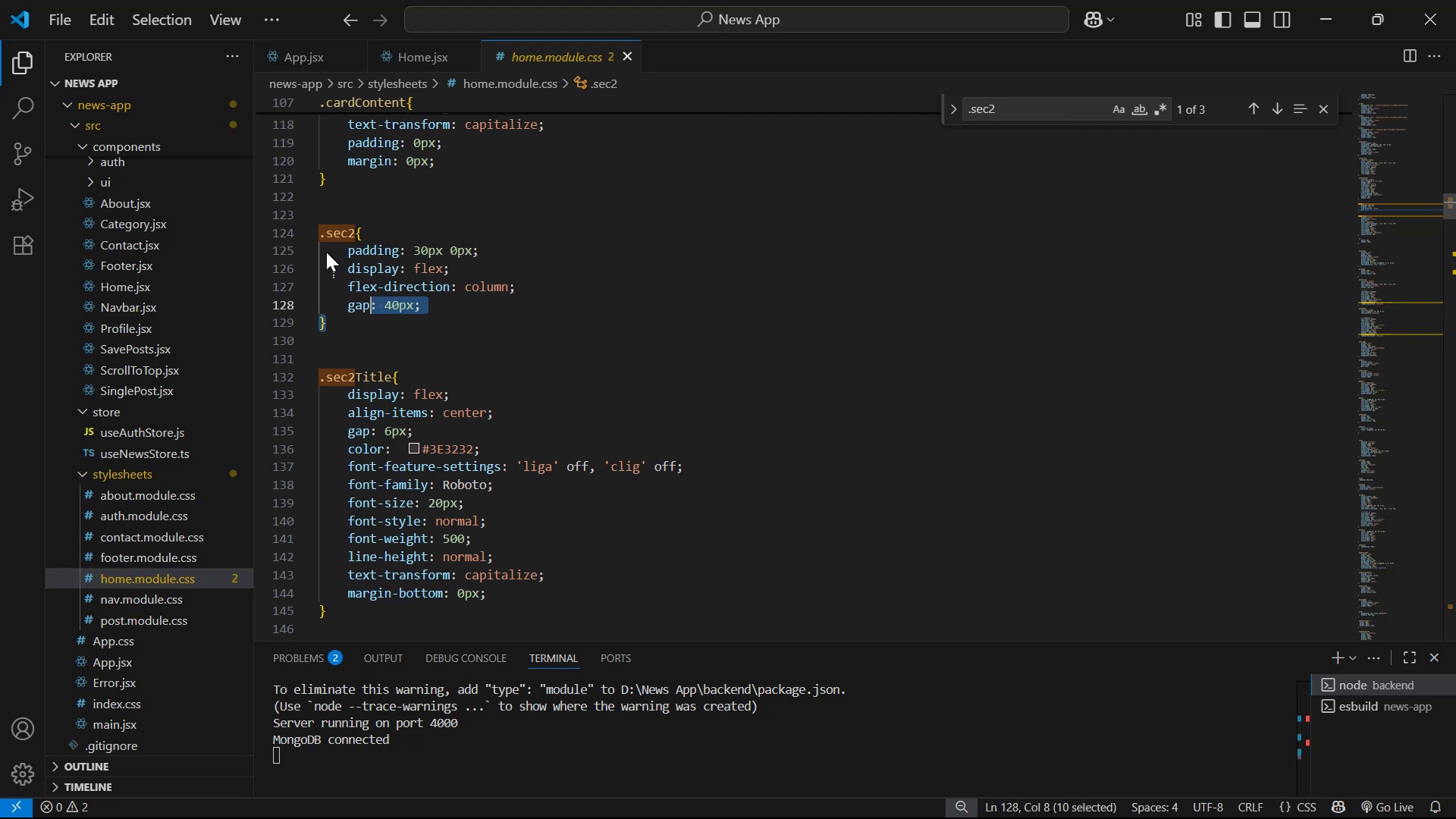 
left_click_drag(start_coordinate=[324, 239], to_coordinate=[322, 231])
 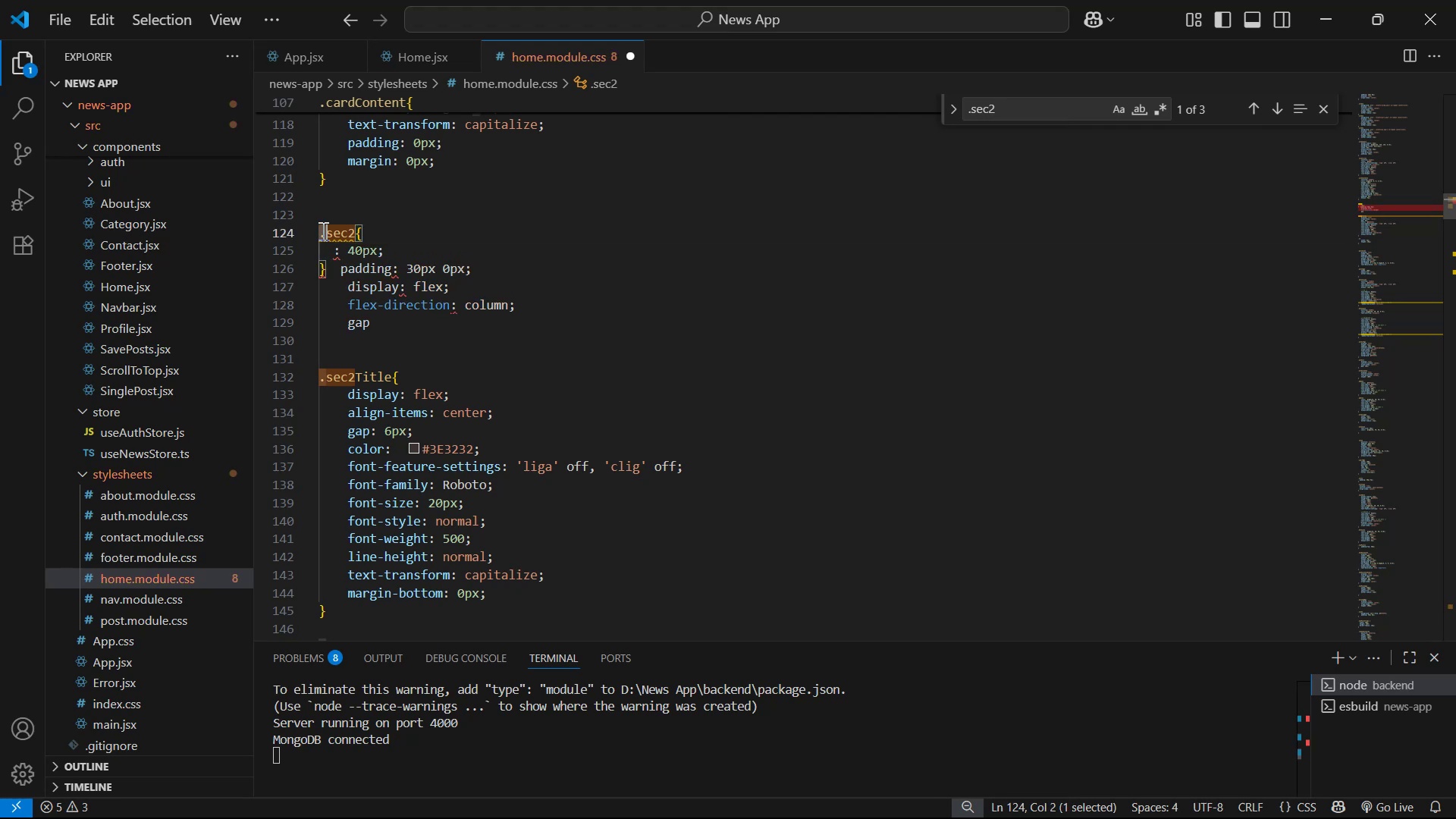 
triple_click([322, 231])
 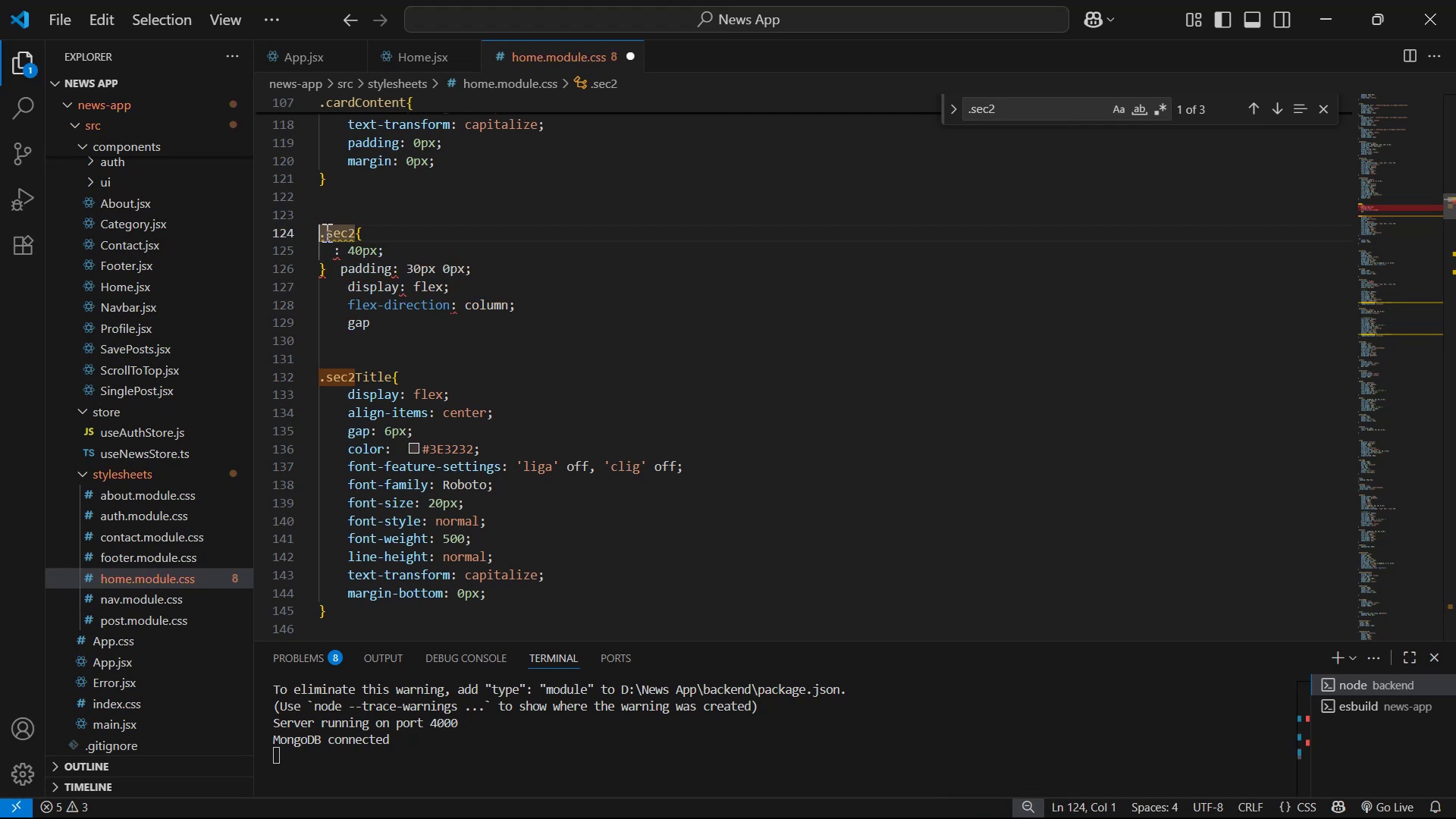 
key(Control+Z)
 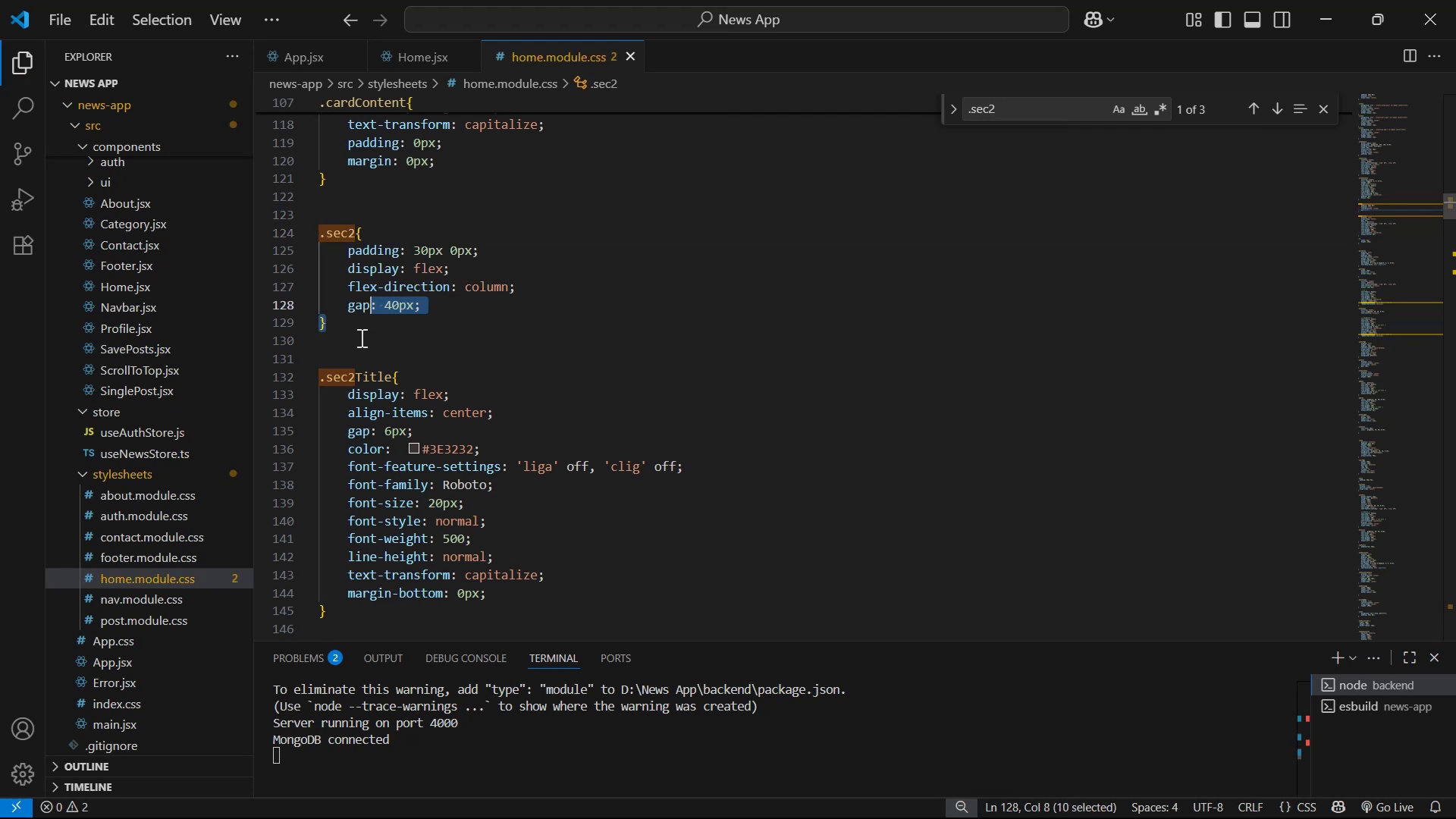 
left_click([325, 347])
 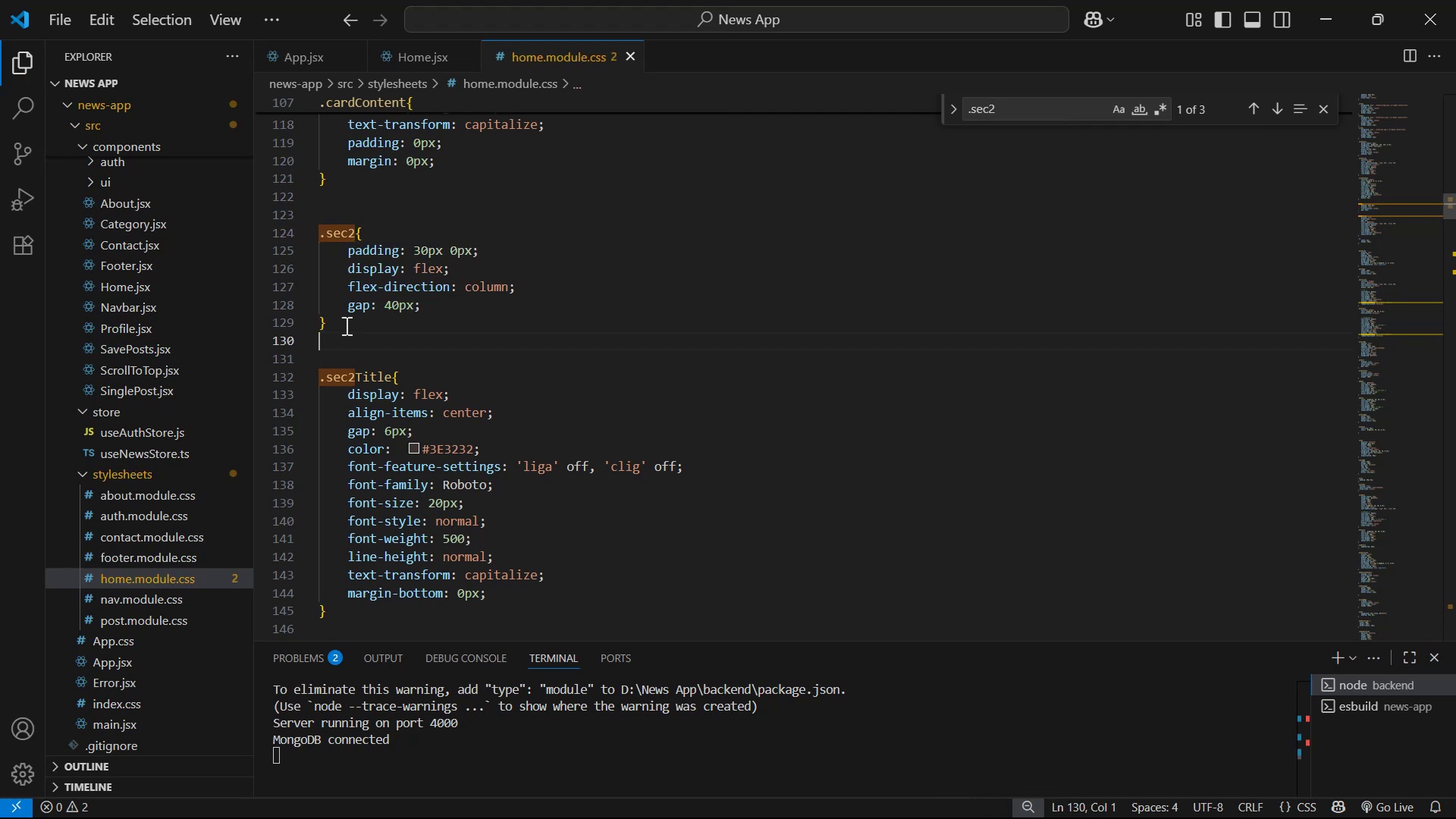 
left_click_drag(start_coordinate=[345, 325], to_coordinate=[312, 222])
 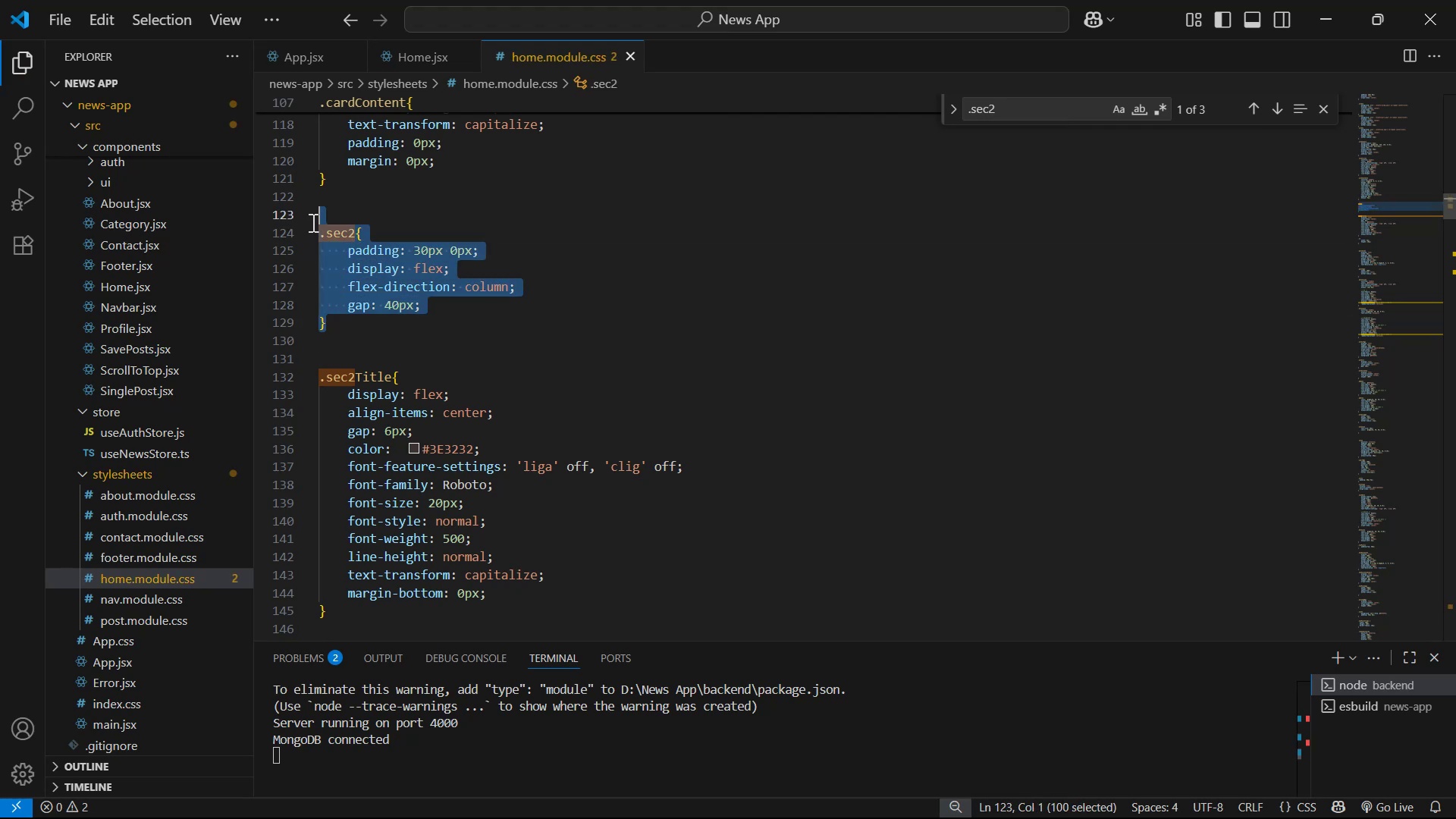 
left_click([312, 222])
 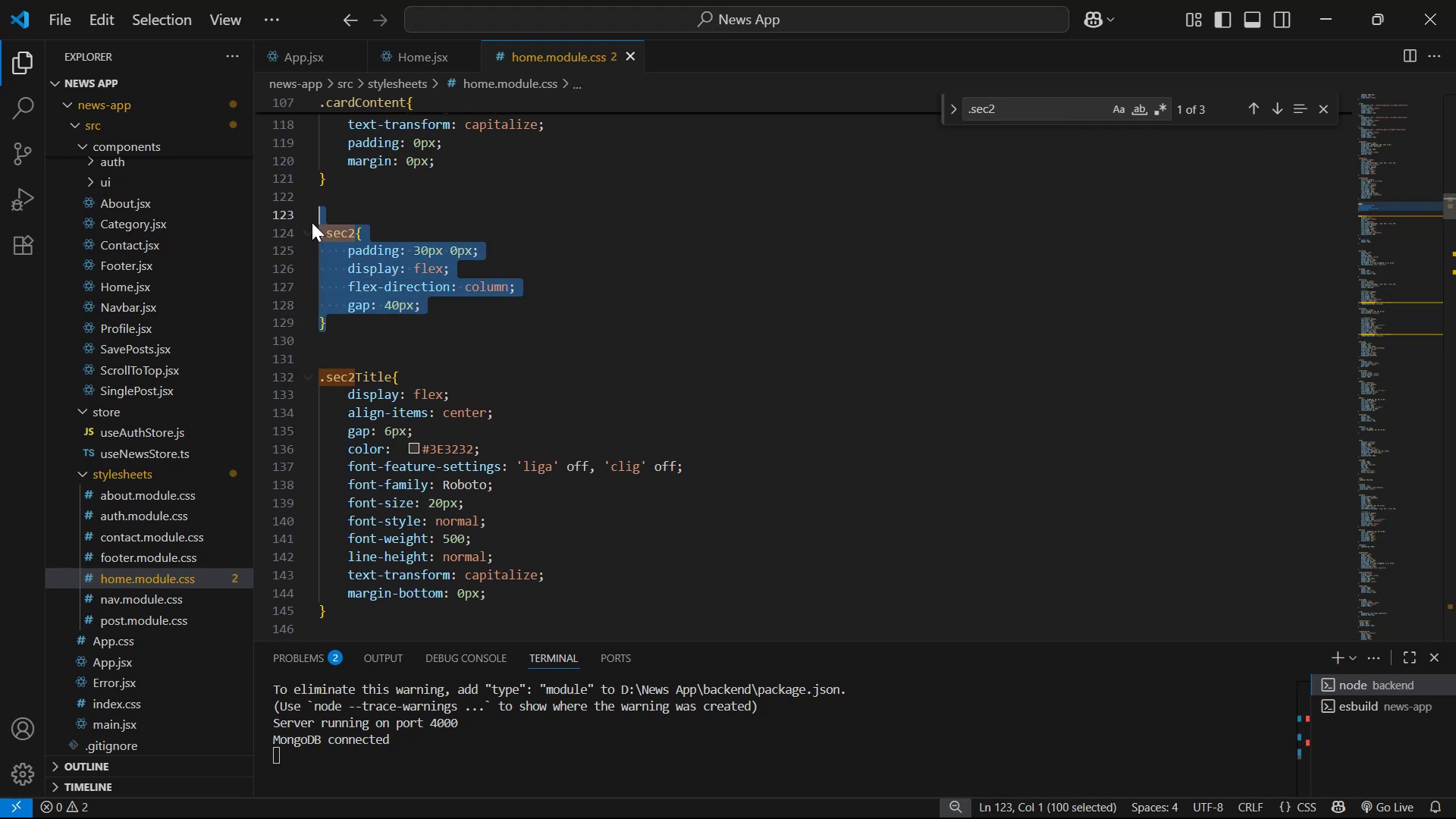 
key(Control+C)
 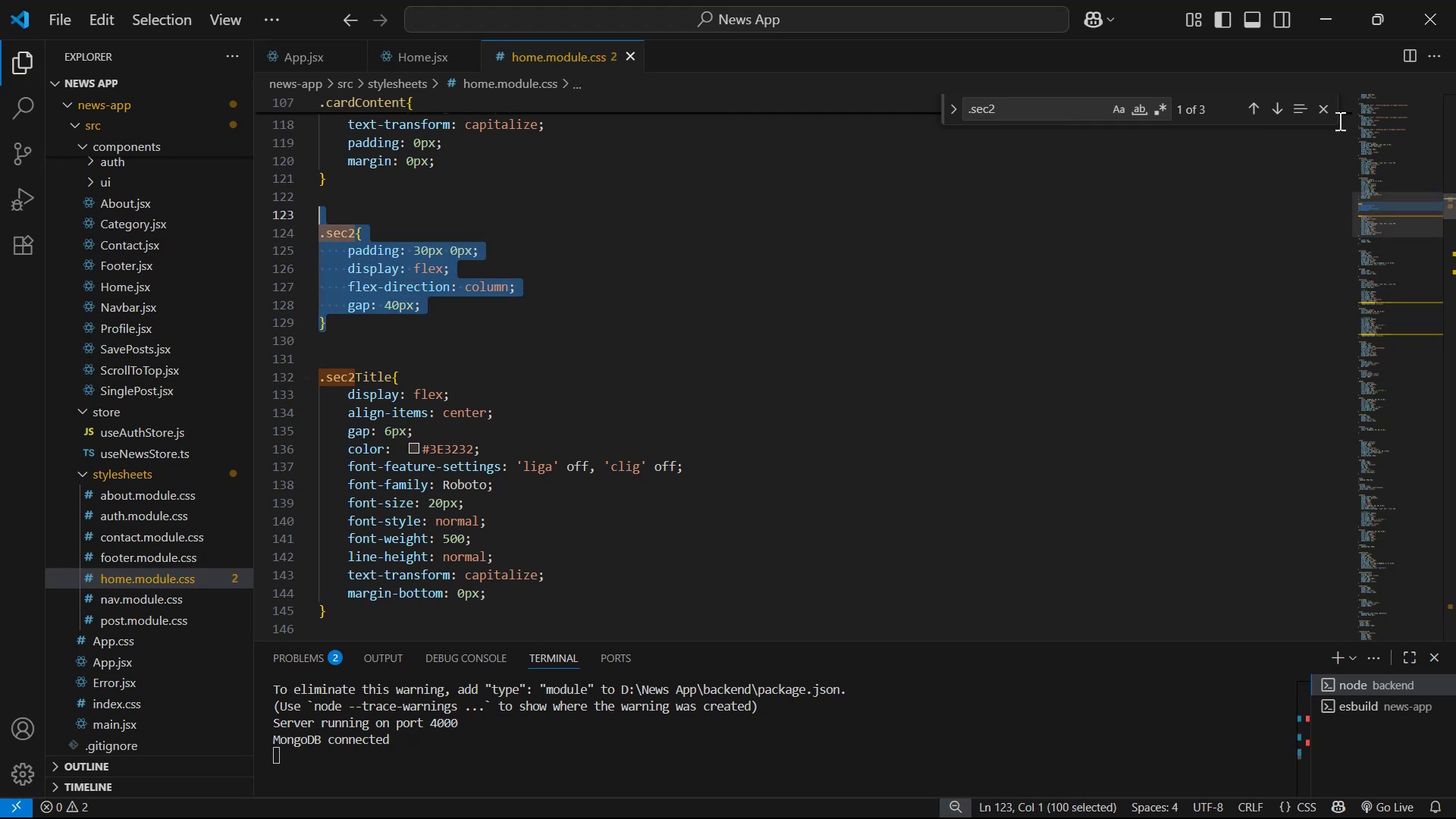 
left_click([1316, 108])
 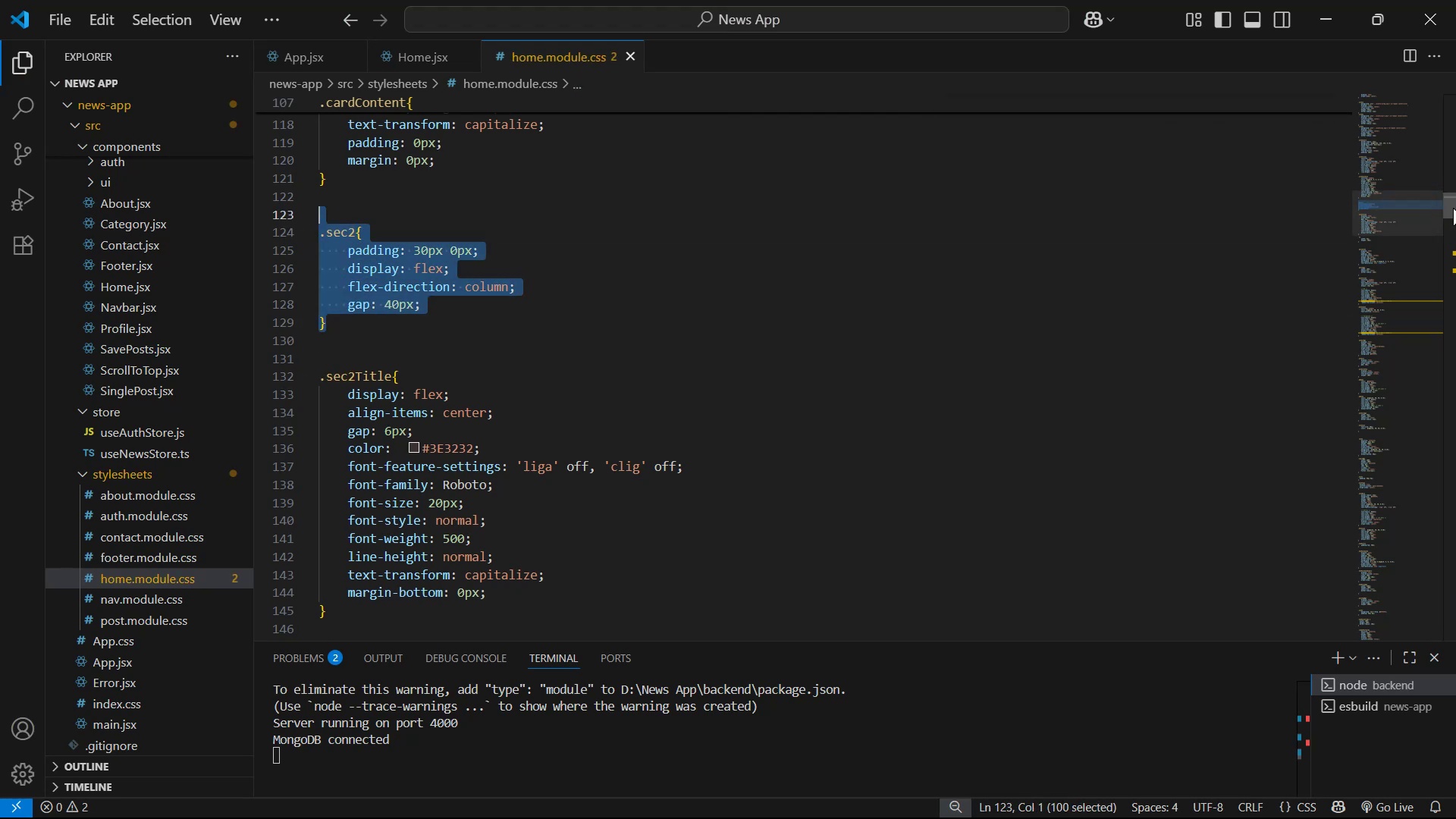 
left_click_drag(start_coordinate=[1455, 204], to_coordinate=[1455, 613])
 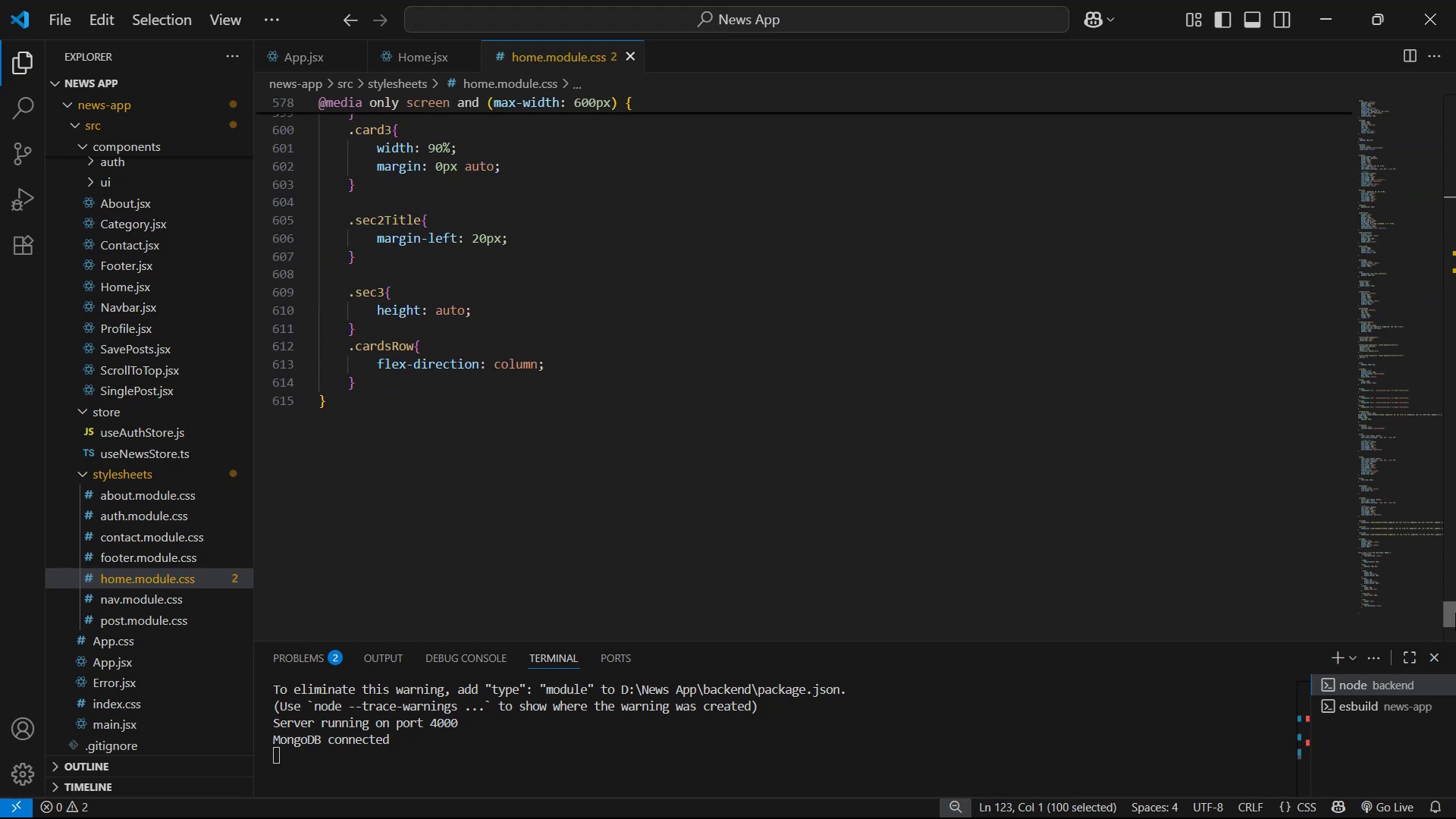 
triple_click([1455, 613])
 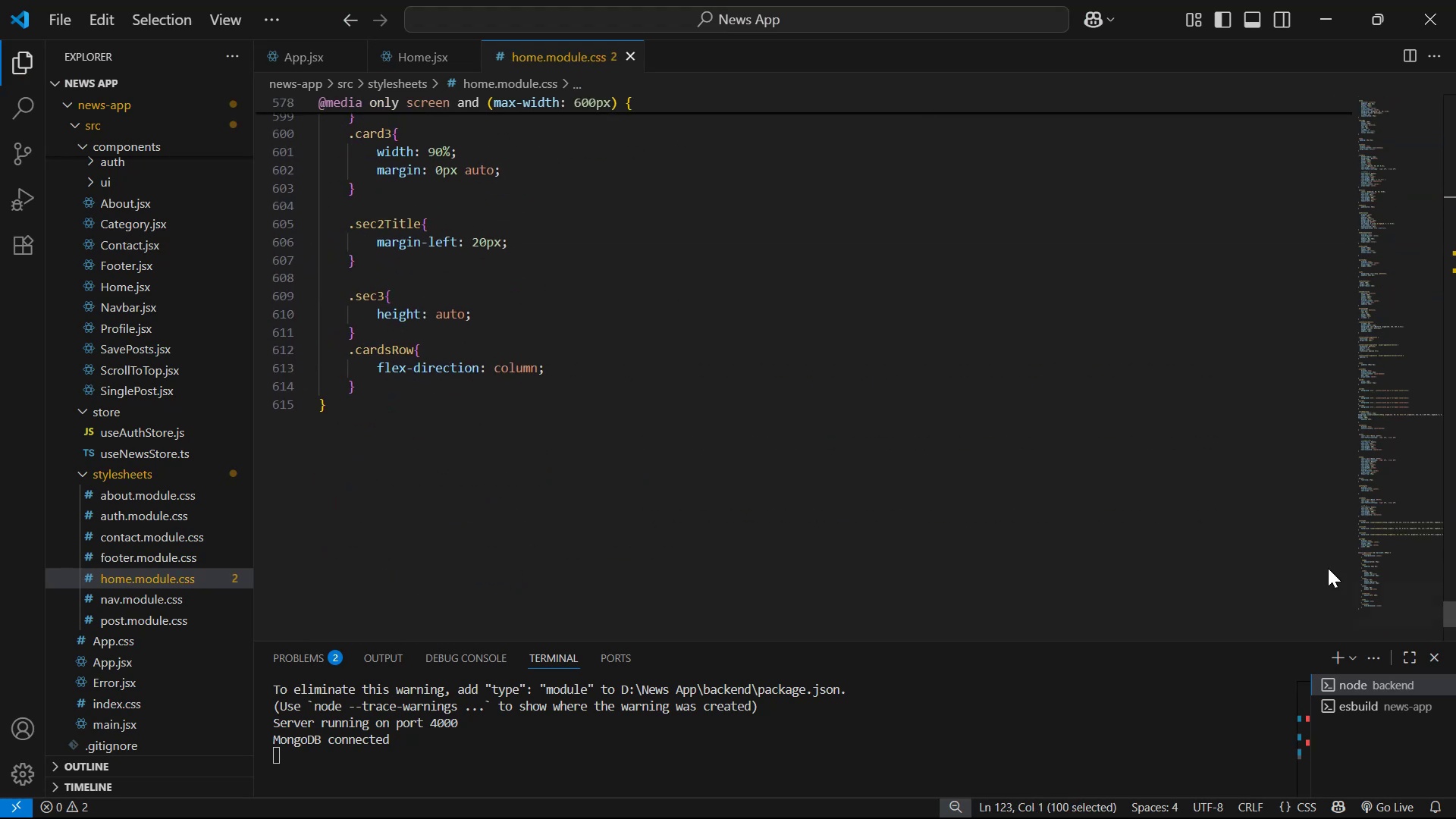 
scroll: coordinate [745, 394], scroll_direction: up, amount: 14.0
 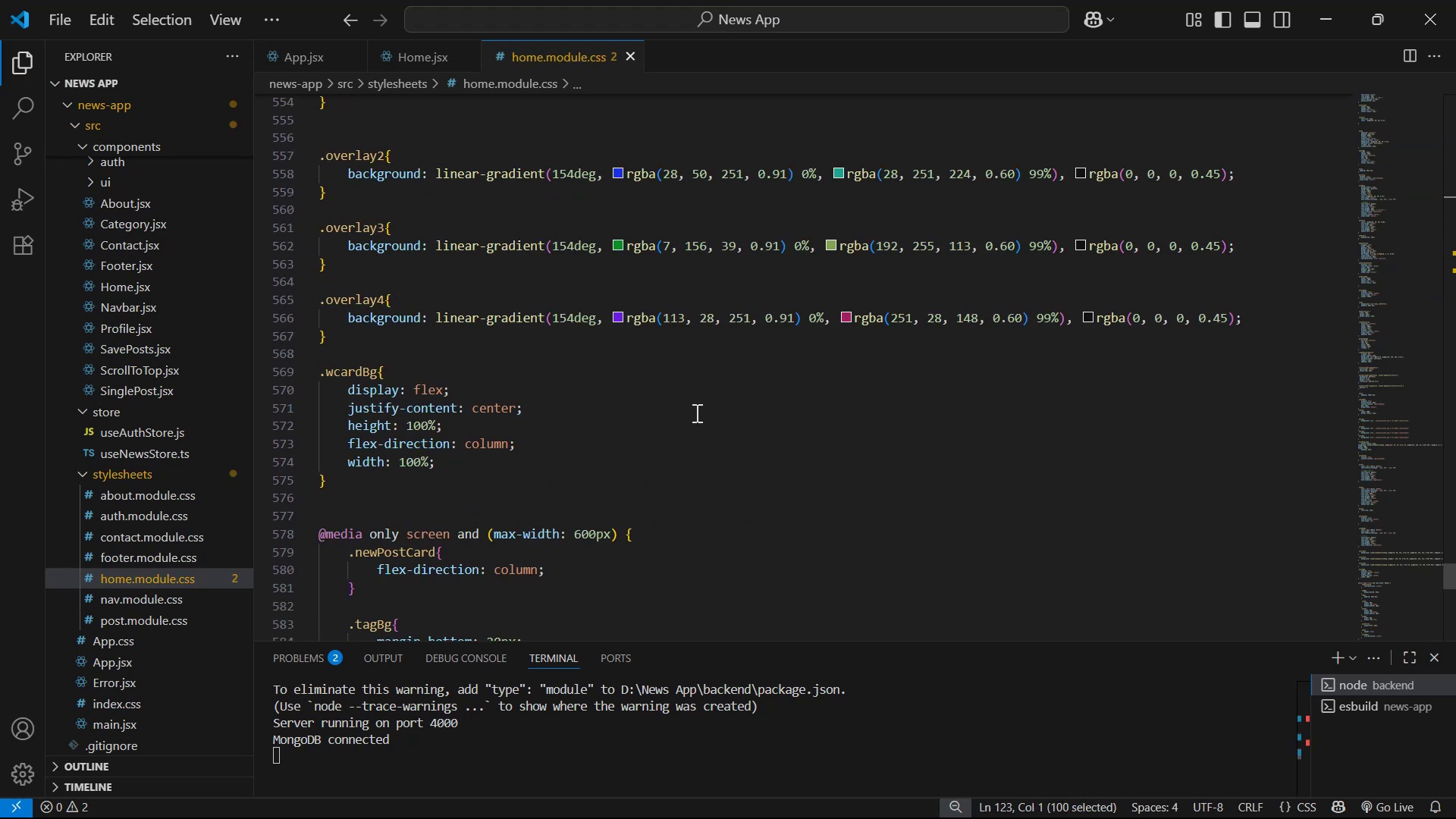 
scroll: coordinate [634, 464], scroll_direction: down, amount: 1.0
 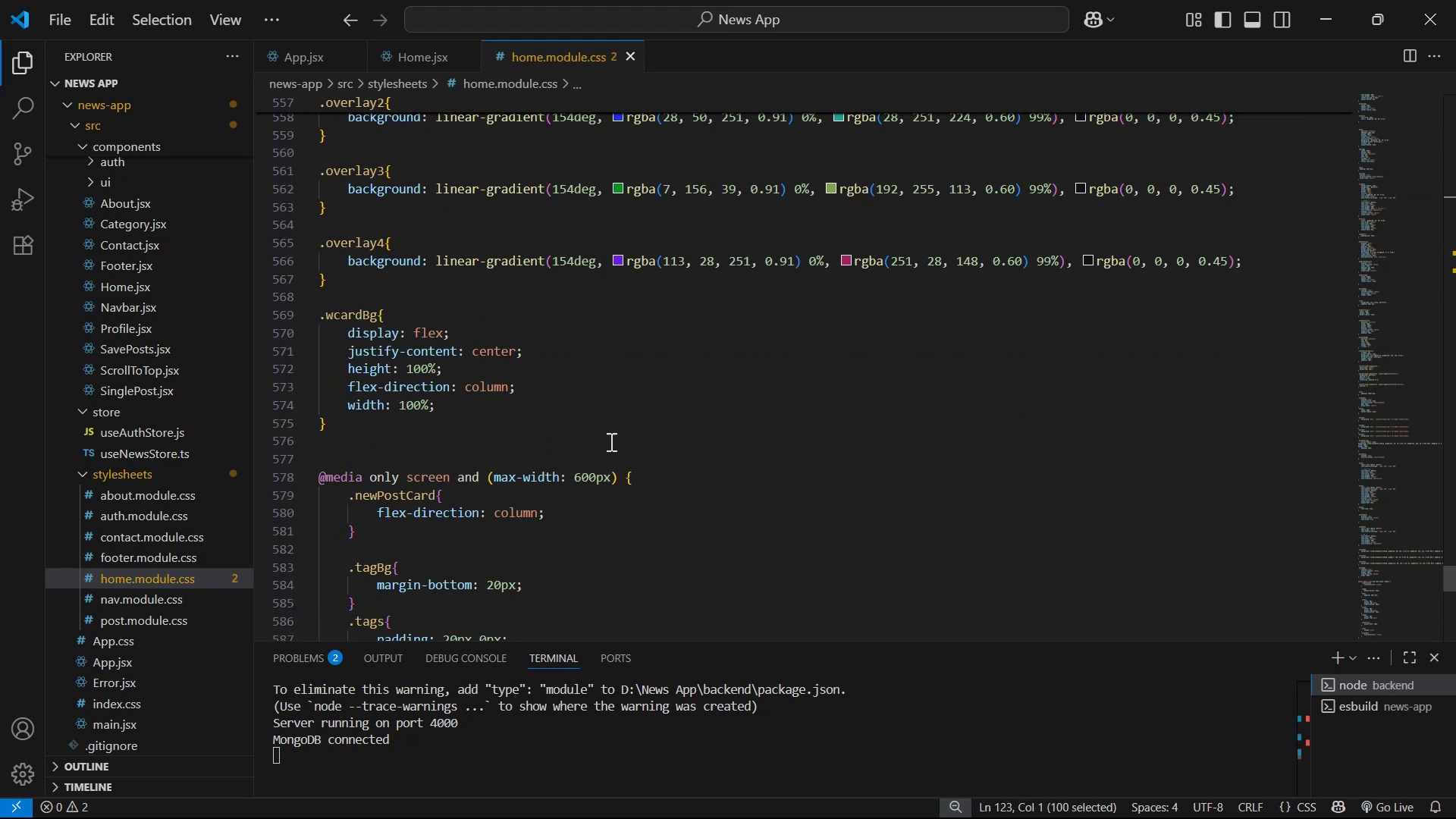 
left_click([618, 424])
 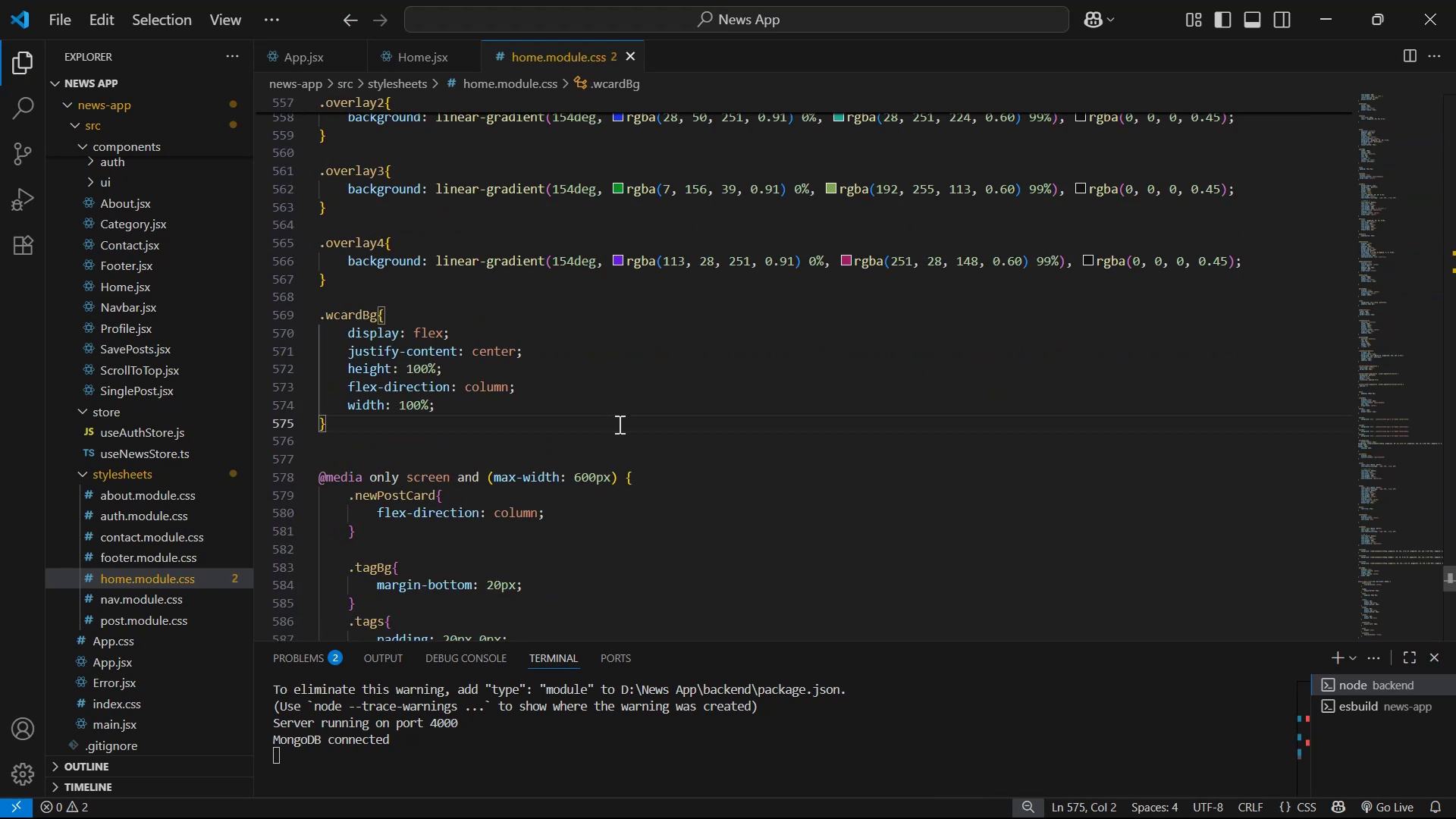 
key(Enter)
 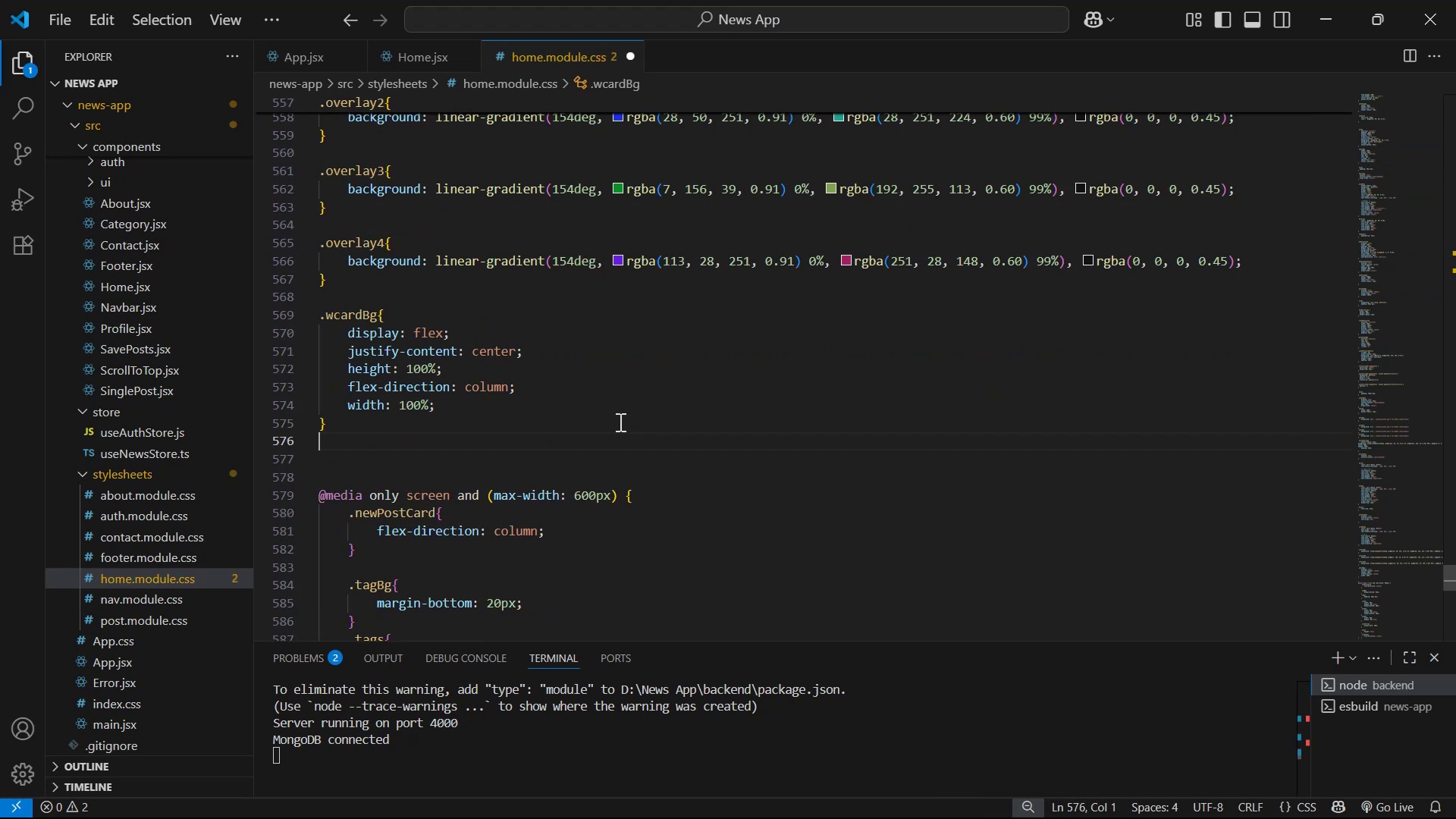 
key(Enter)
 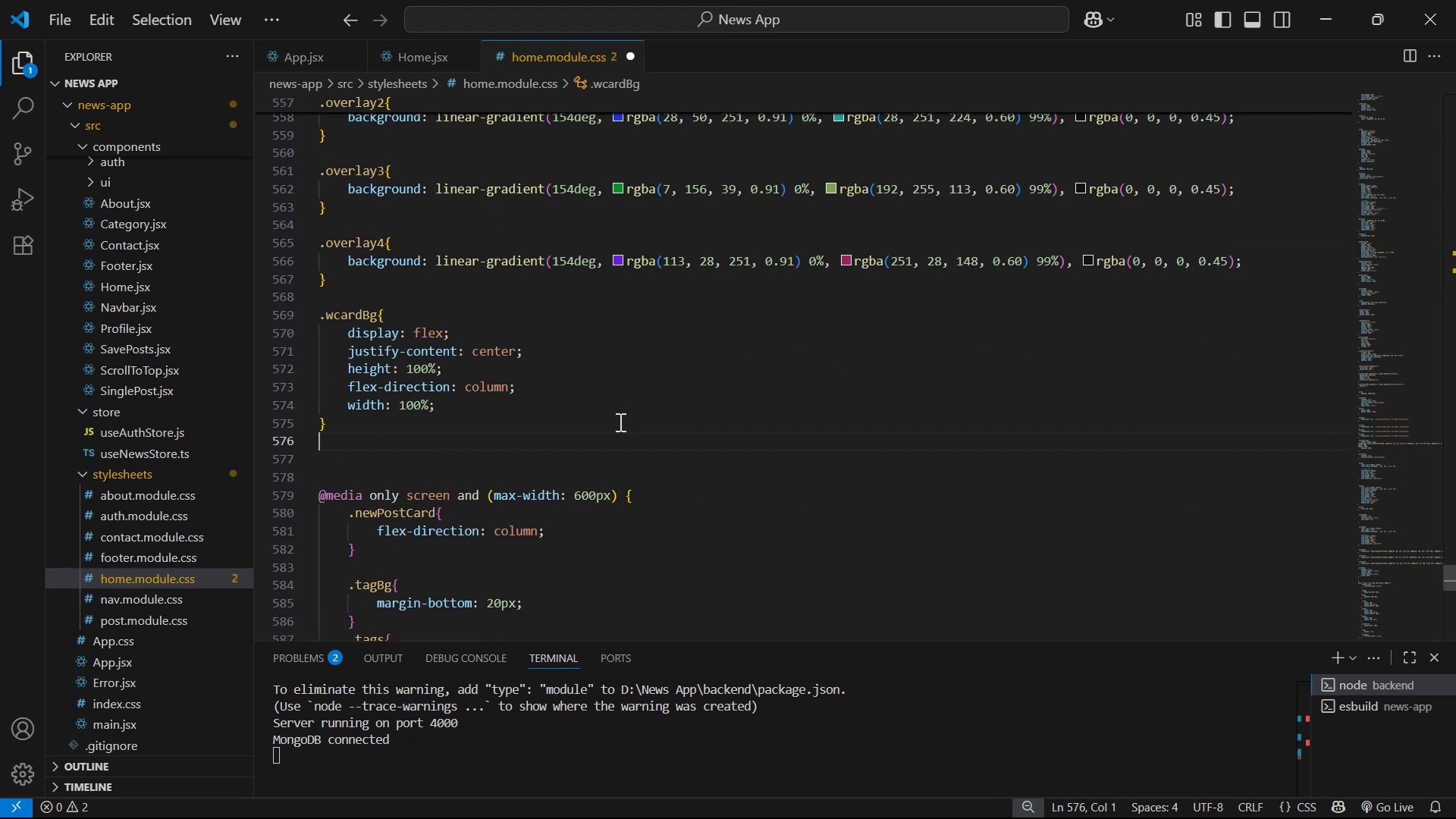 
key(Control+V)
 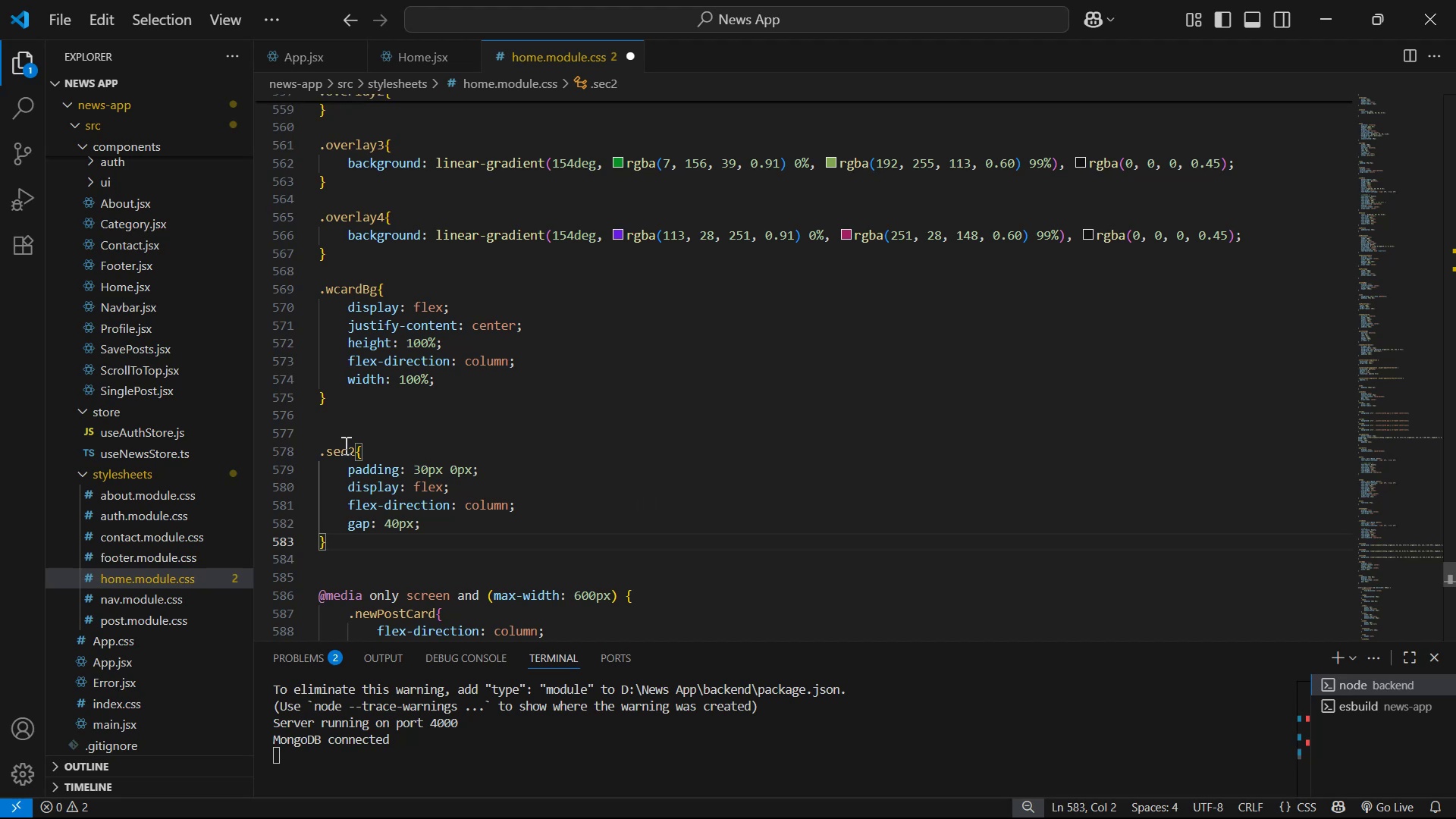 
left_click([354, 443])
 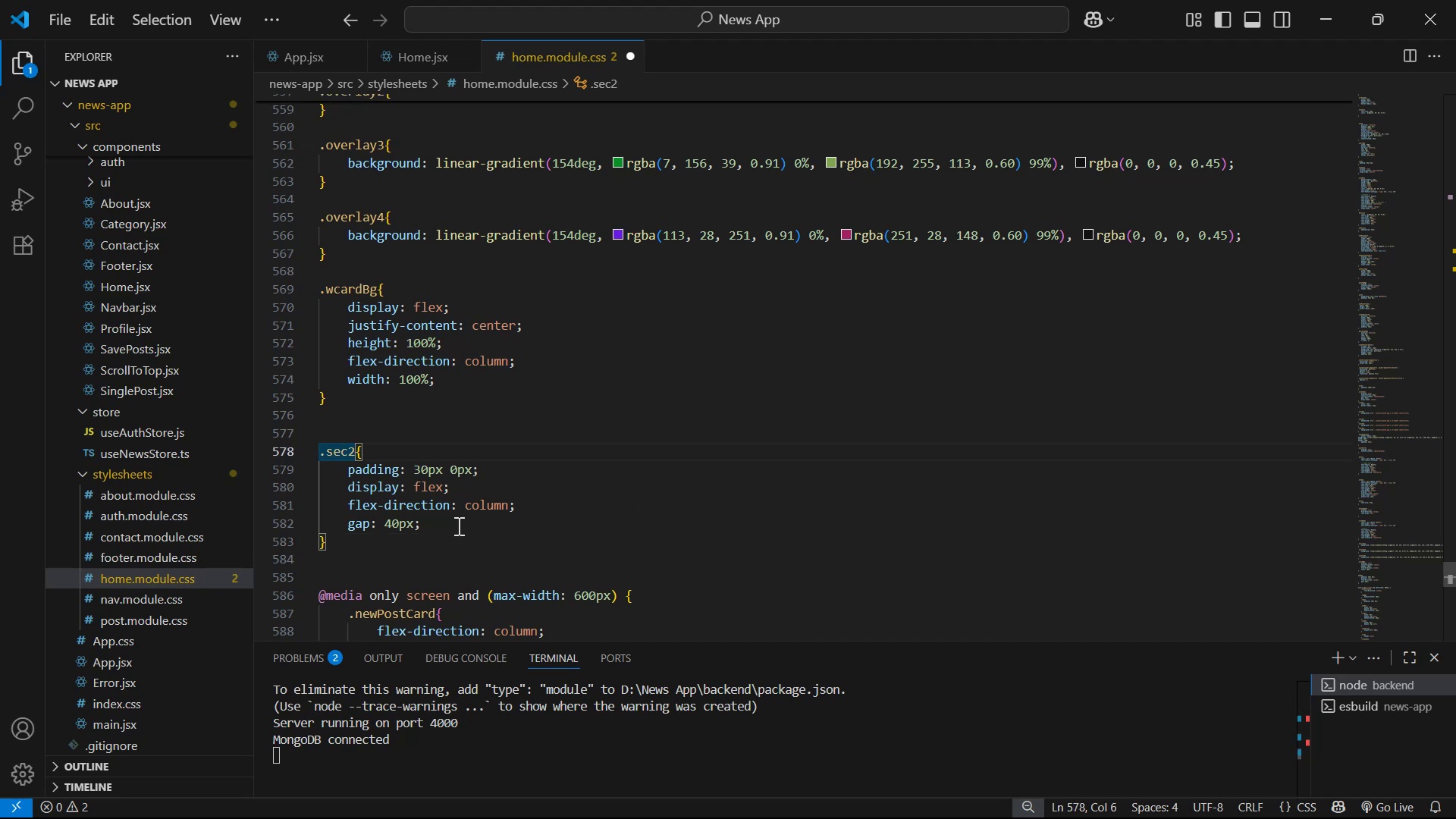 
key(Backspace)
 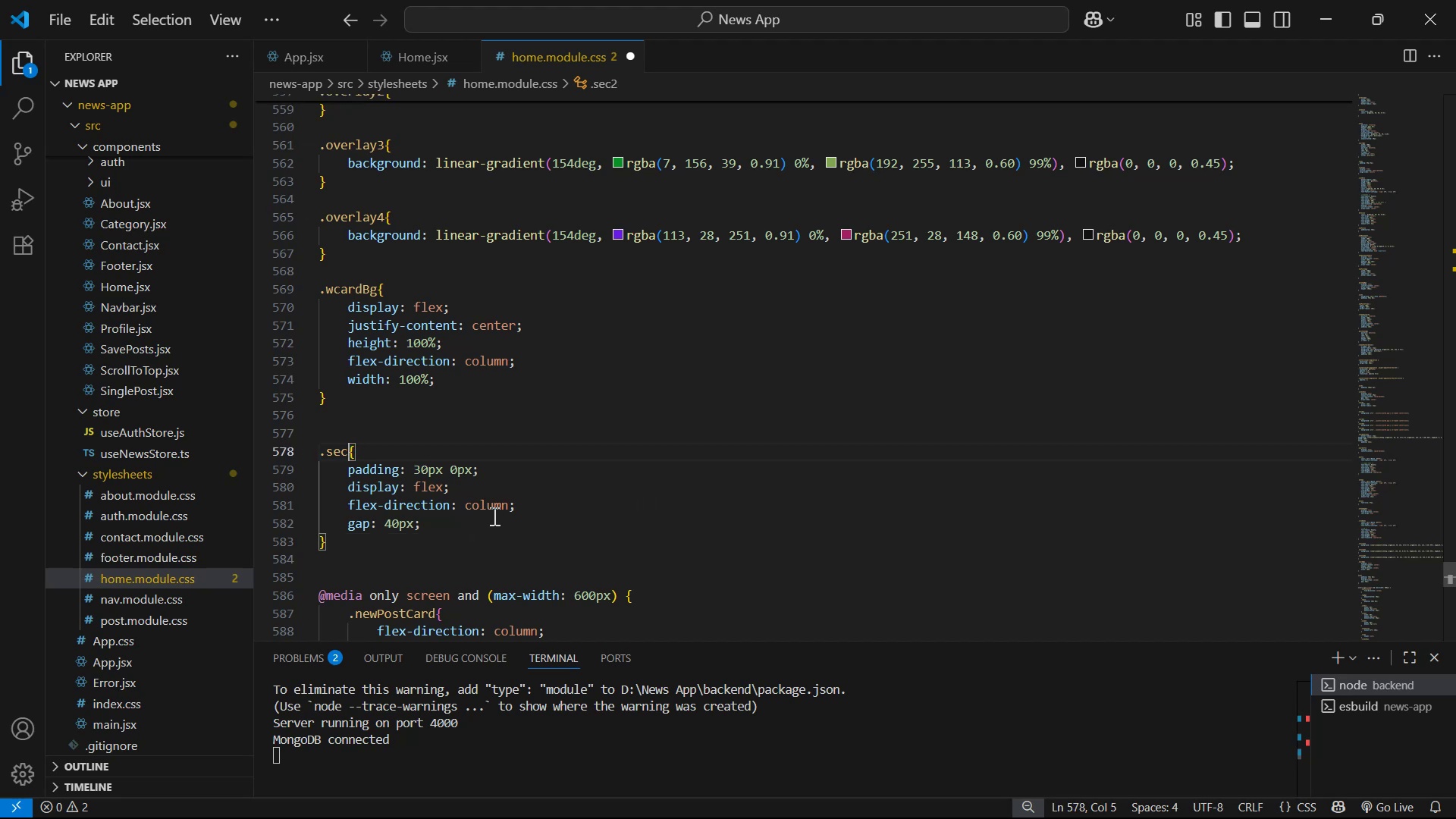 
key(7)
 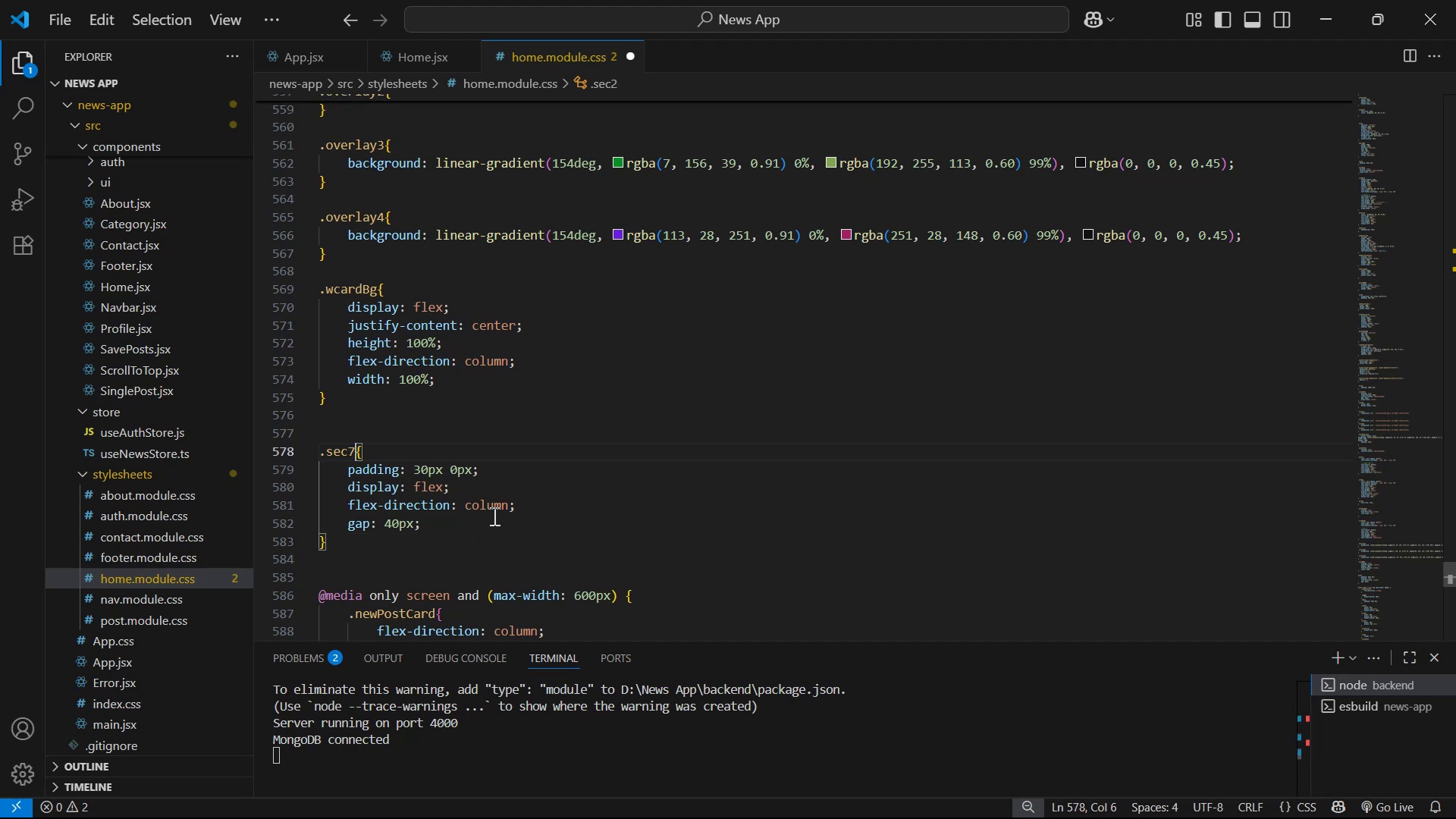 
key(Control+S)
 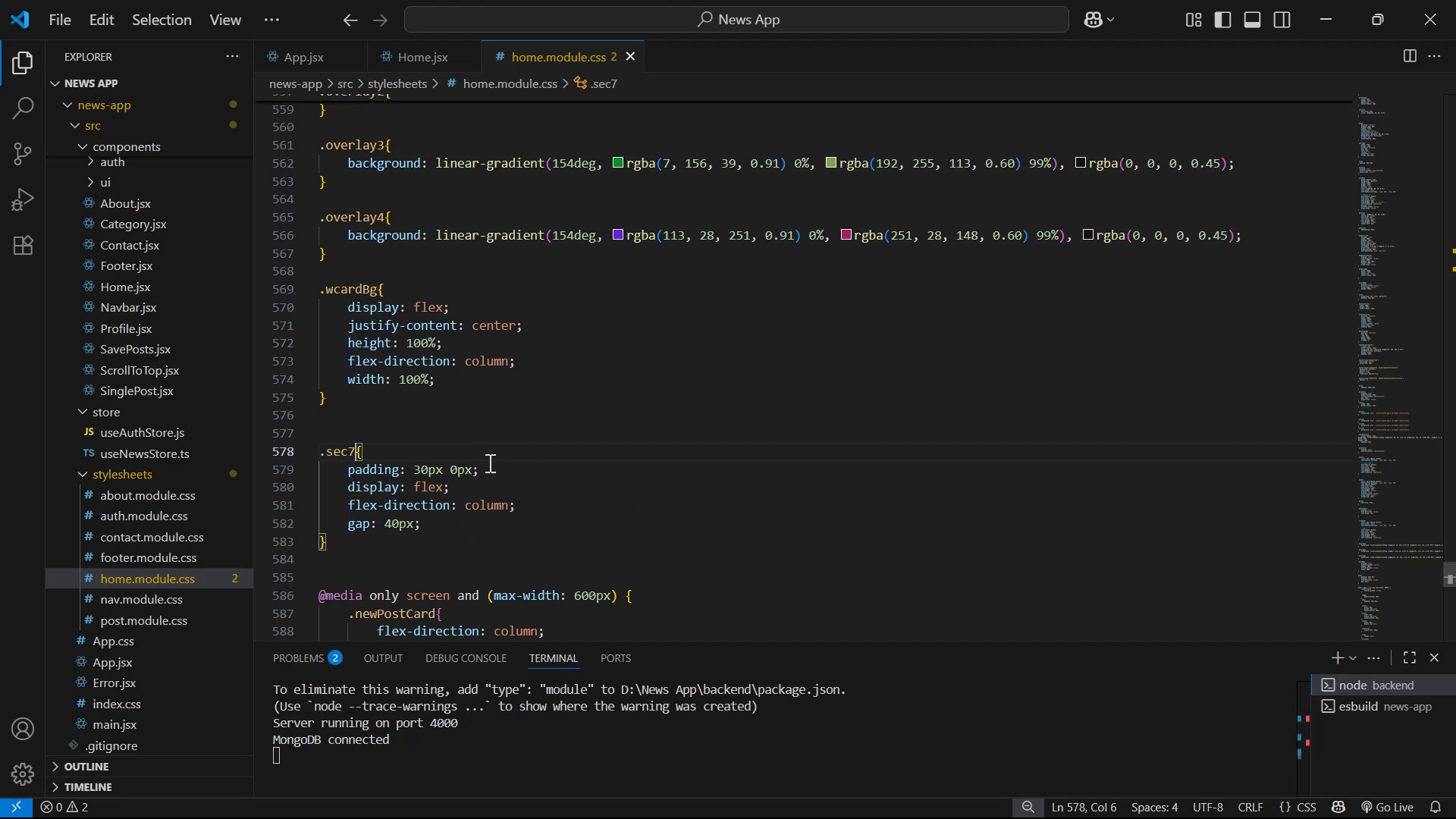 
key(Alt+Tab)
 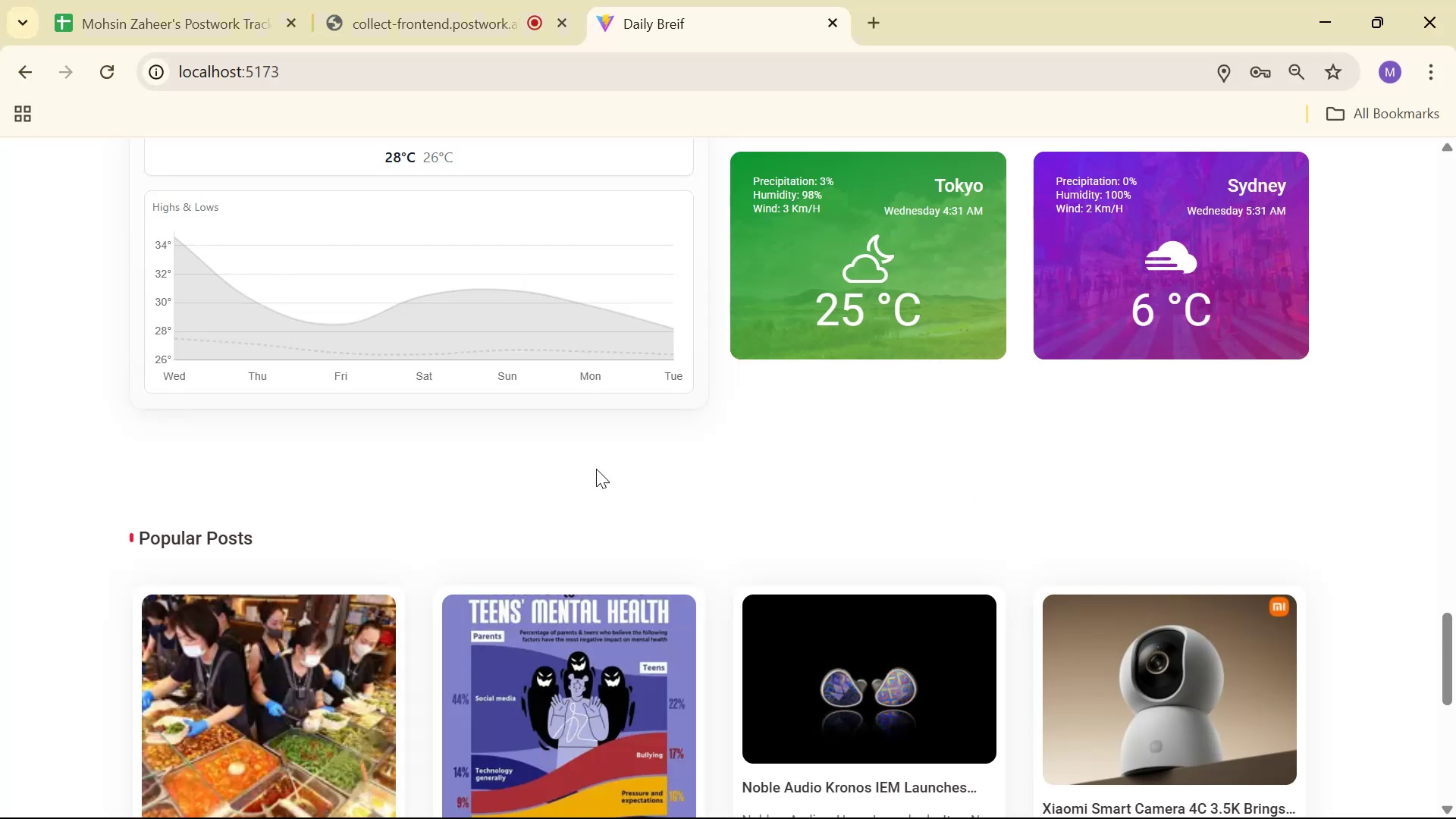 
scroll: coordinate [588, 388], scroll_direction: down, amount: 4.0
 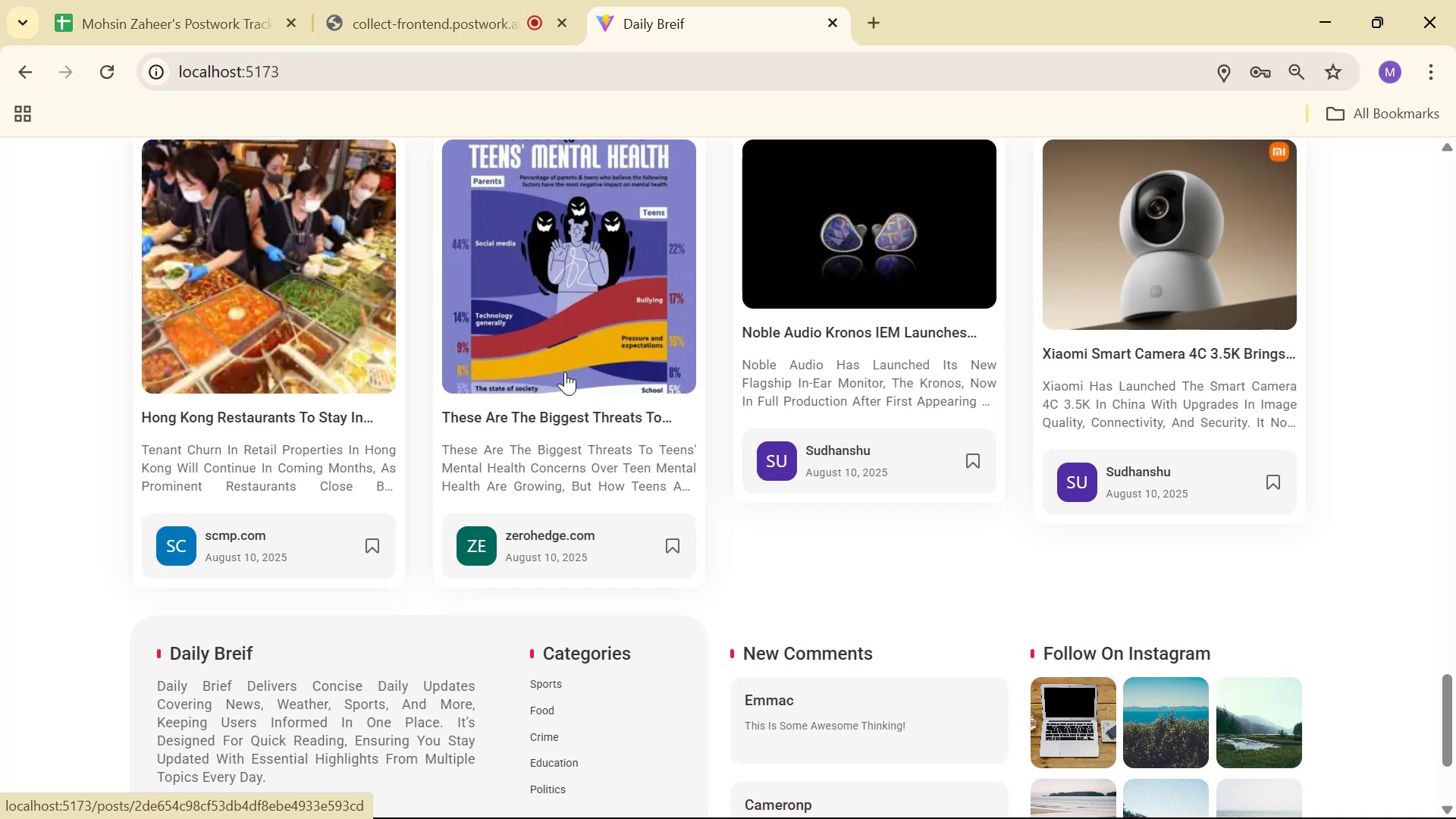 
scroll: coordinate [624, 444], scroll_direction: up, amount: 3.0
 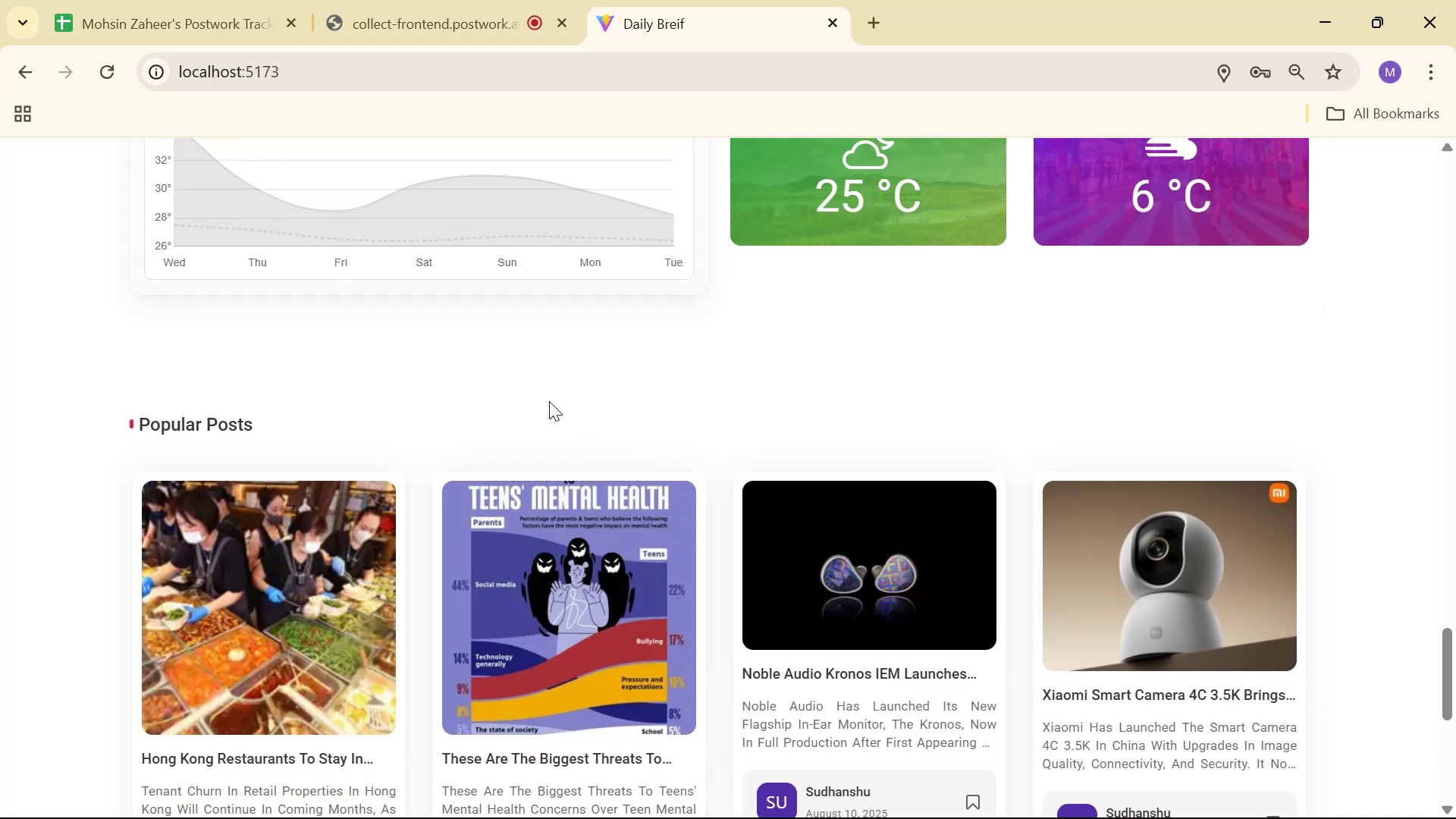 
key(Alt+AltLeft)
 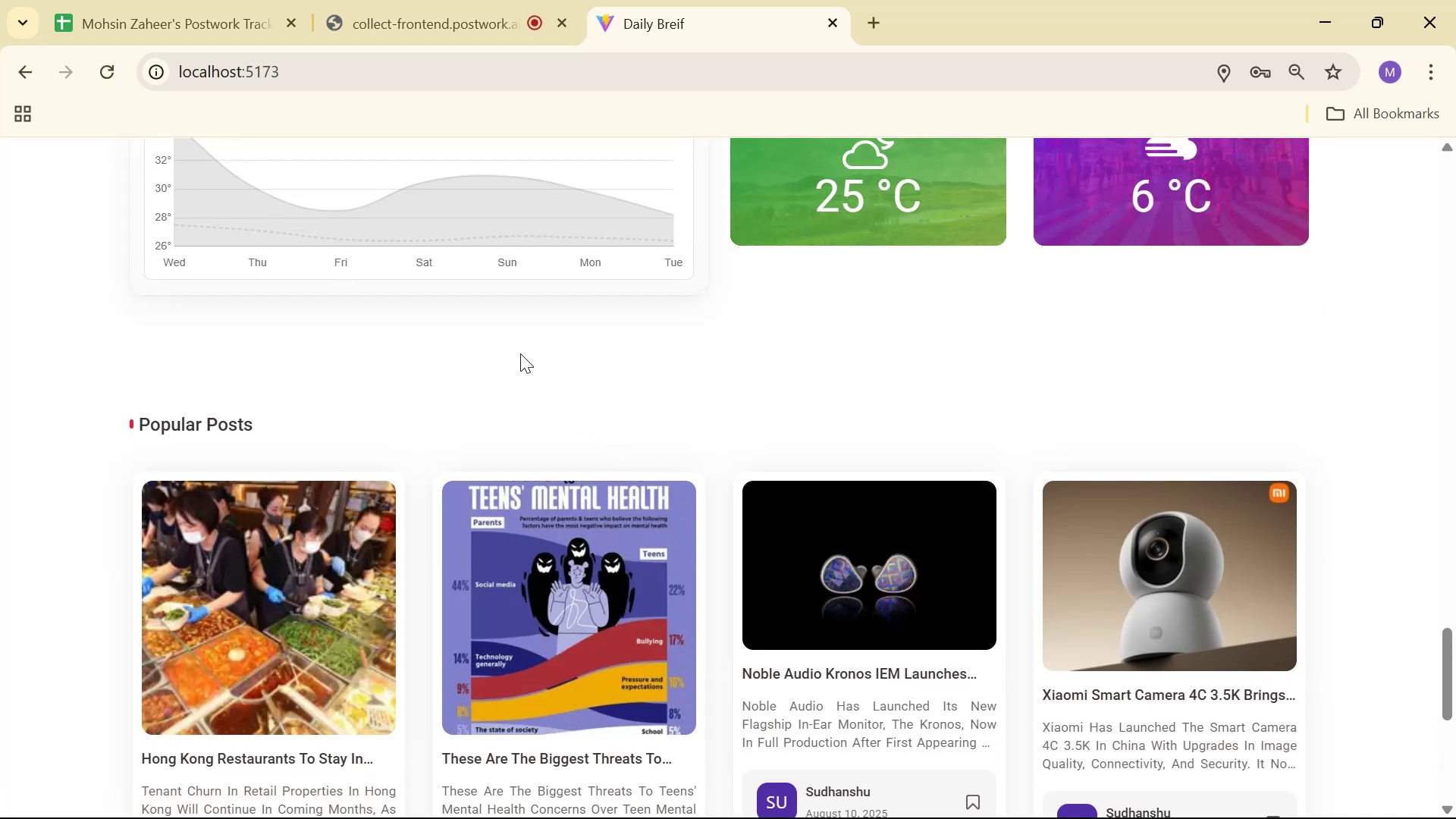 
key(Alt+Tab)
 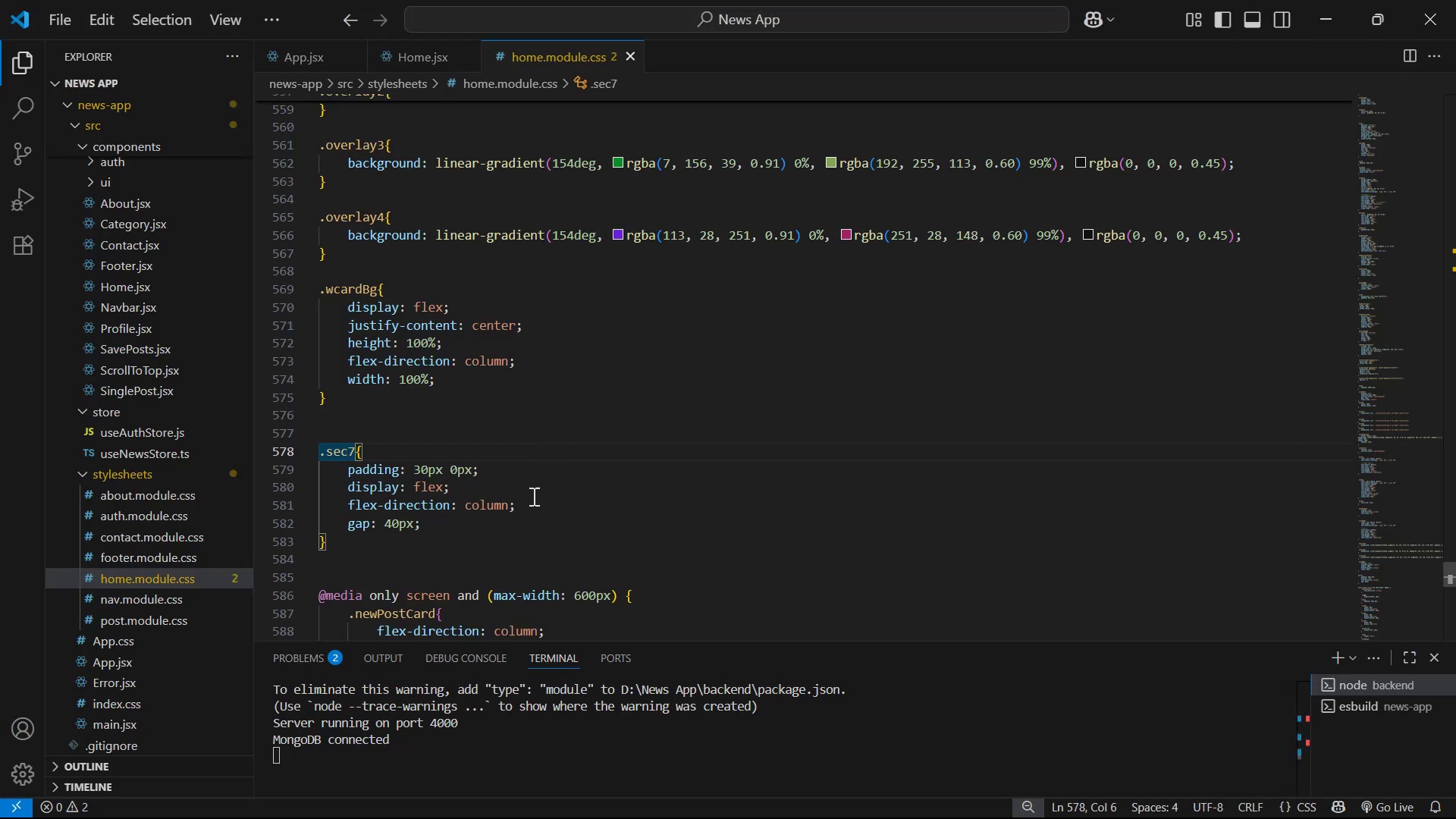 
left_click([513, 516])
 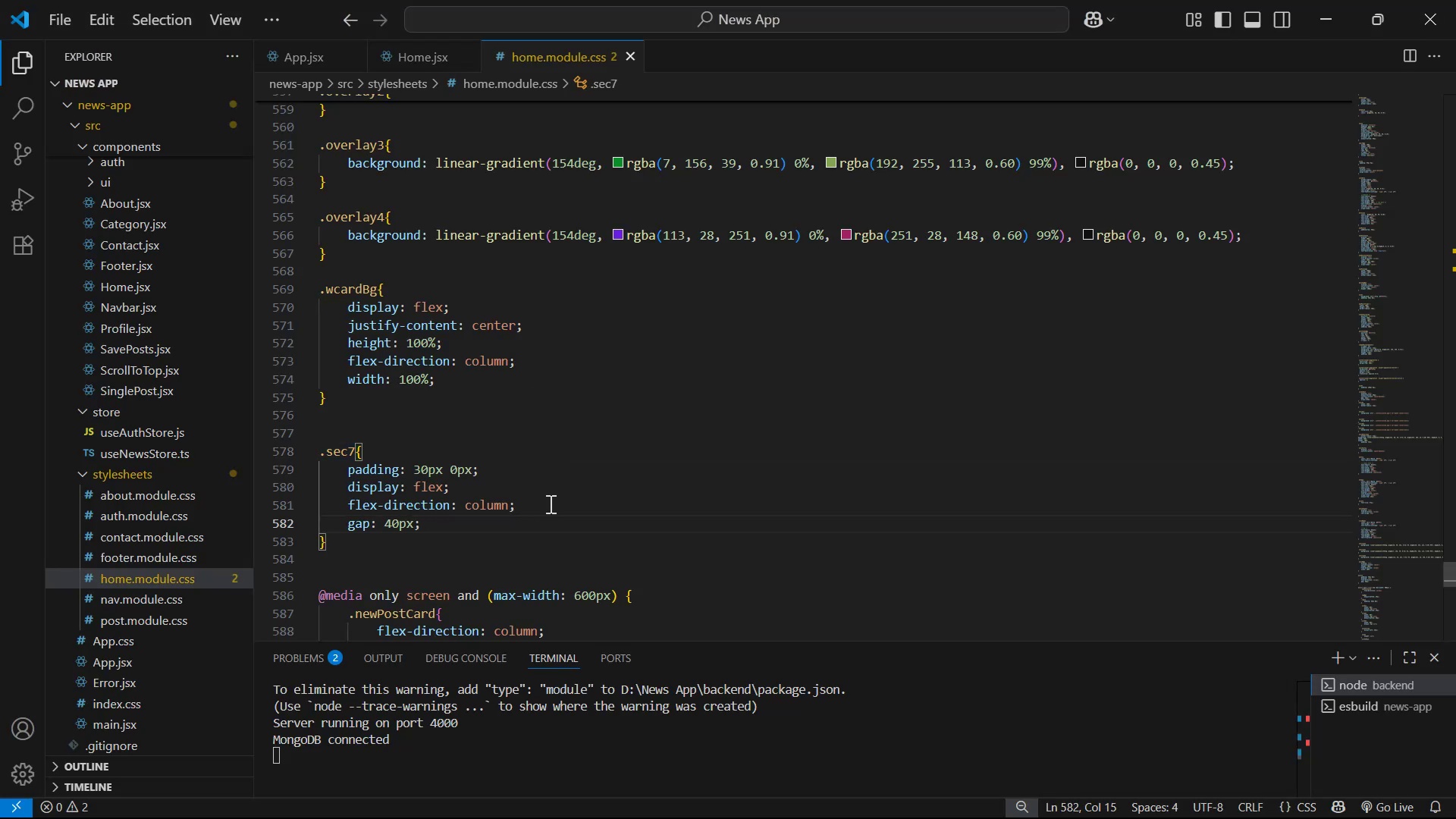 
key(Enter)
 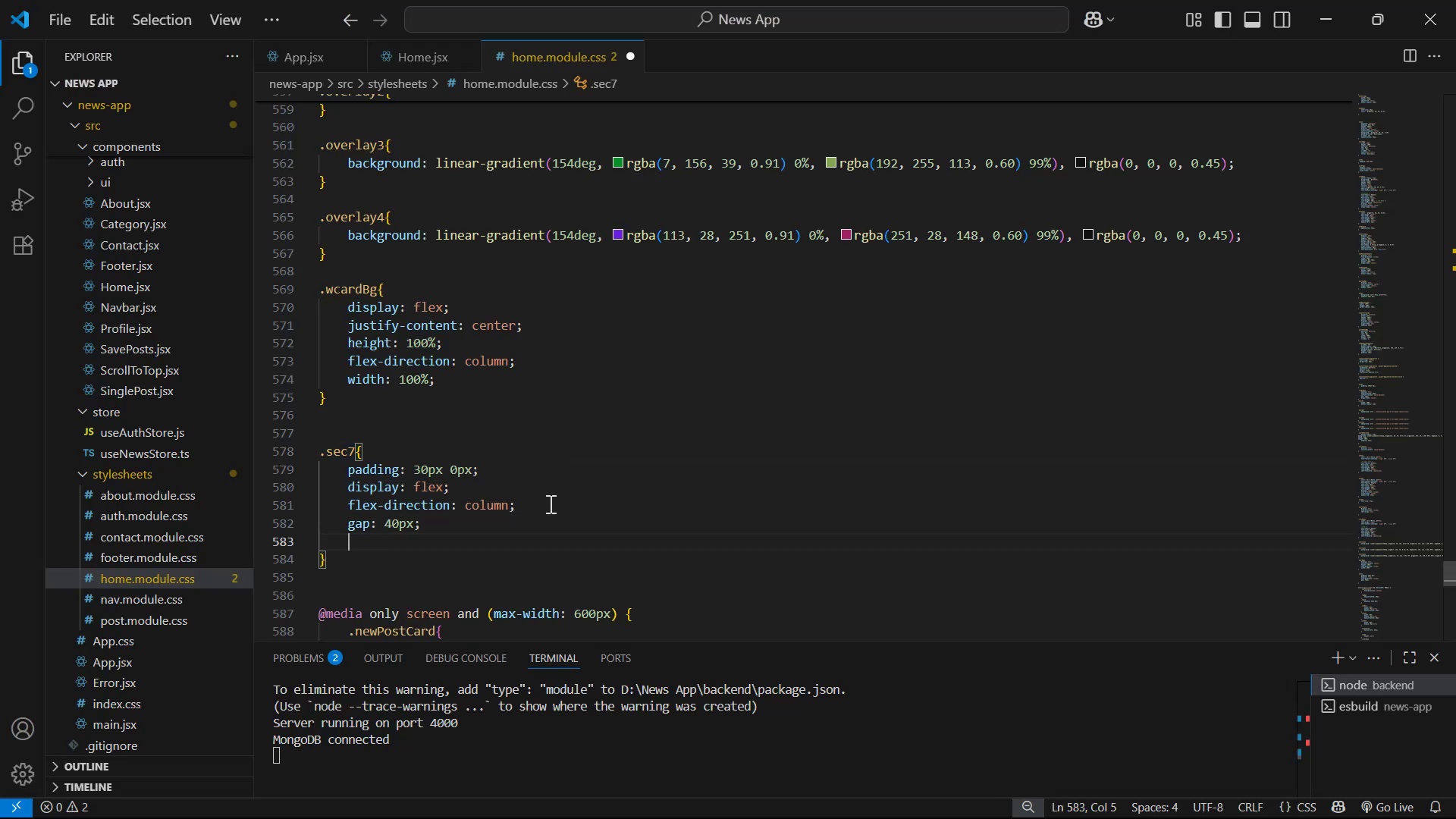 
type(pa)
 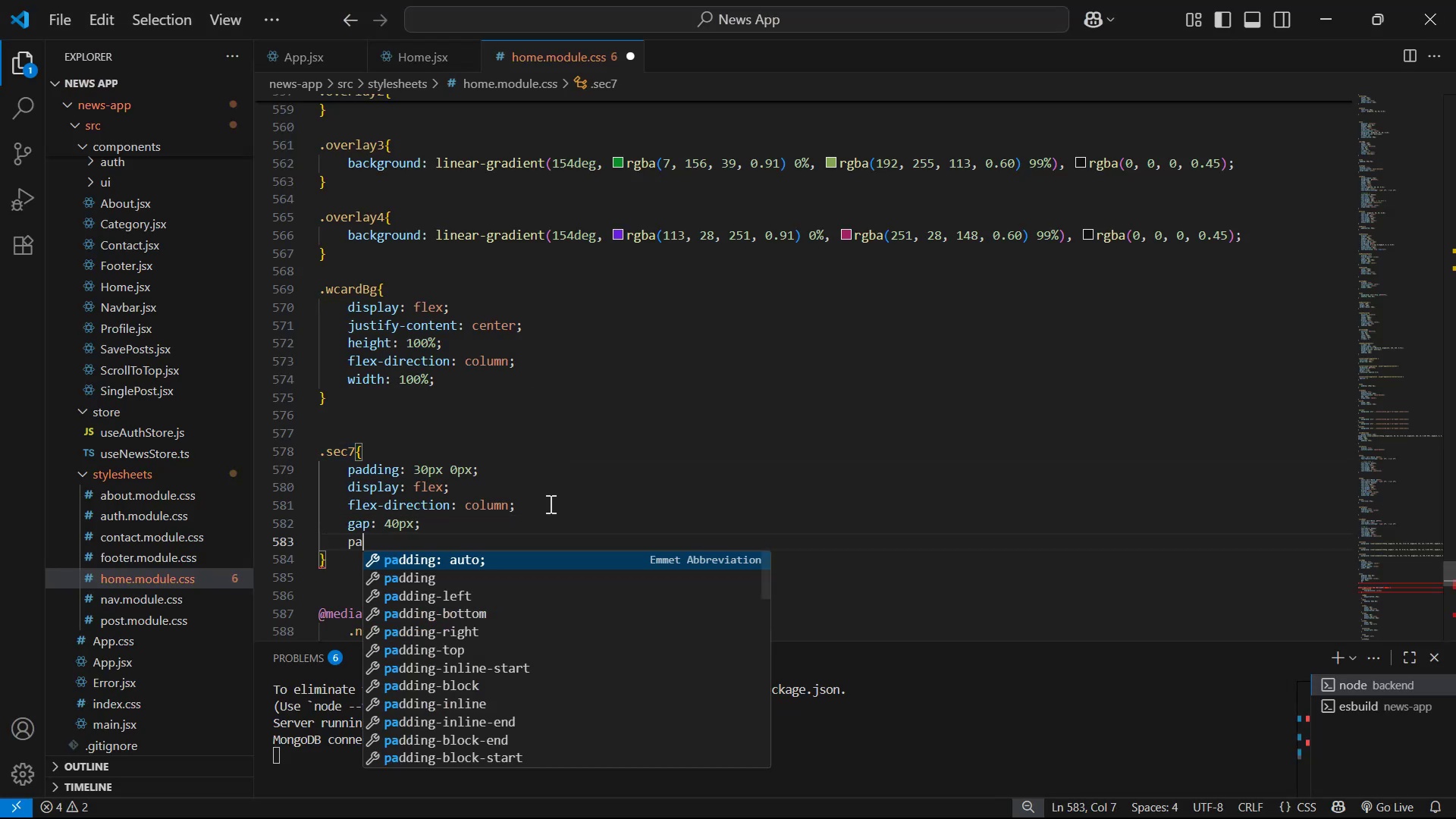 
key(ArrowDown)
 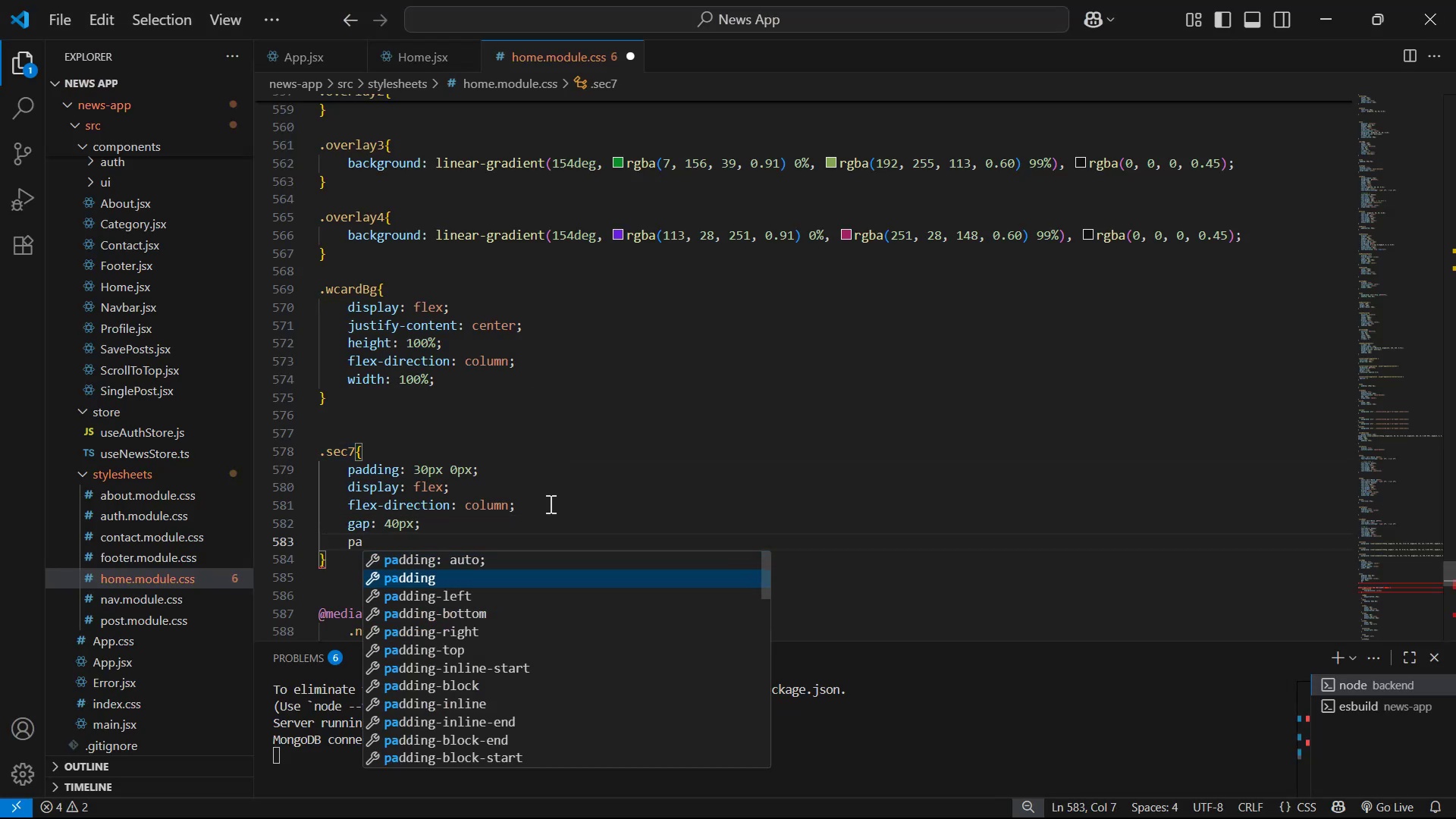 
key(ArrowDown)
 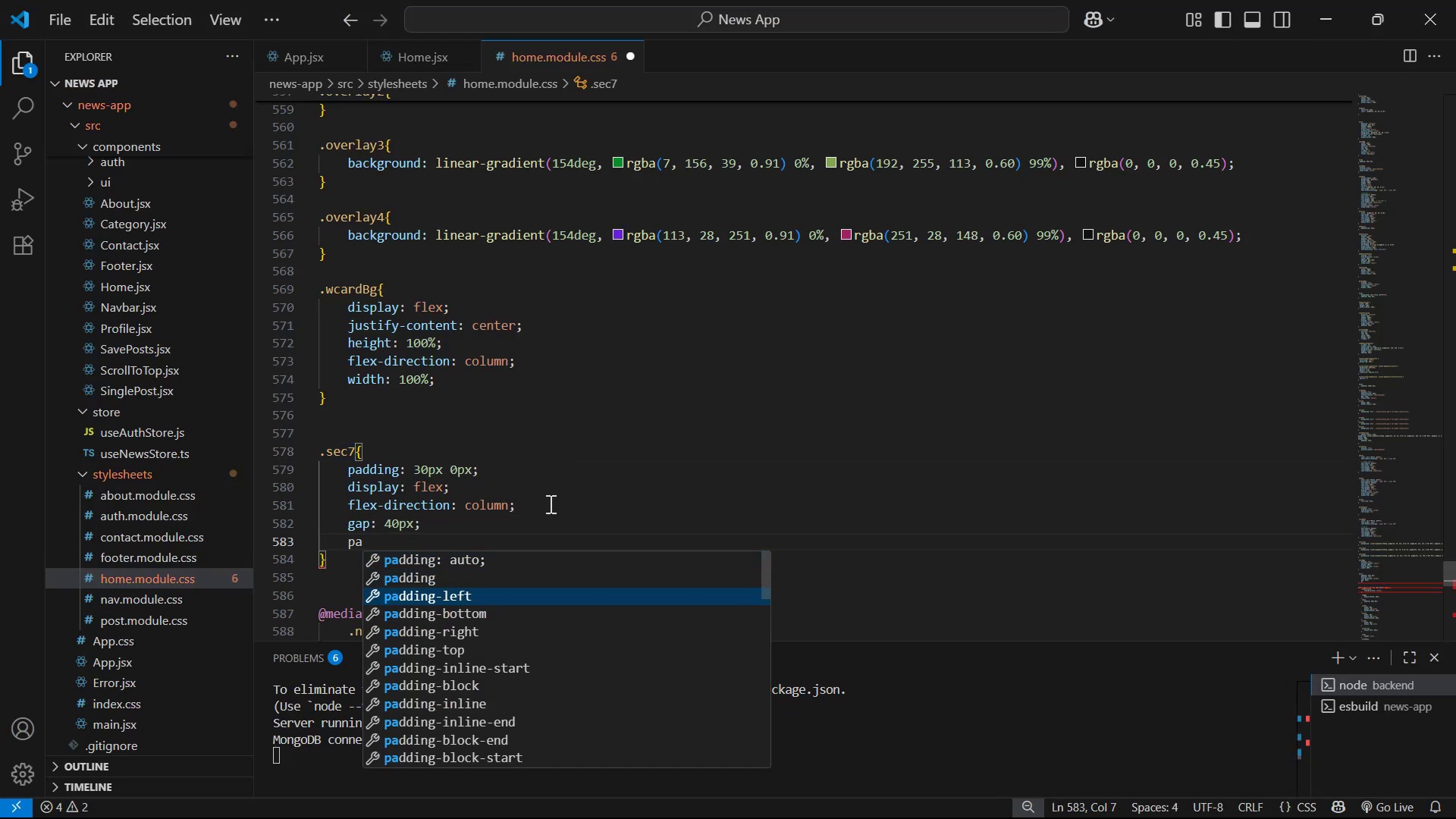 
key(ArrowDown)
 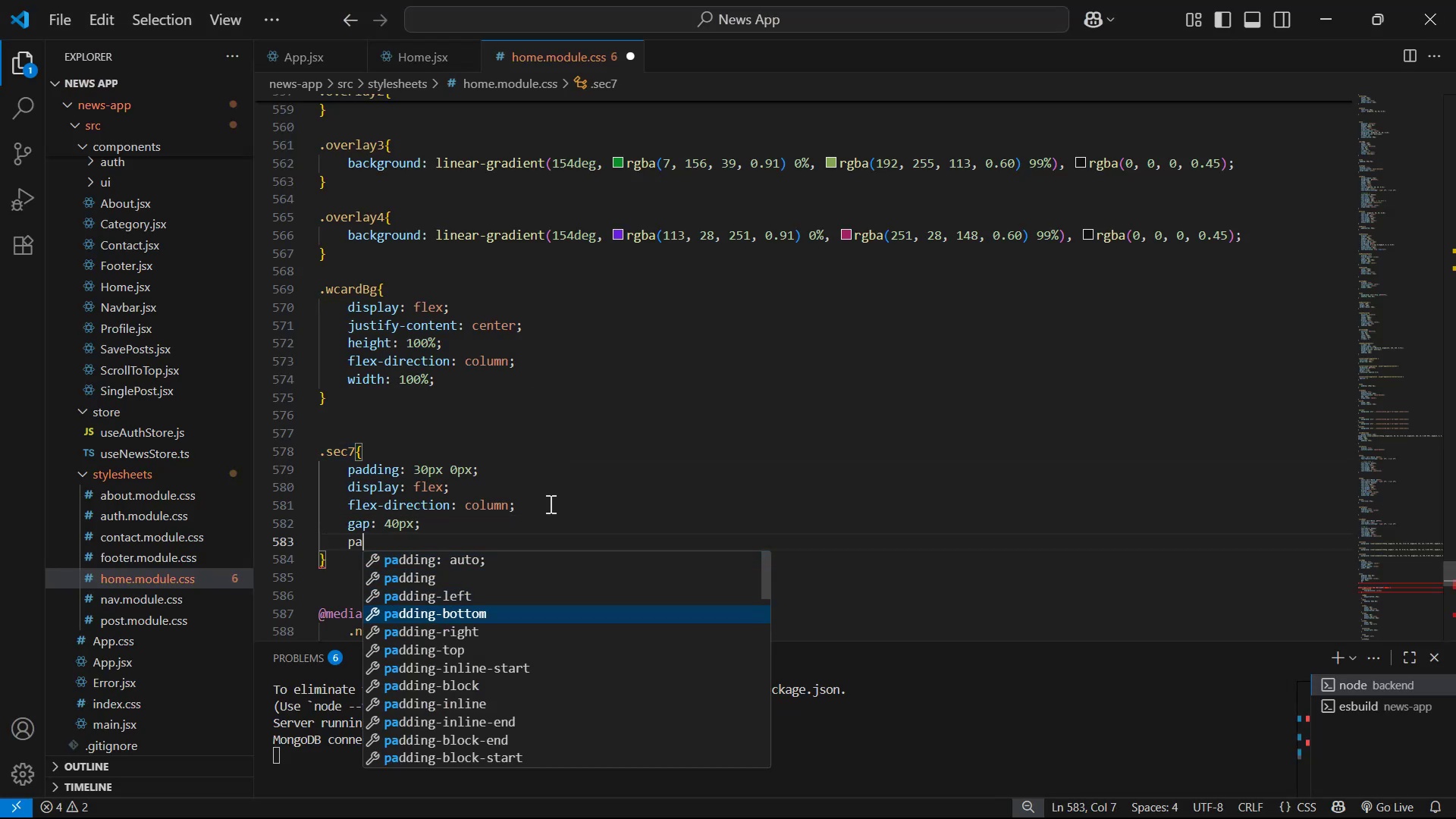 
key(Enter)
 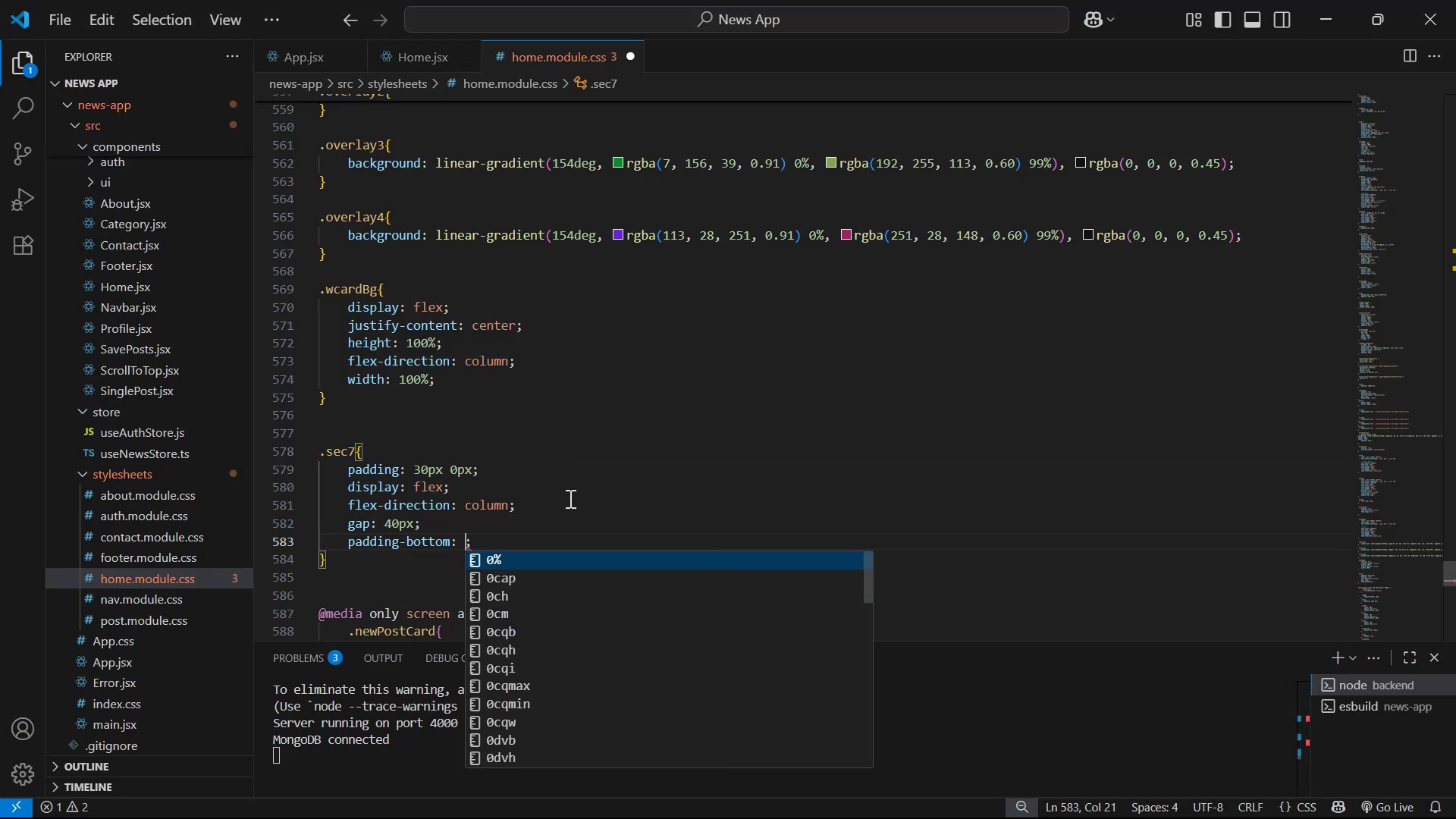 
type(80px)
 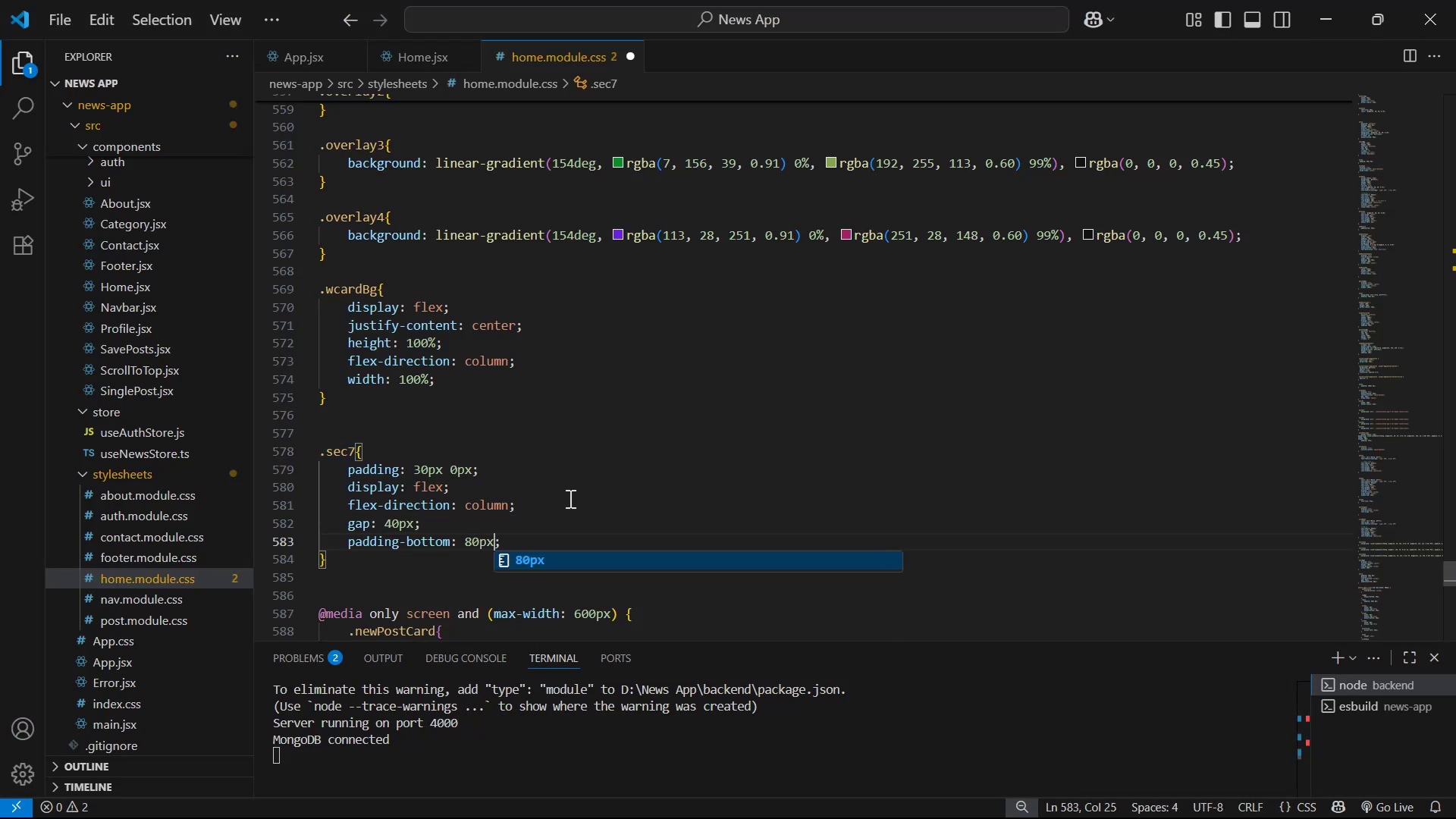 
key(Control+S)
 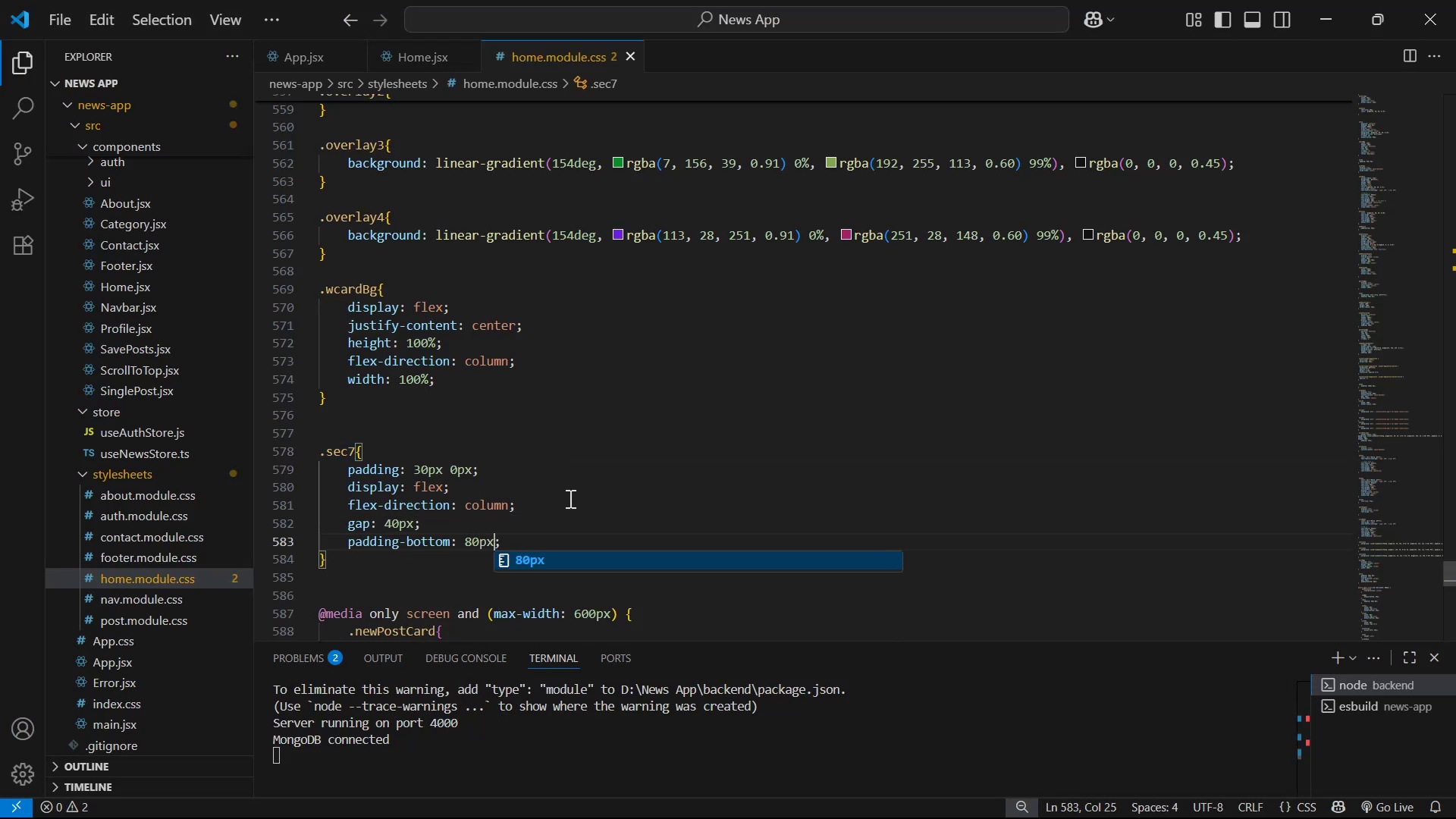 
key(Alt+AltLeft)
 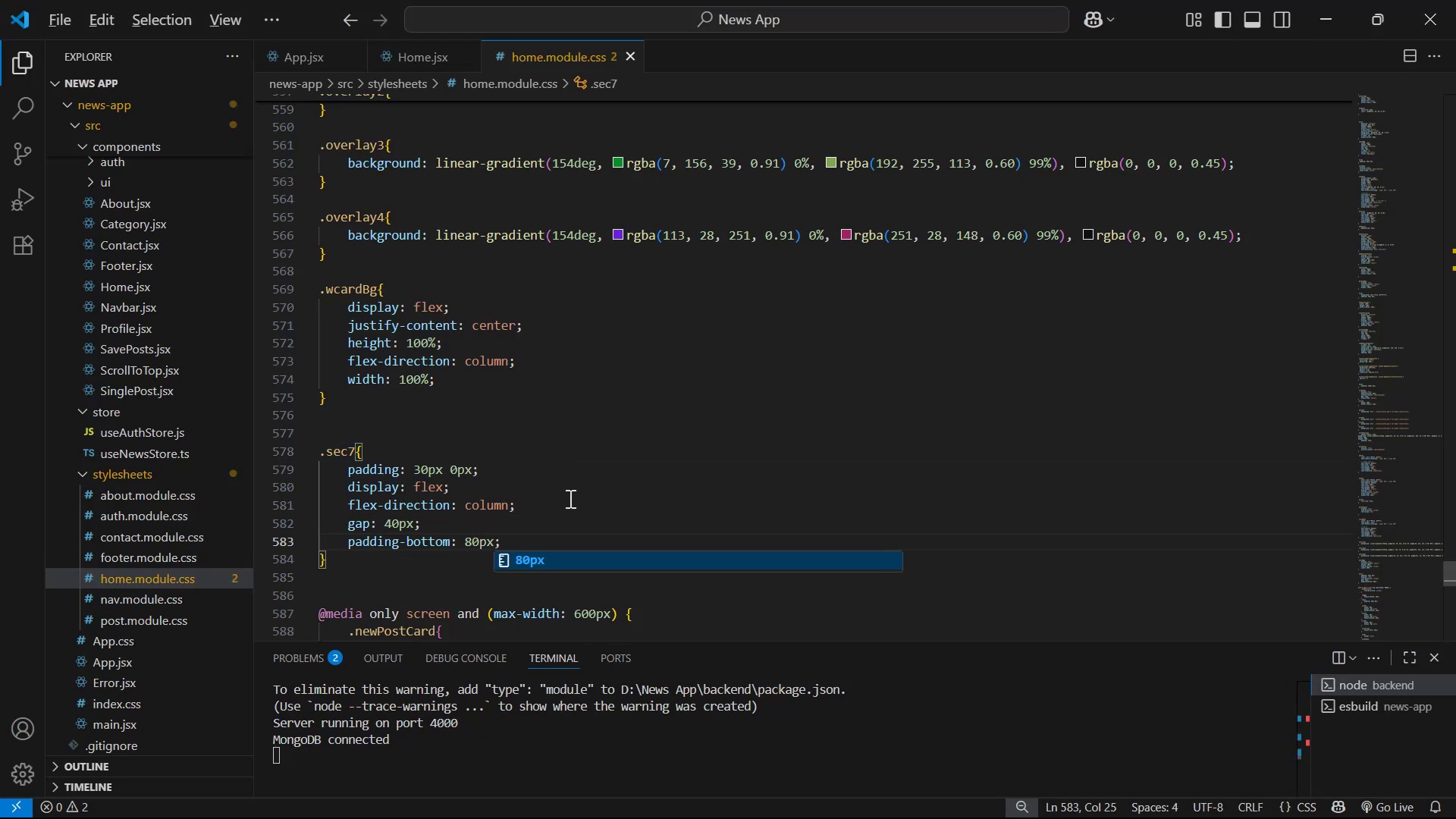 
key(Alt+Tab)
 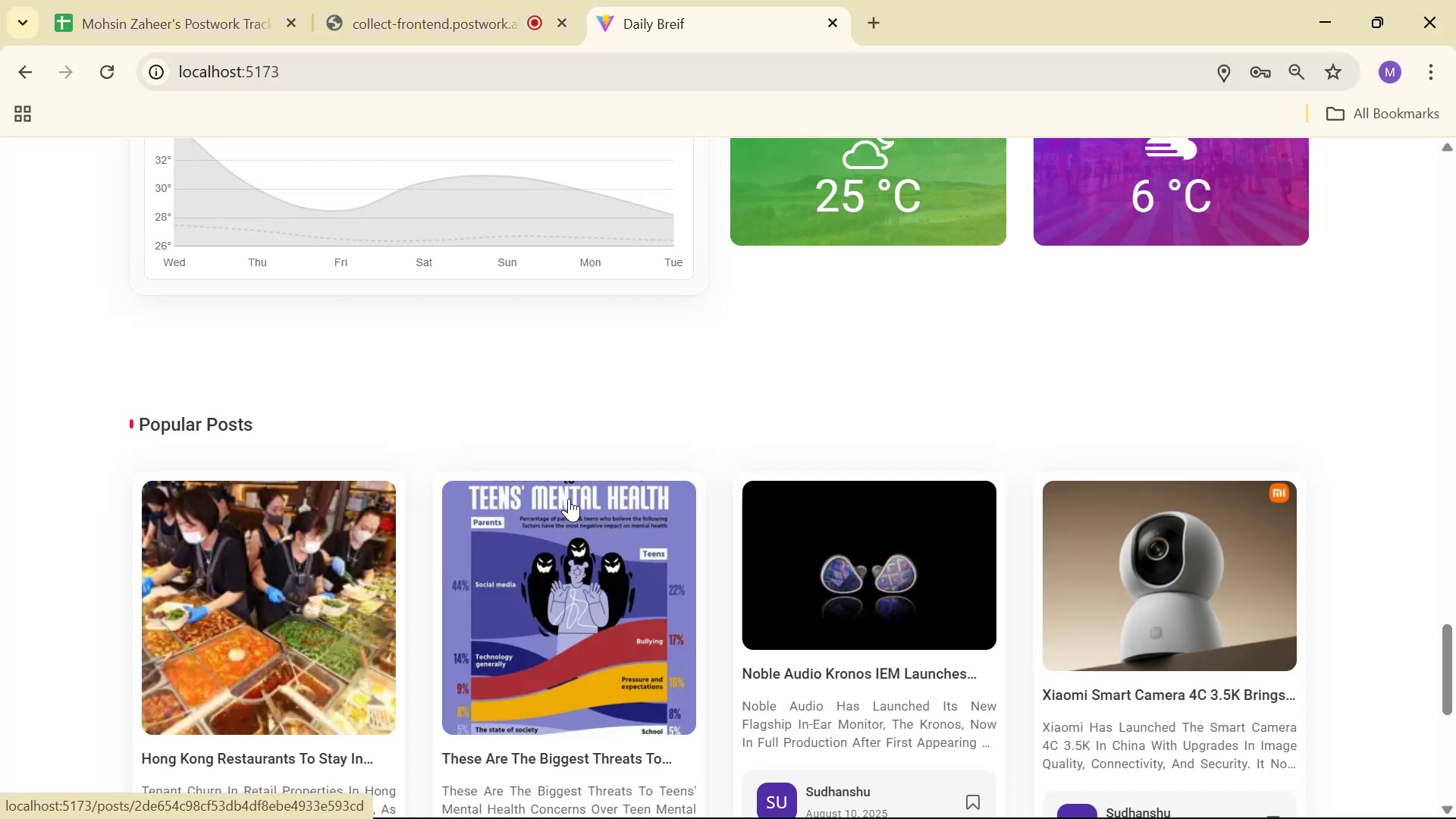 
scroll: coordinate [950, 482], scroll_direction: down, amount: 9.0
 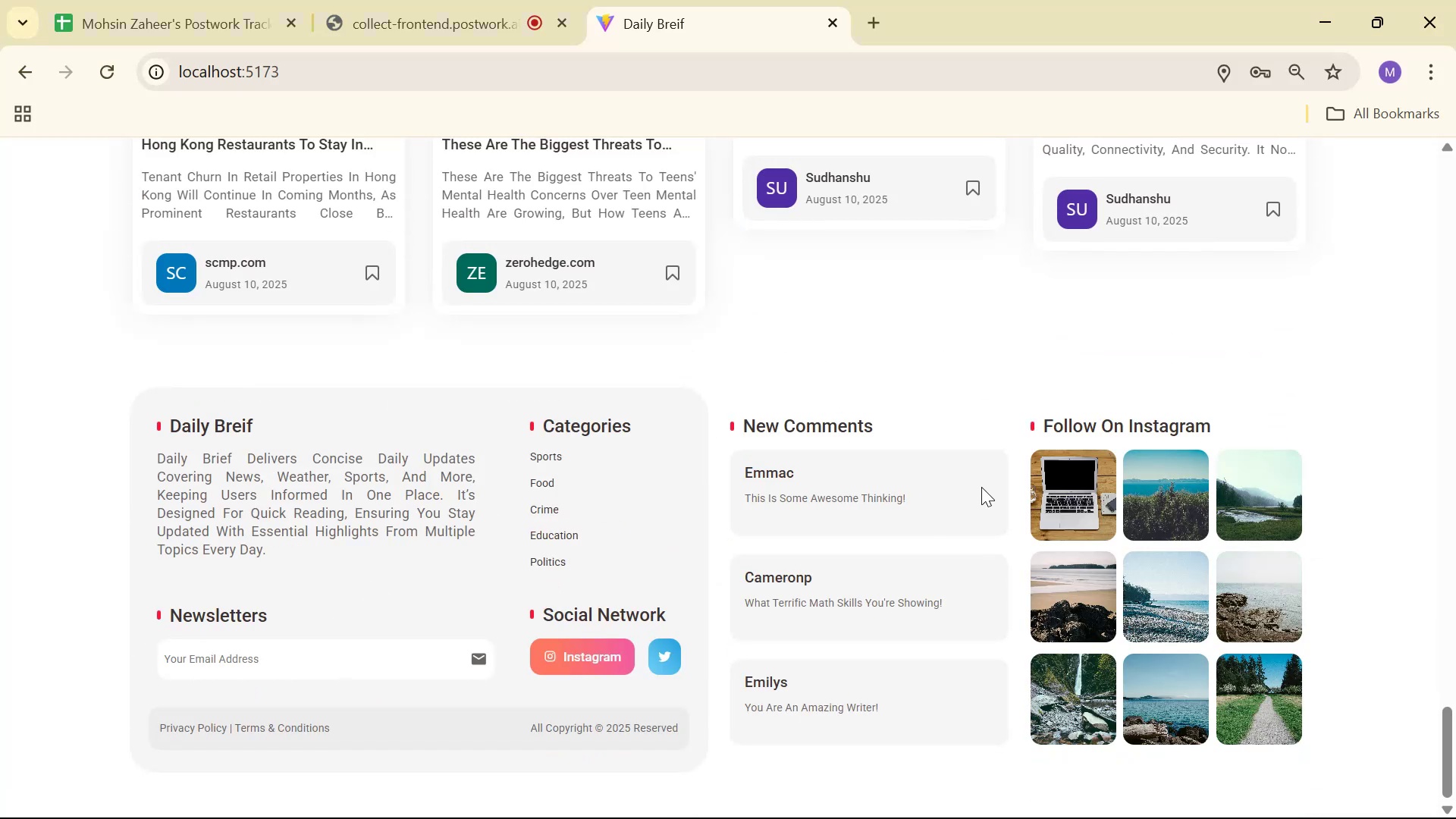 
scroll: coordinate [984, 484], scroll_direction: up, amount: 6.0
 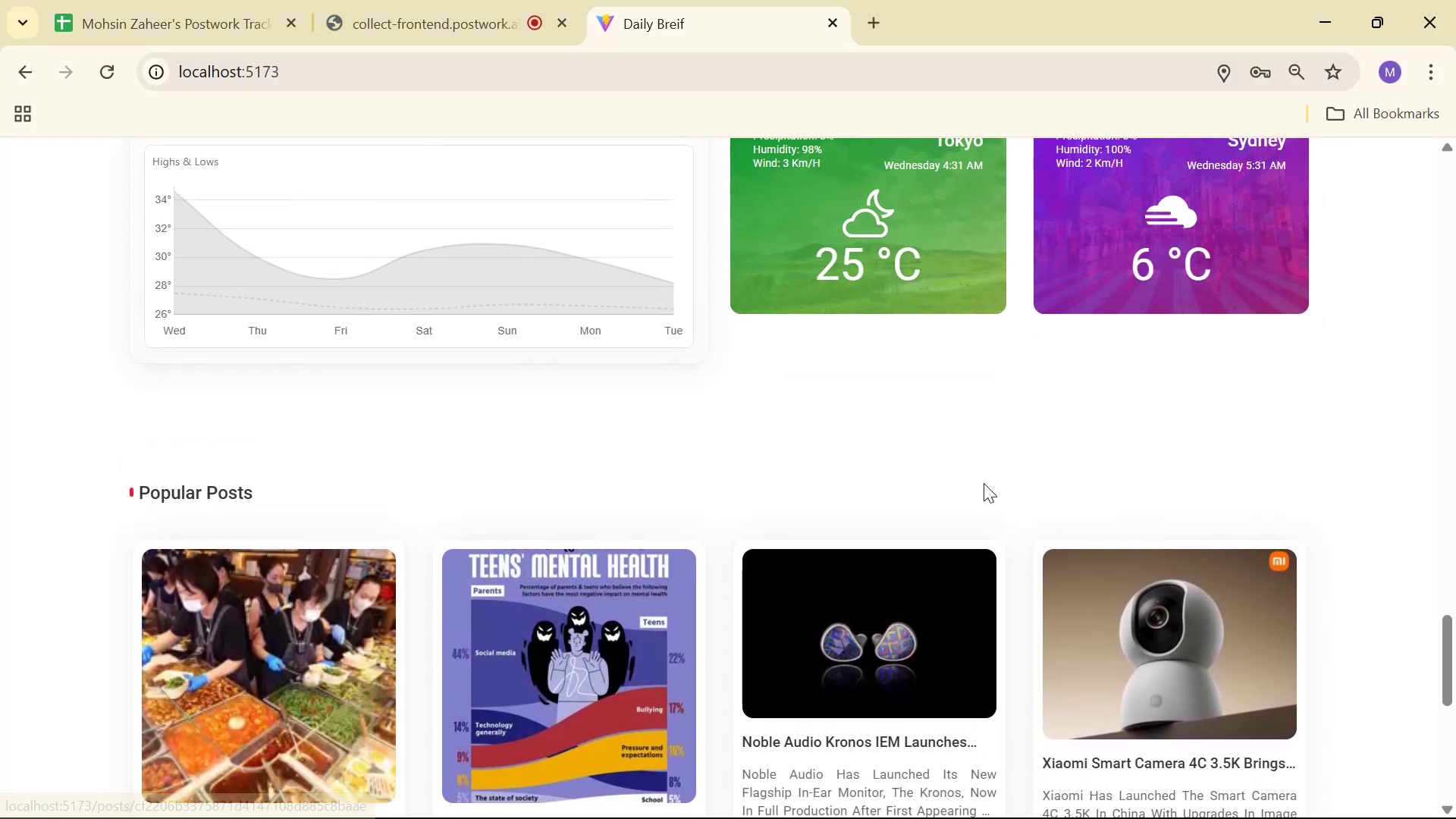 
key(Alt+AltLeft)
 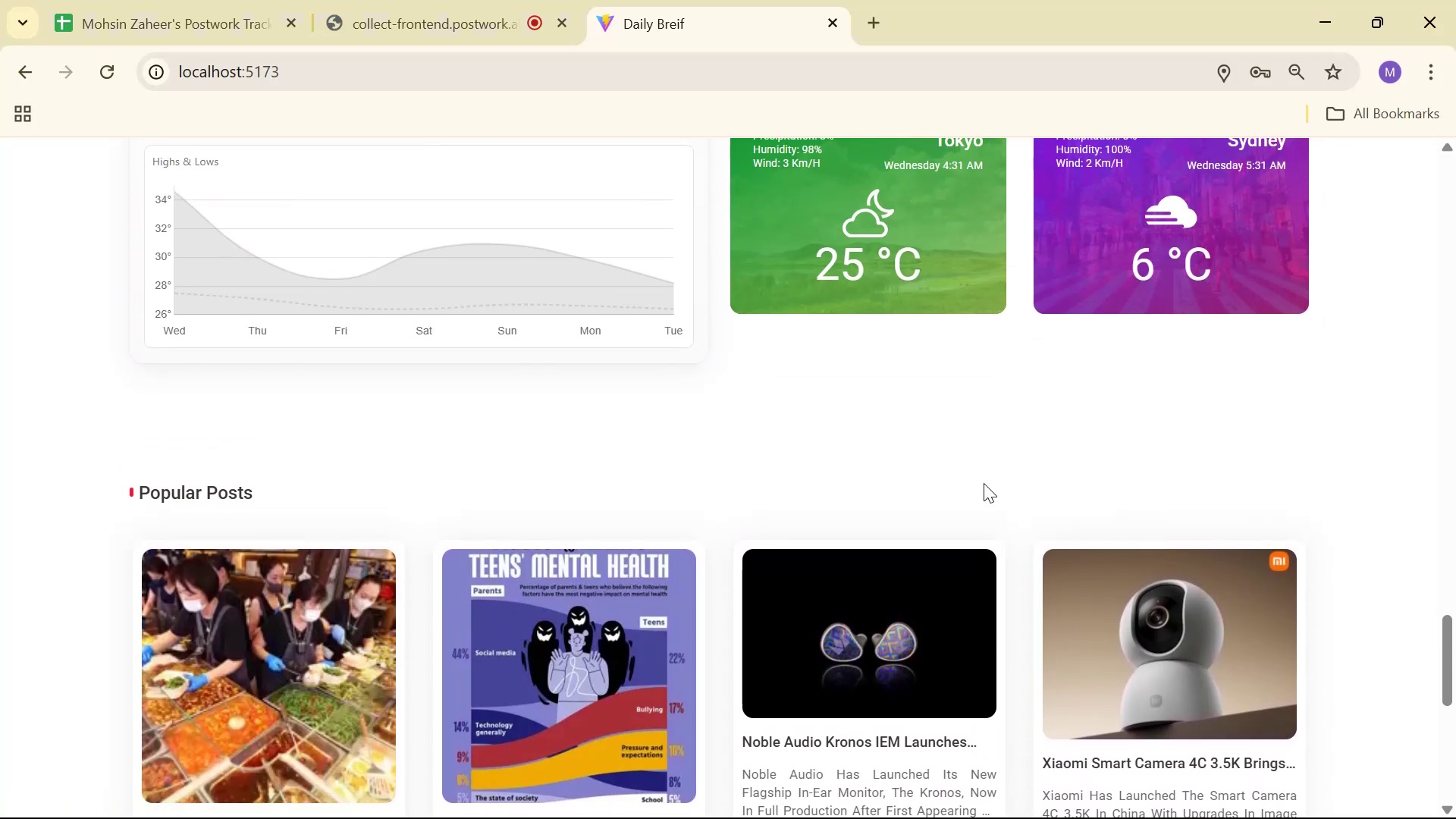 
key(Alt+Tab)
 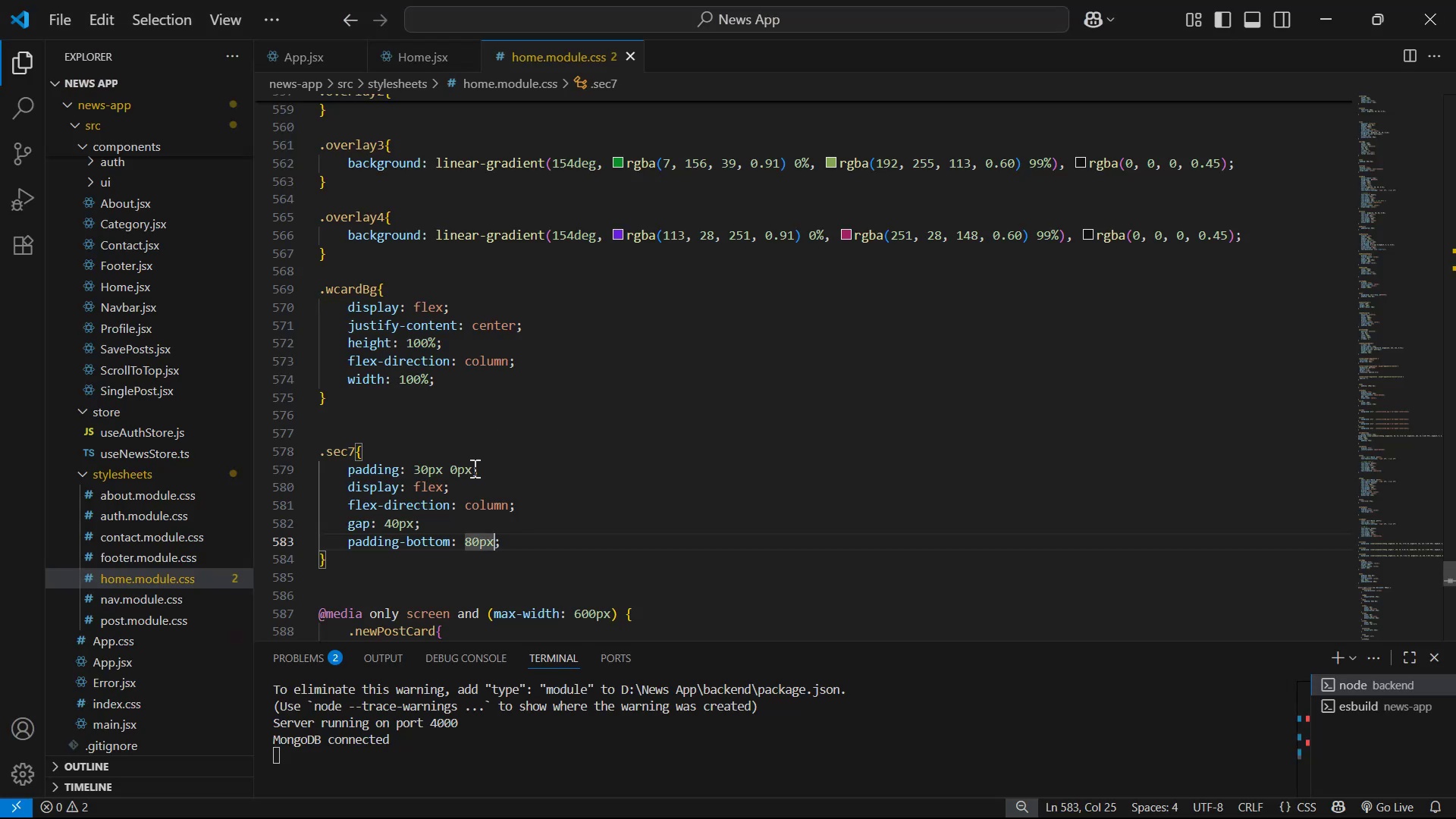 
left_click_drag(start_coordinate=[504, 466], to_coordinate=[497, 450])
 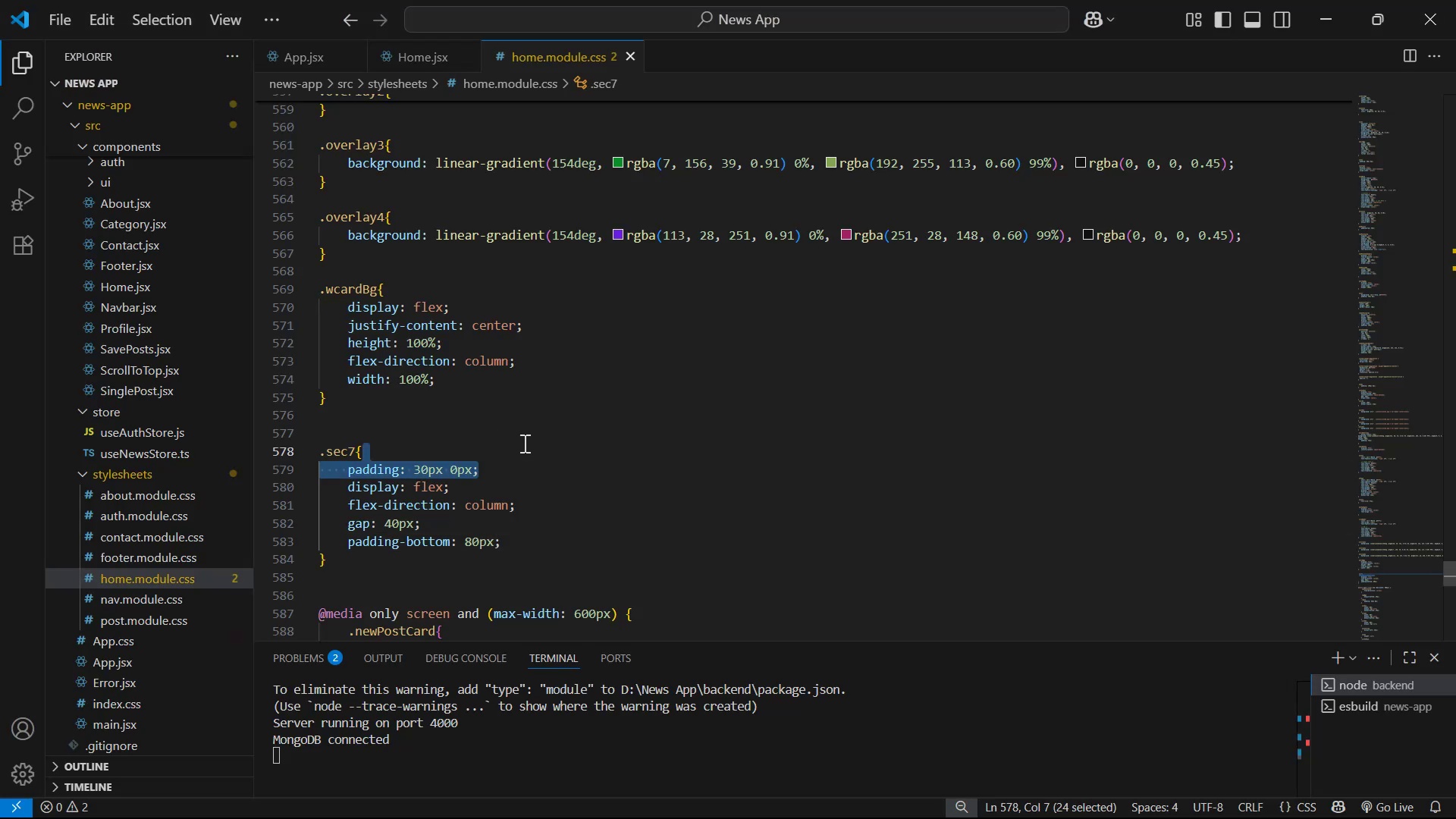 
key(Backspace)
 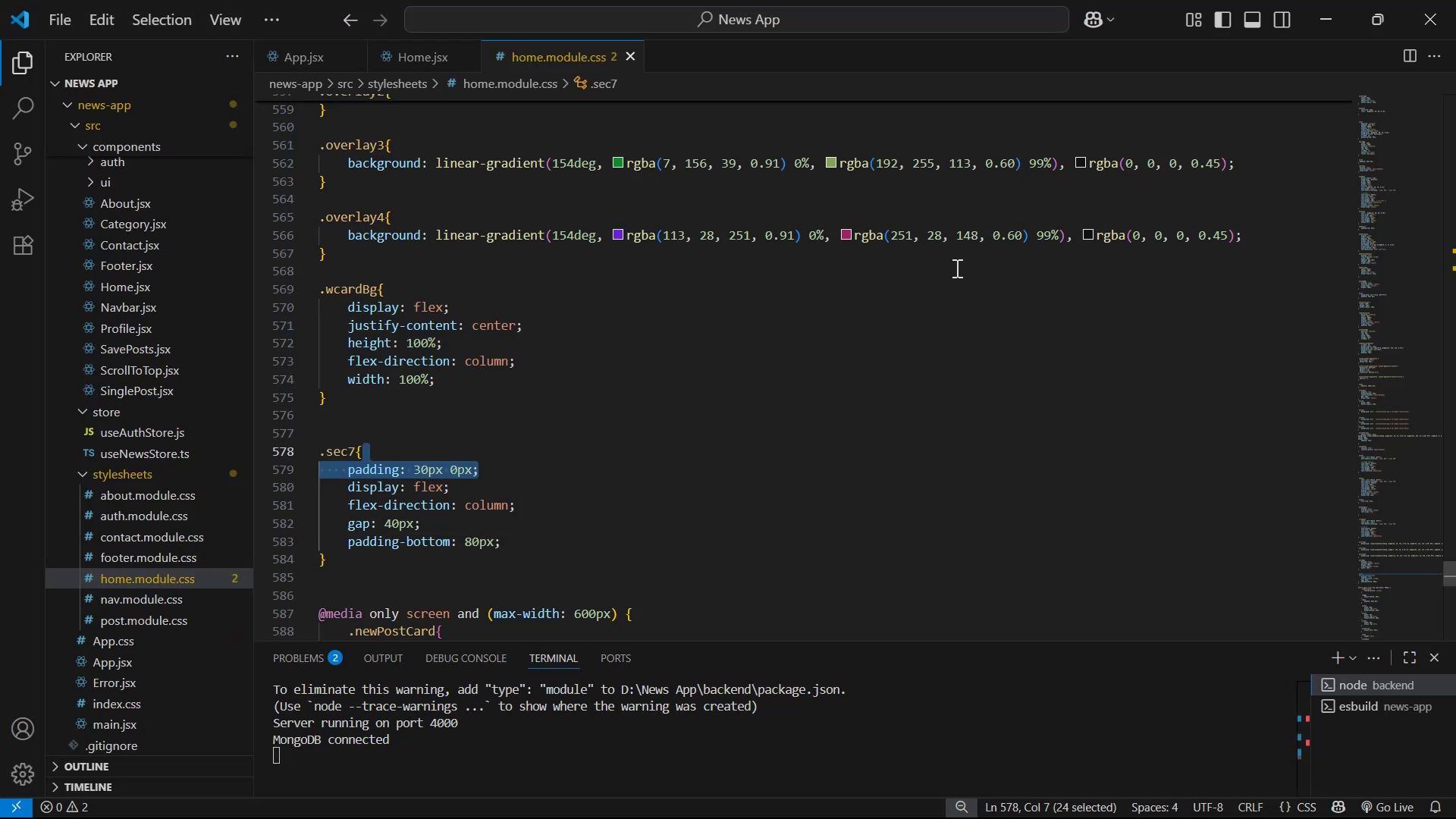 
key(Control+ControlLeft)
 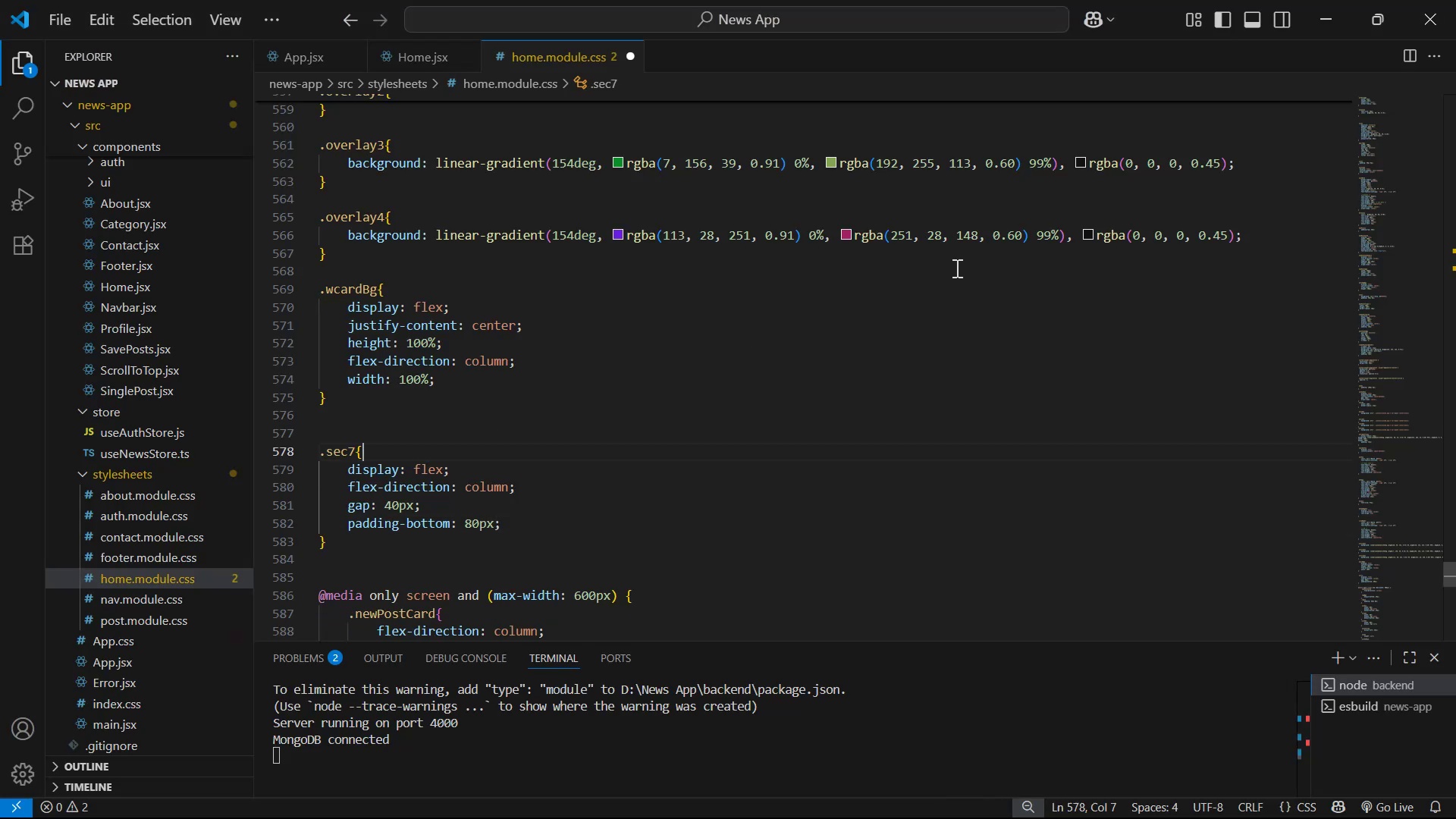 
key(Control+S)
 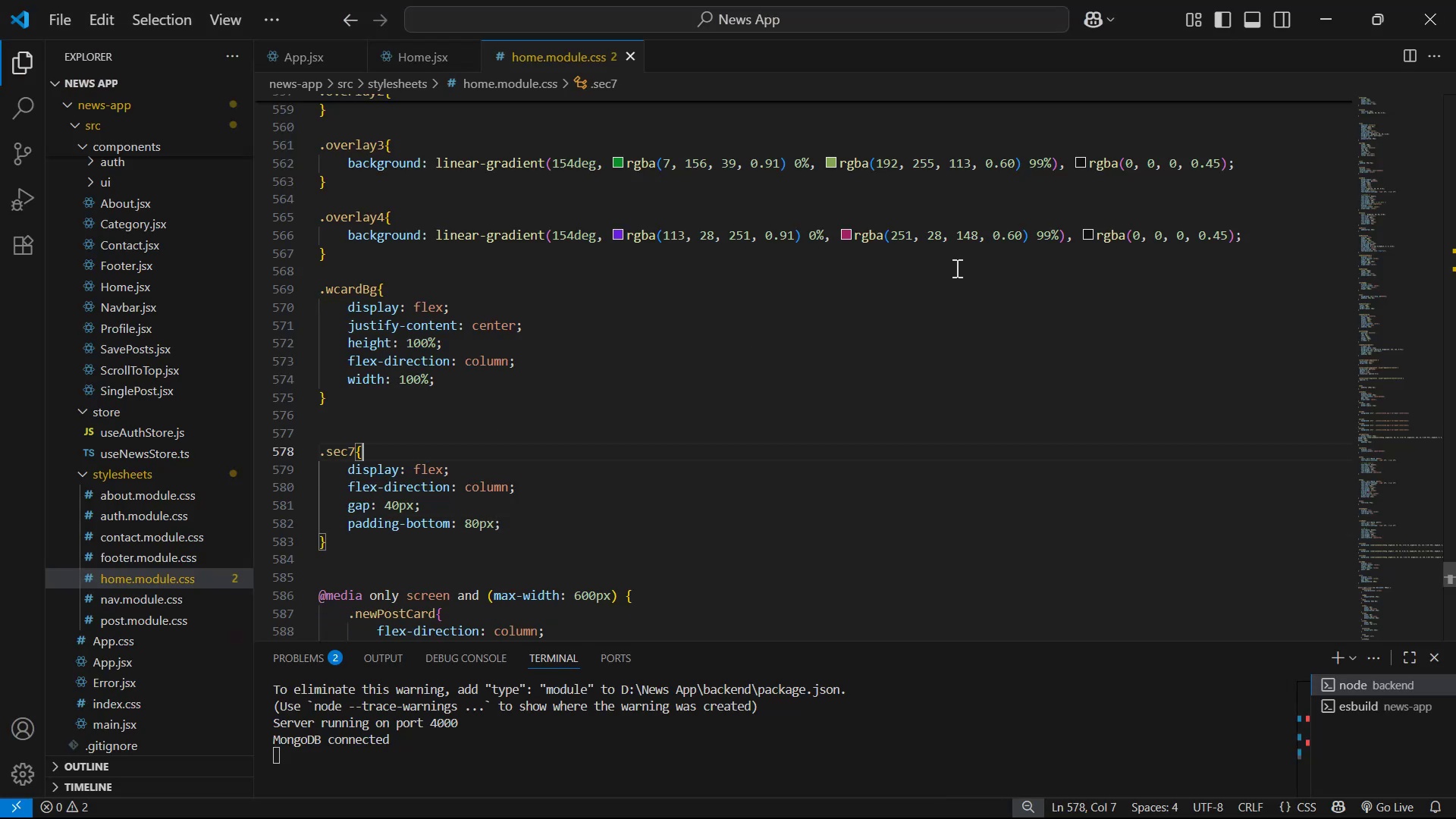 
key(Alt+AltLeft)
 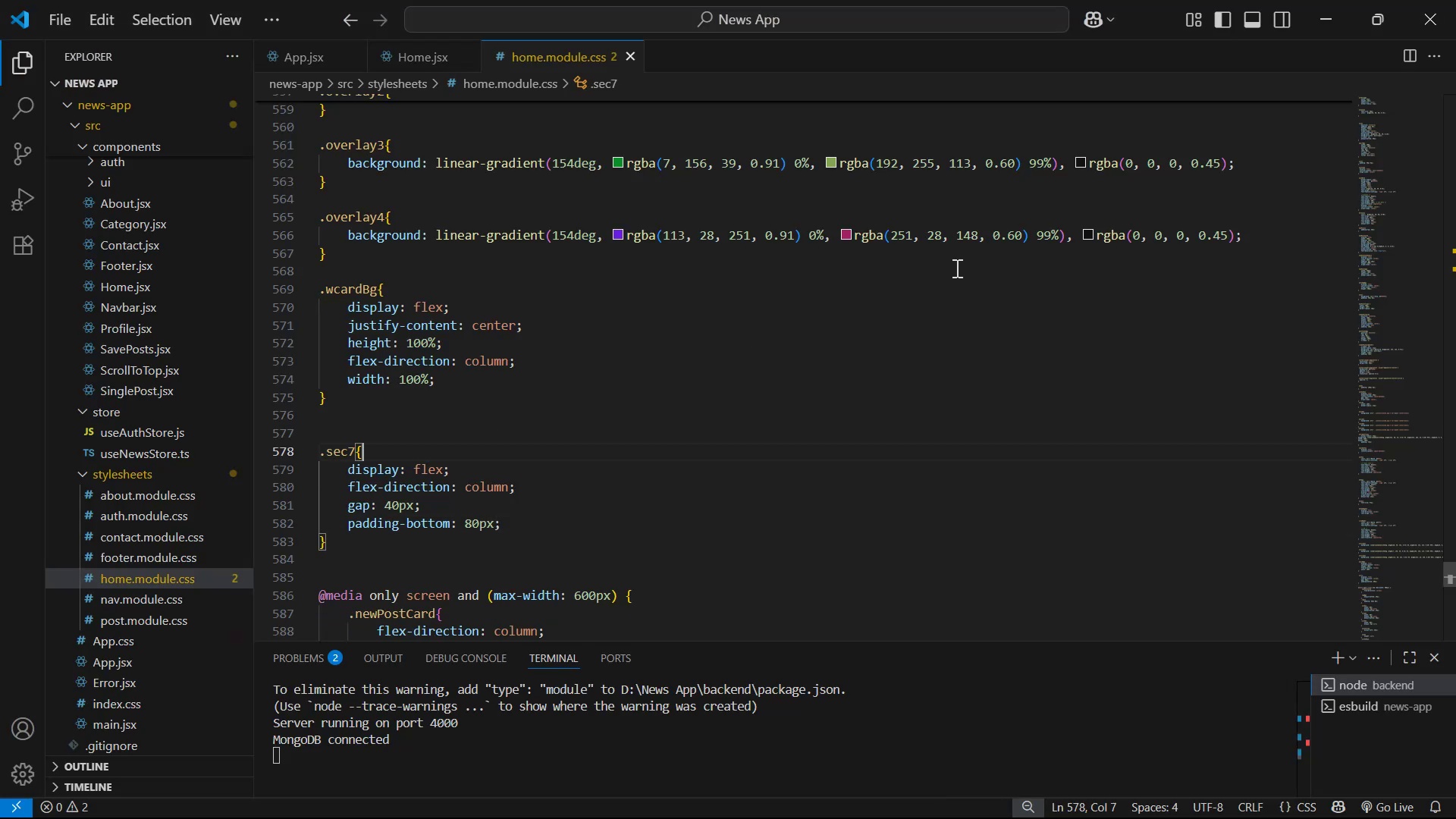 
key(Alt+Tab)
 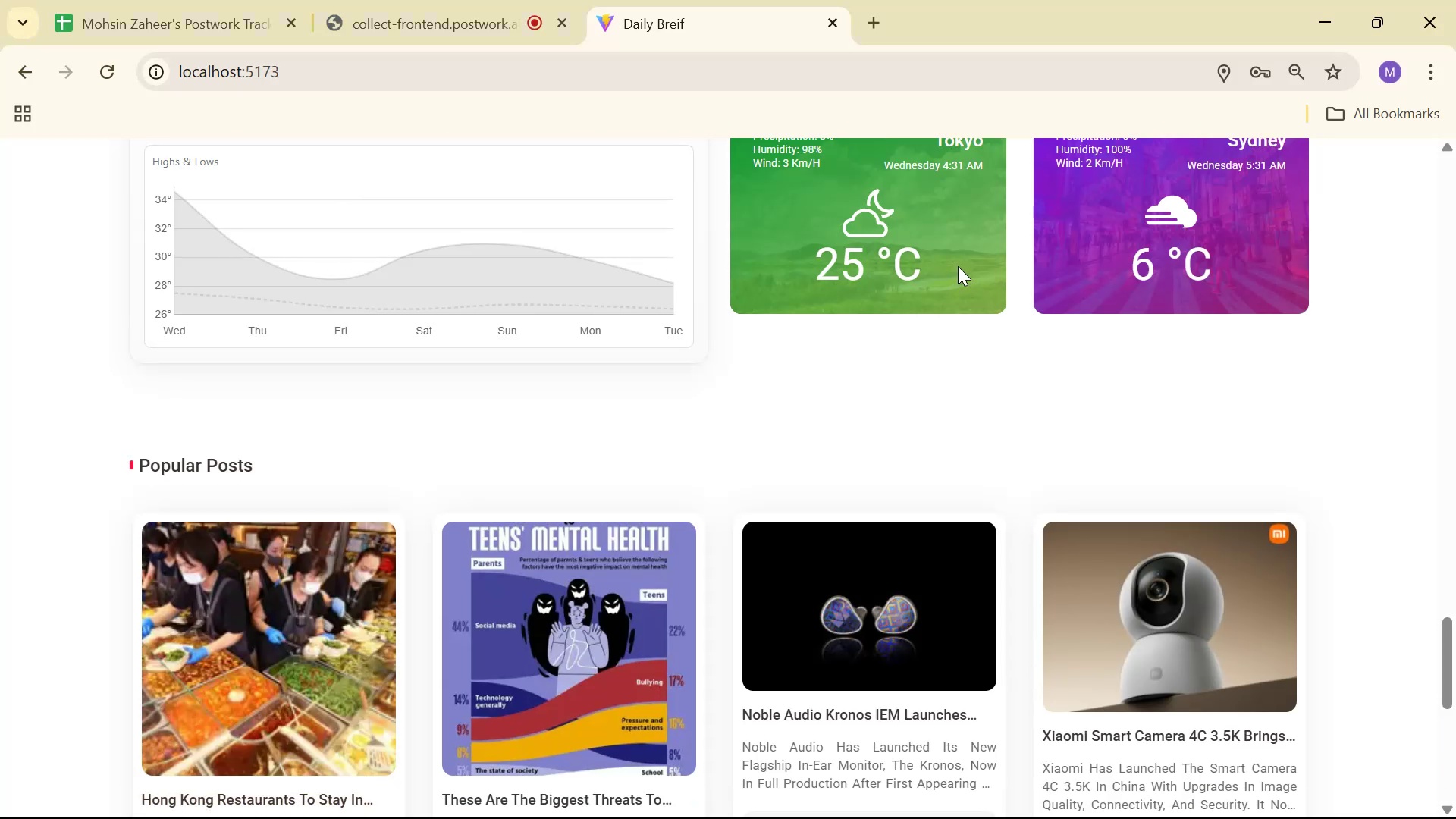 
scroll: coordinate [905, 250], scroll_direction: down, amount: 9.0
 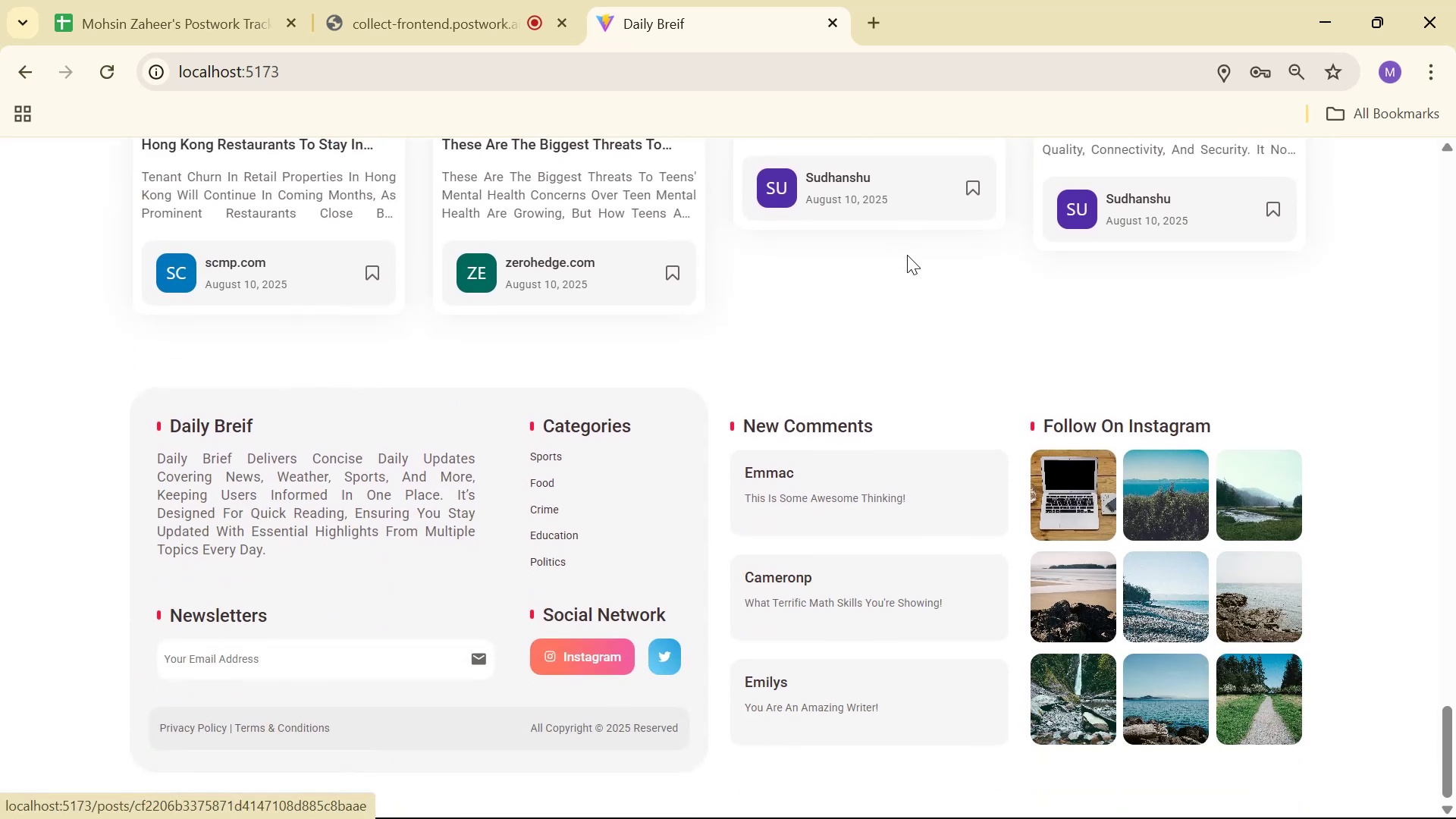 
key(Alt+AltLeft)
 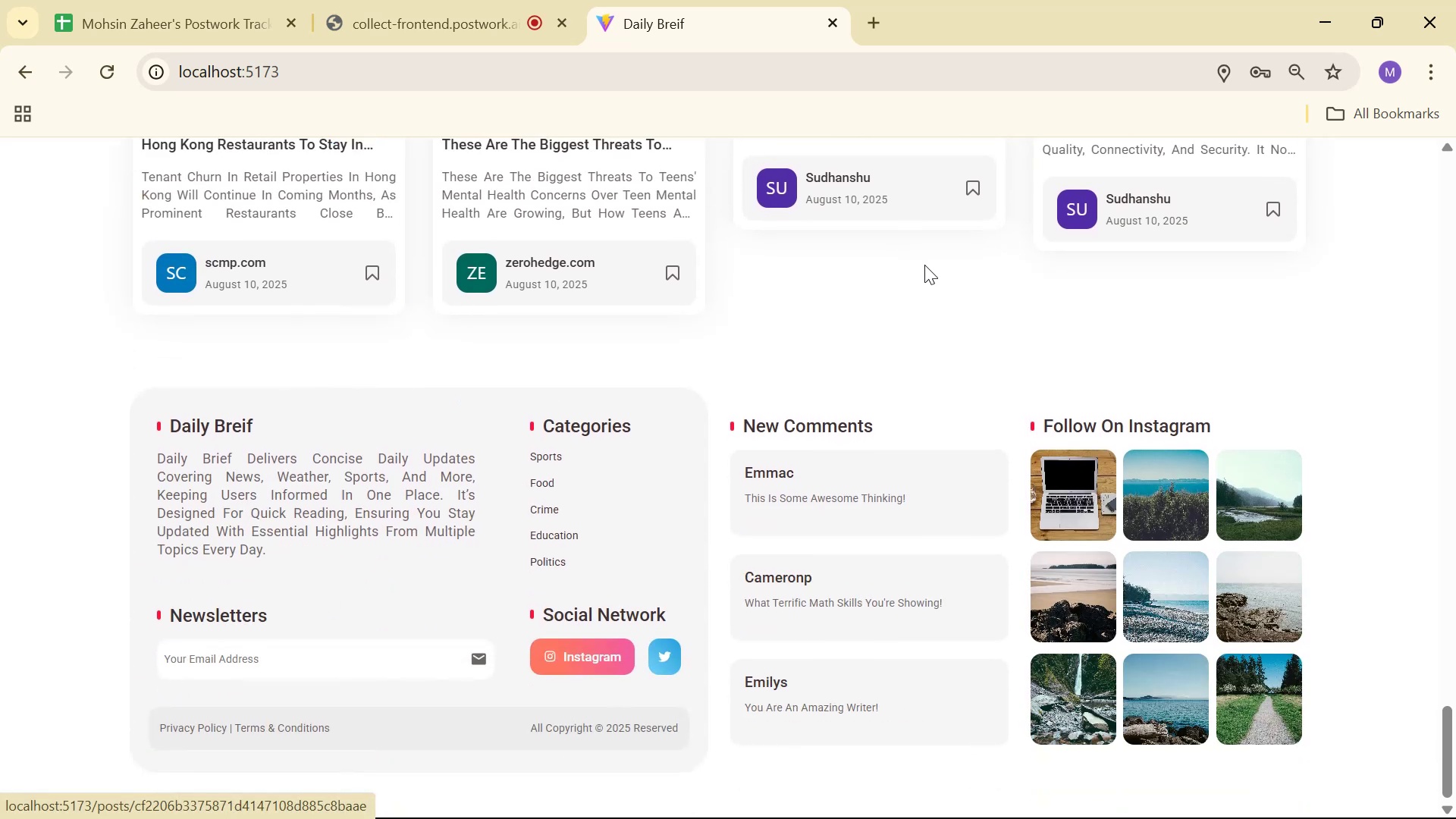 
key(Alt+Tab)
 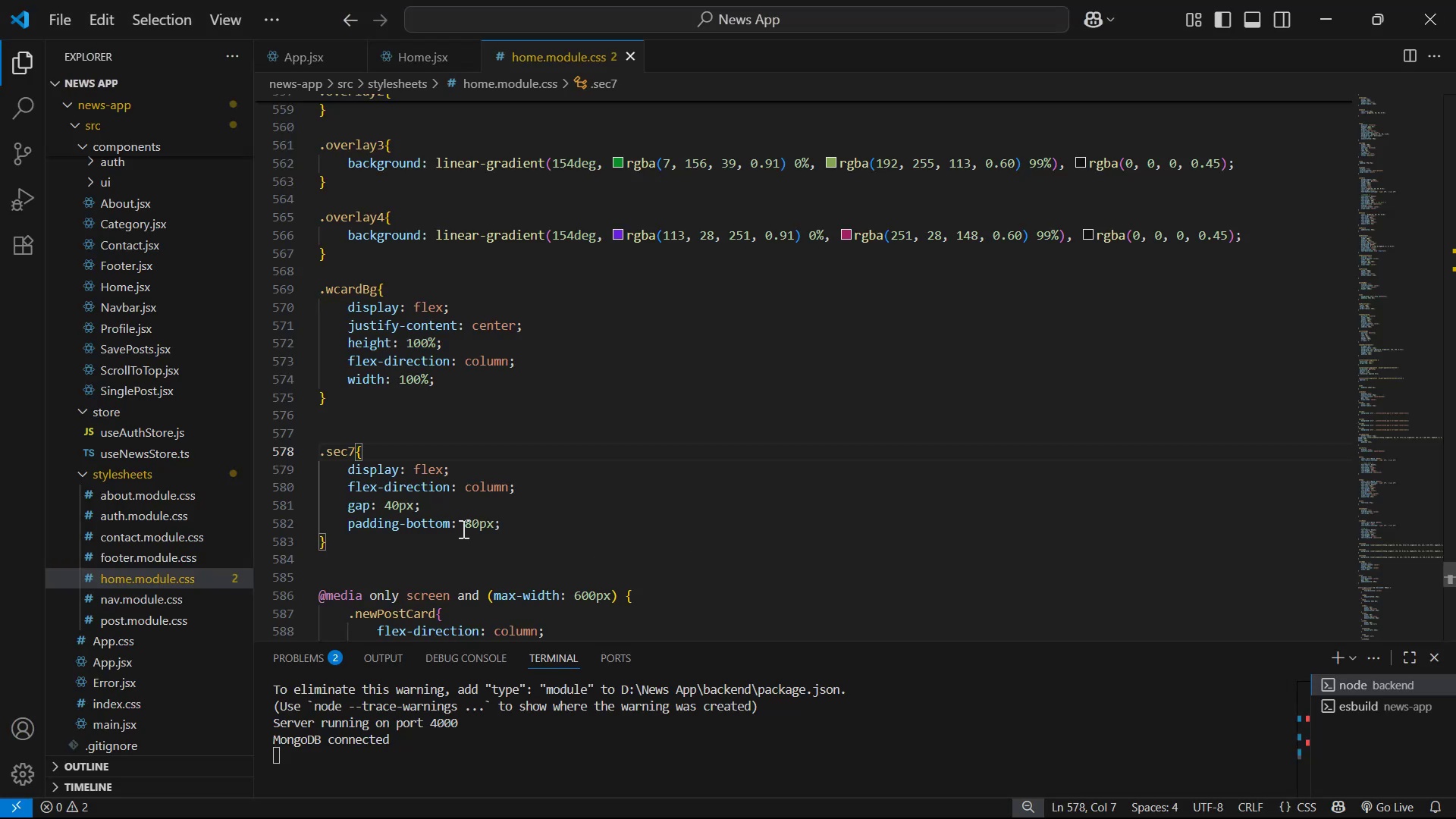 
left_click([469, 522])
 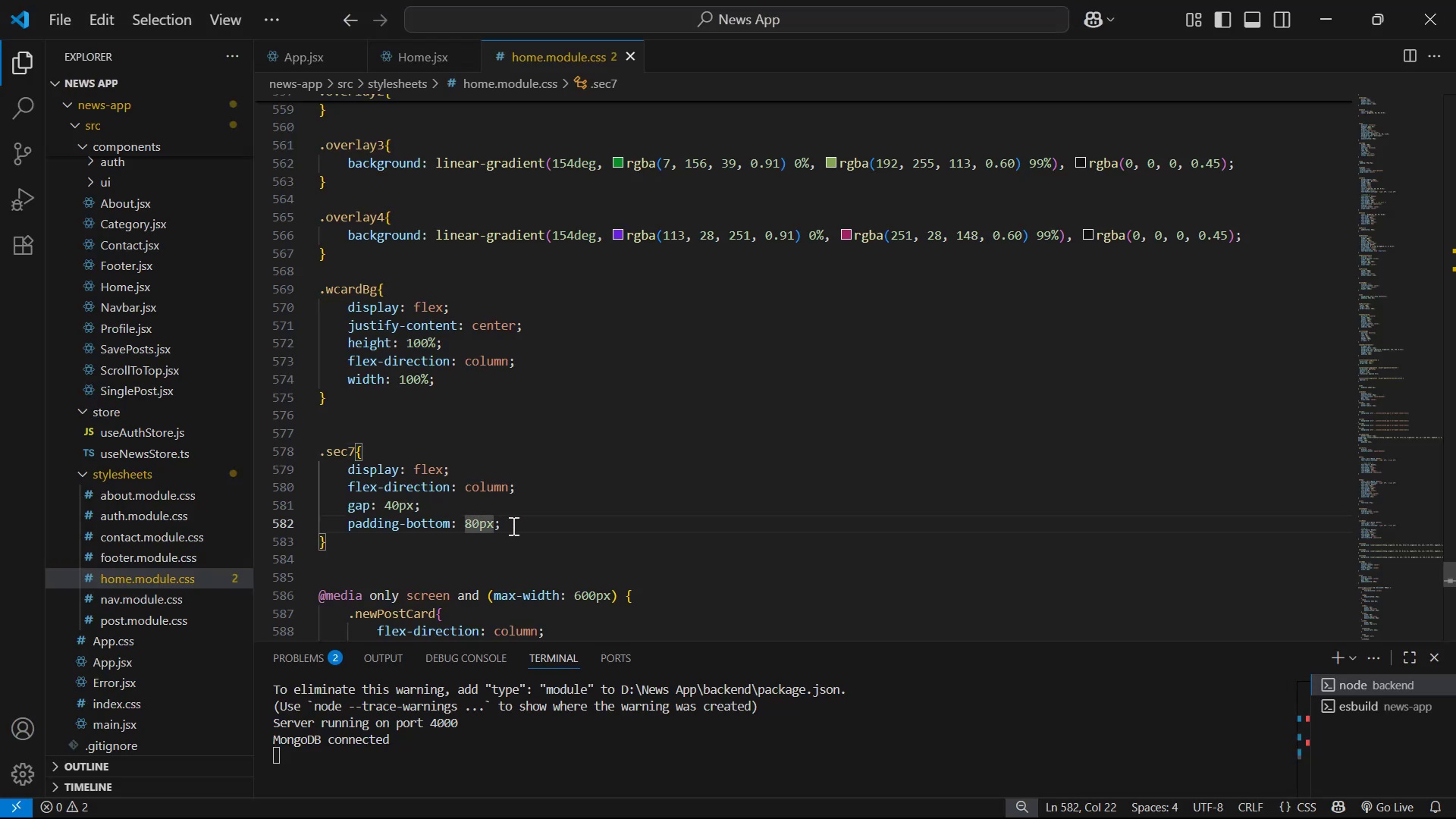 
key(Backspace)
type(15)
 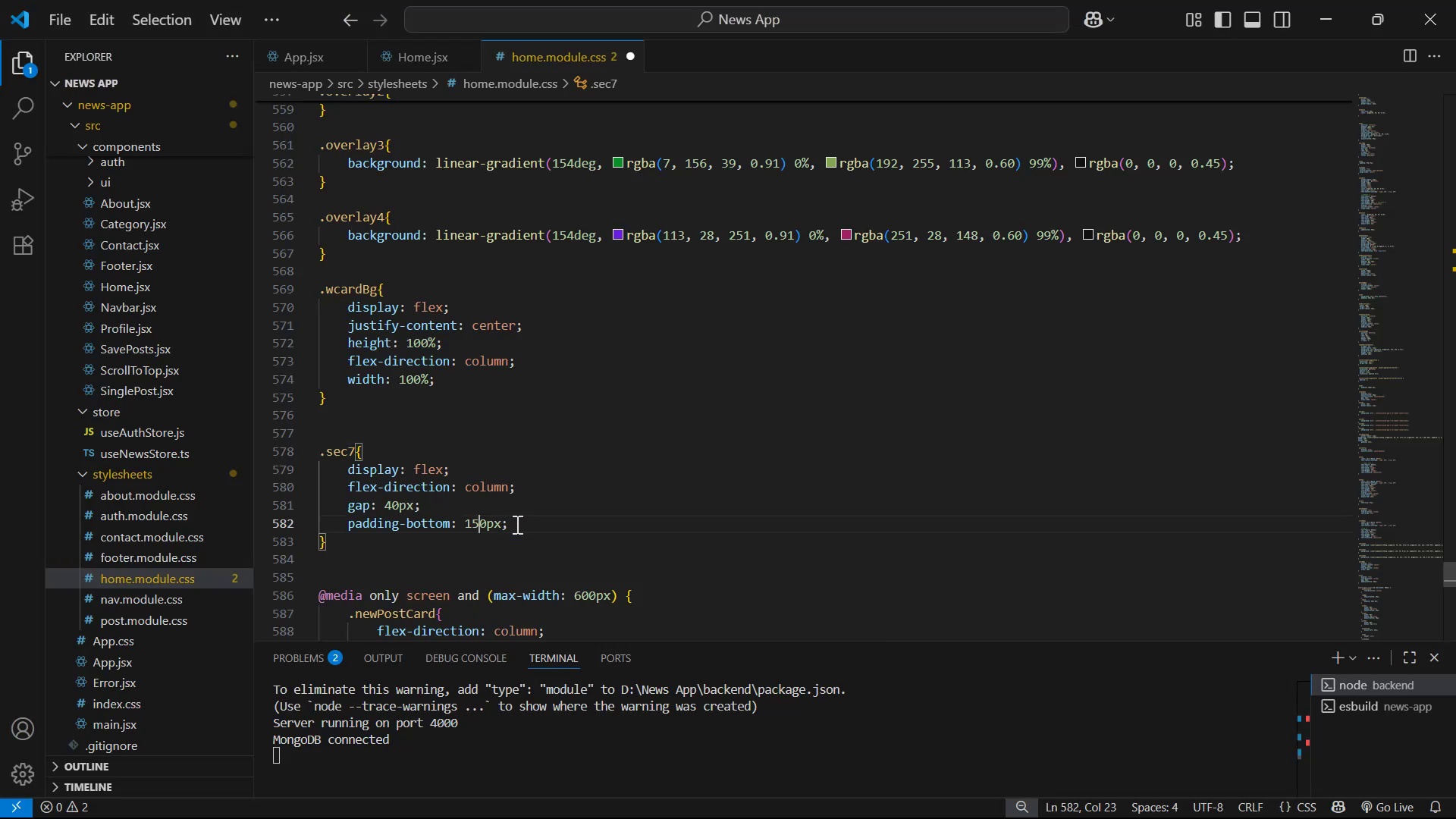 
key(Control+ControlLeft)
 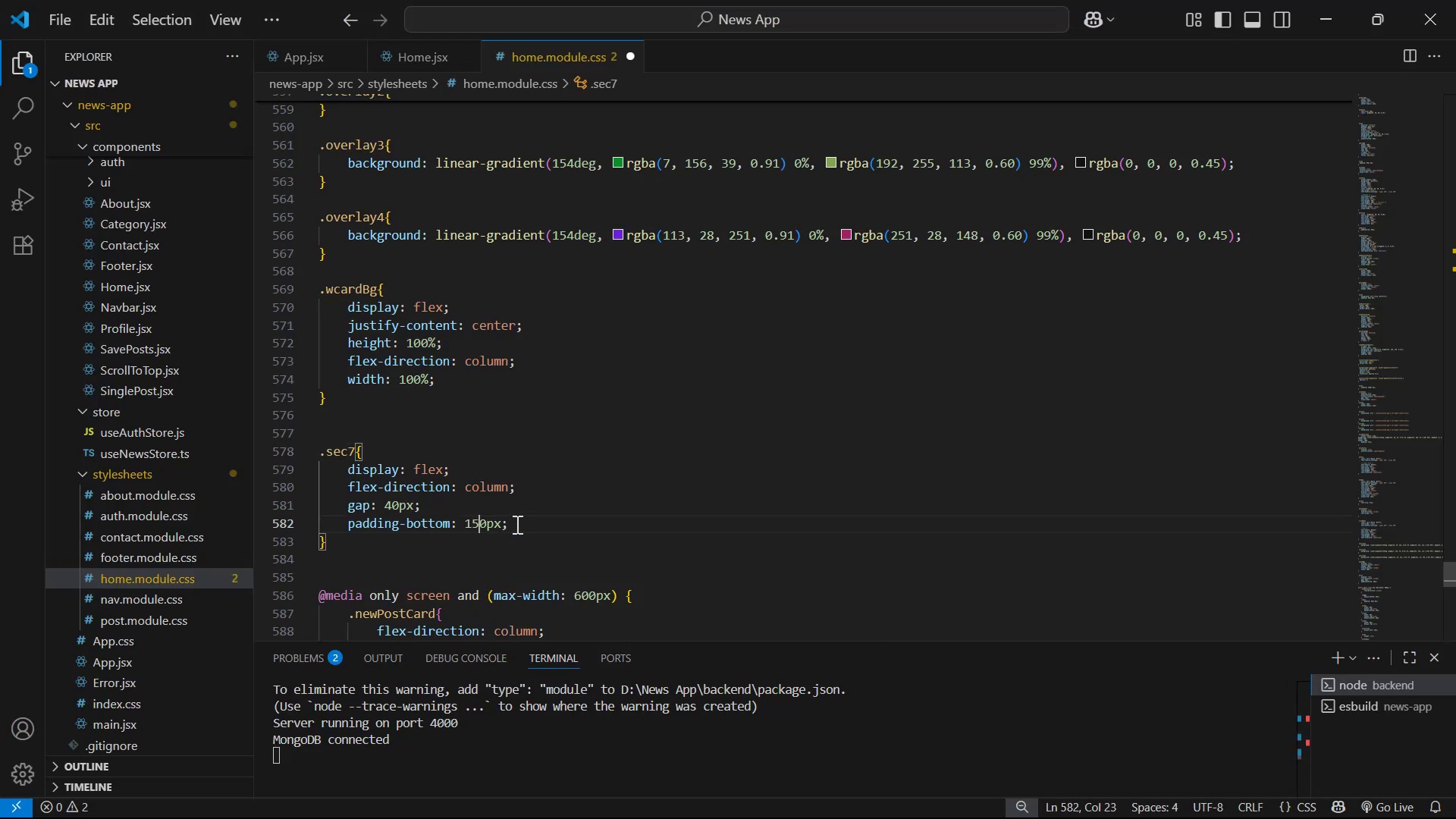 
key(Control+S)
 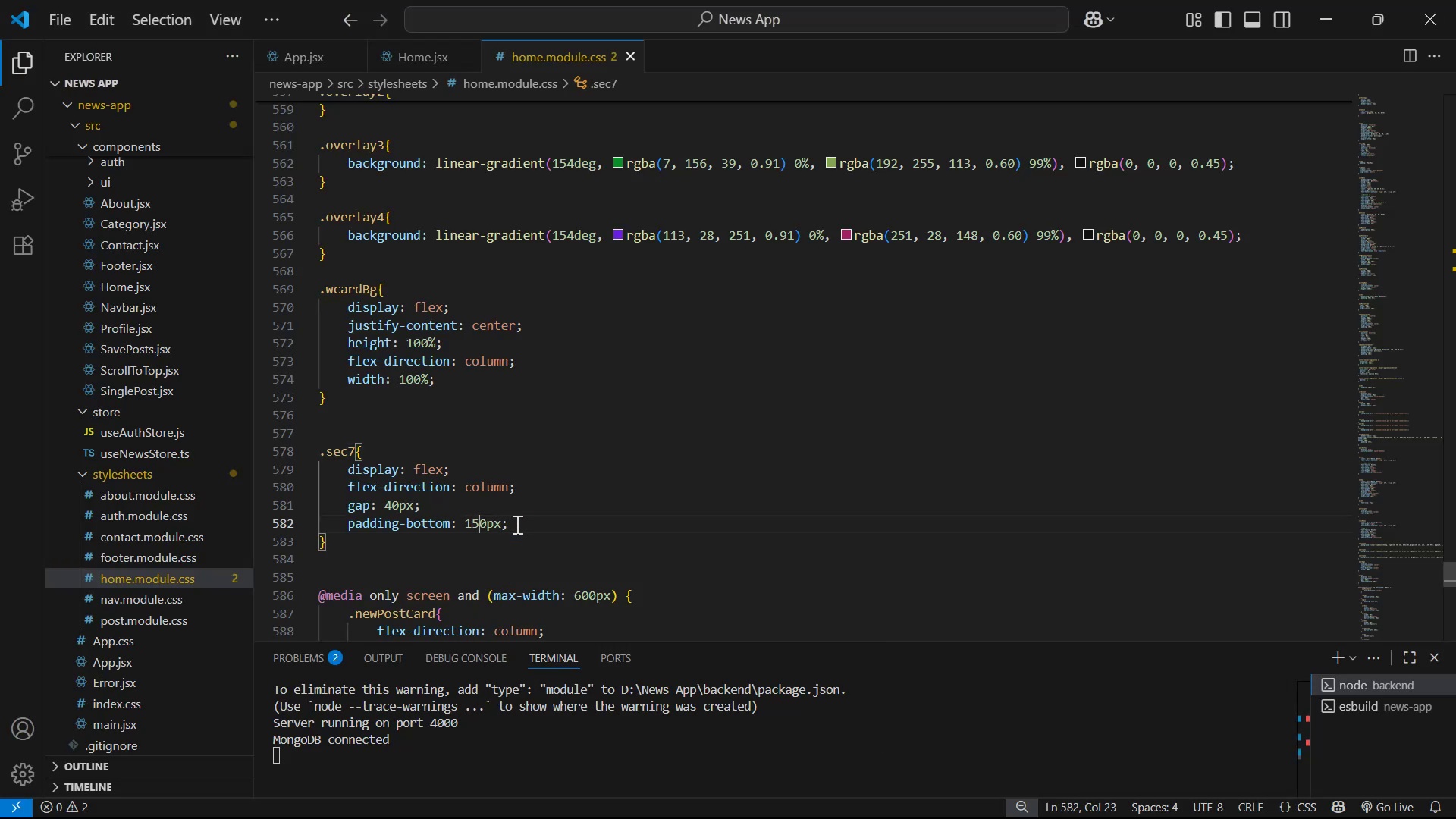 
key(Alt+AltLeft)
 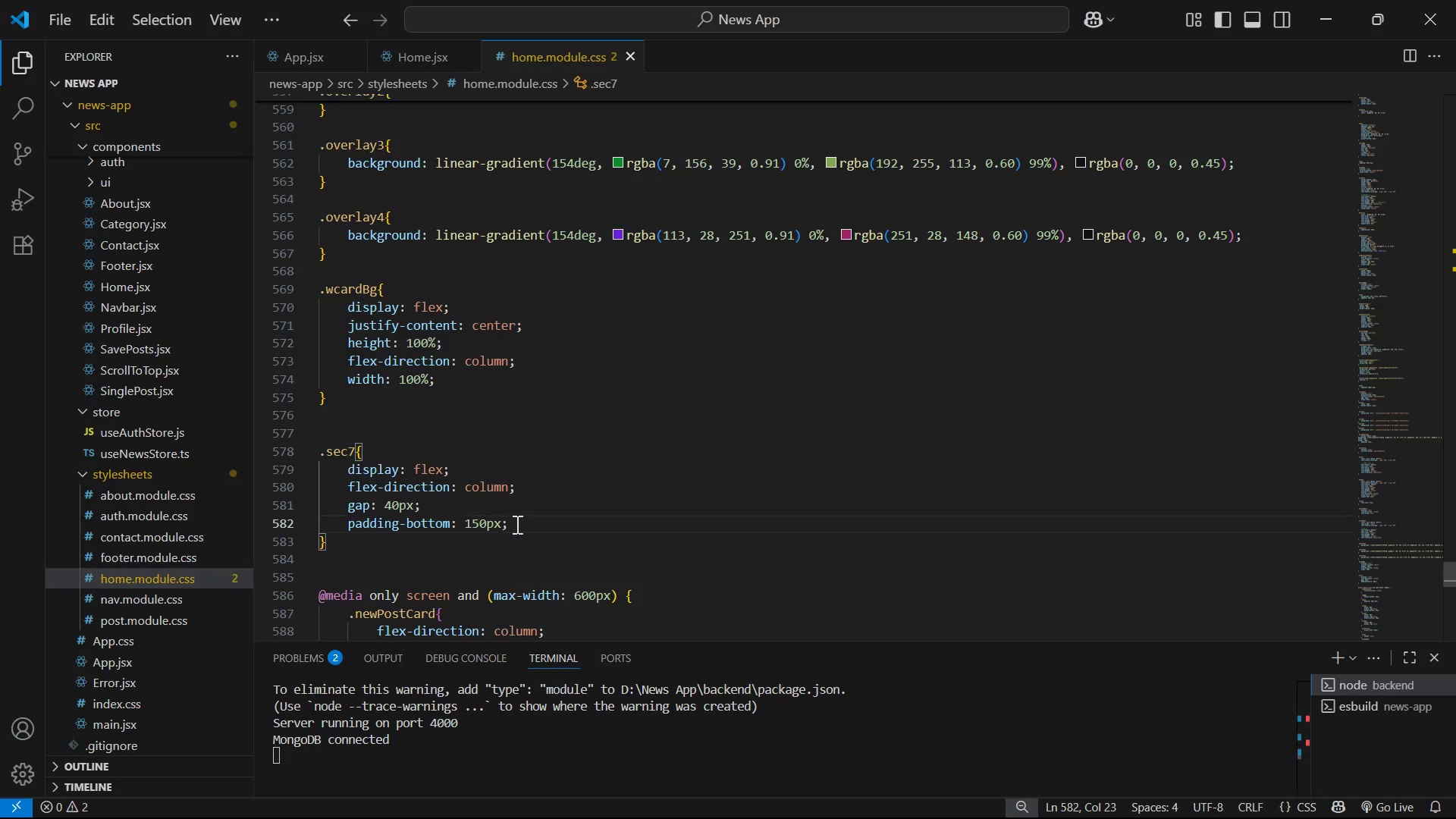 
key(Alt+Tab)
 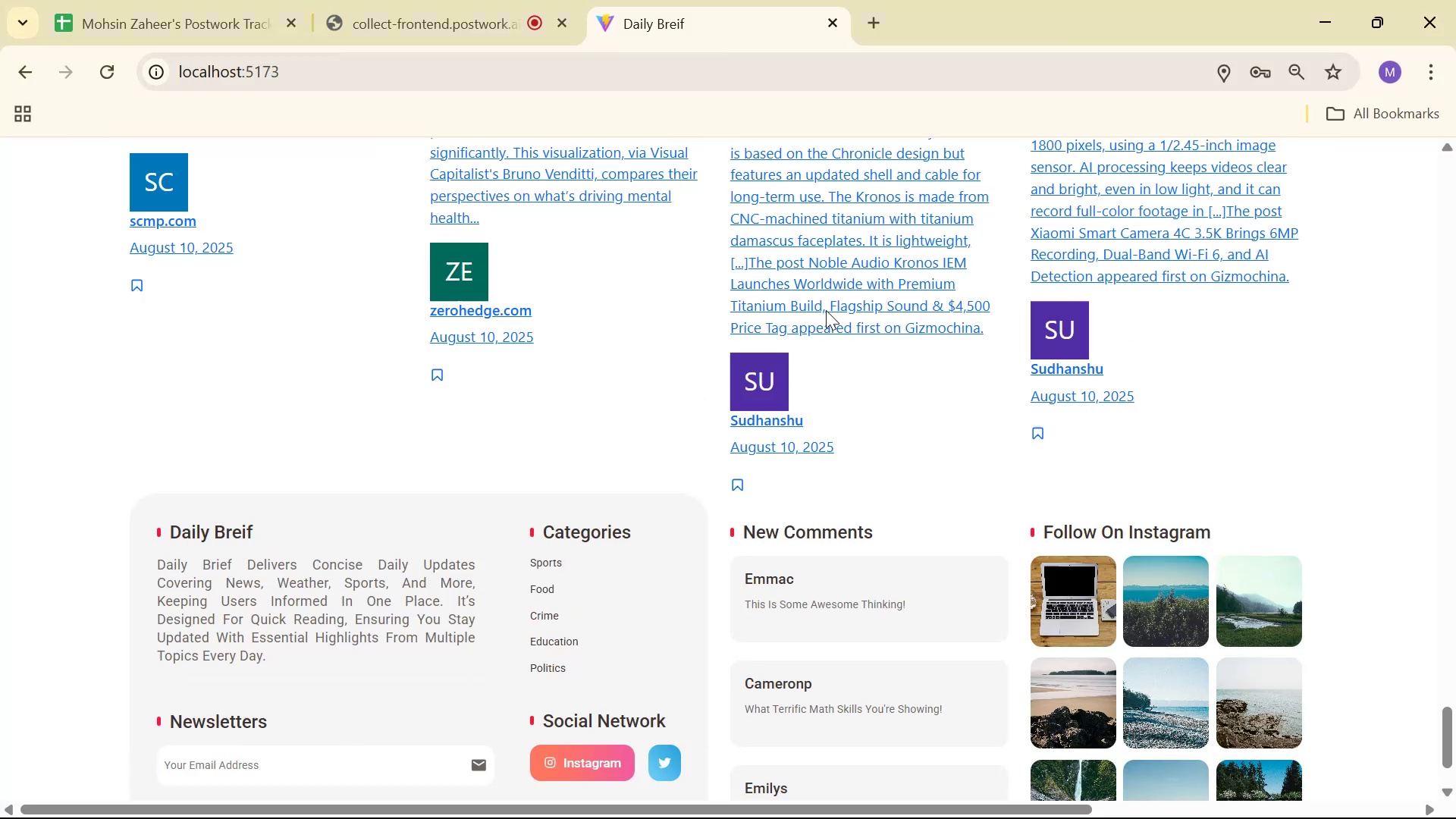 
scroll: coordinate [934, 344], scroll_direction: up, amount: 6.0
 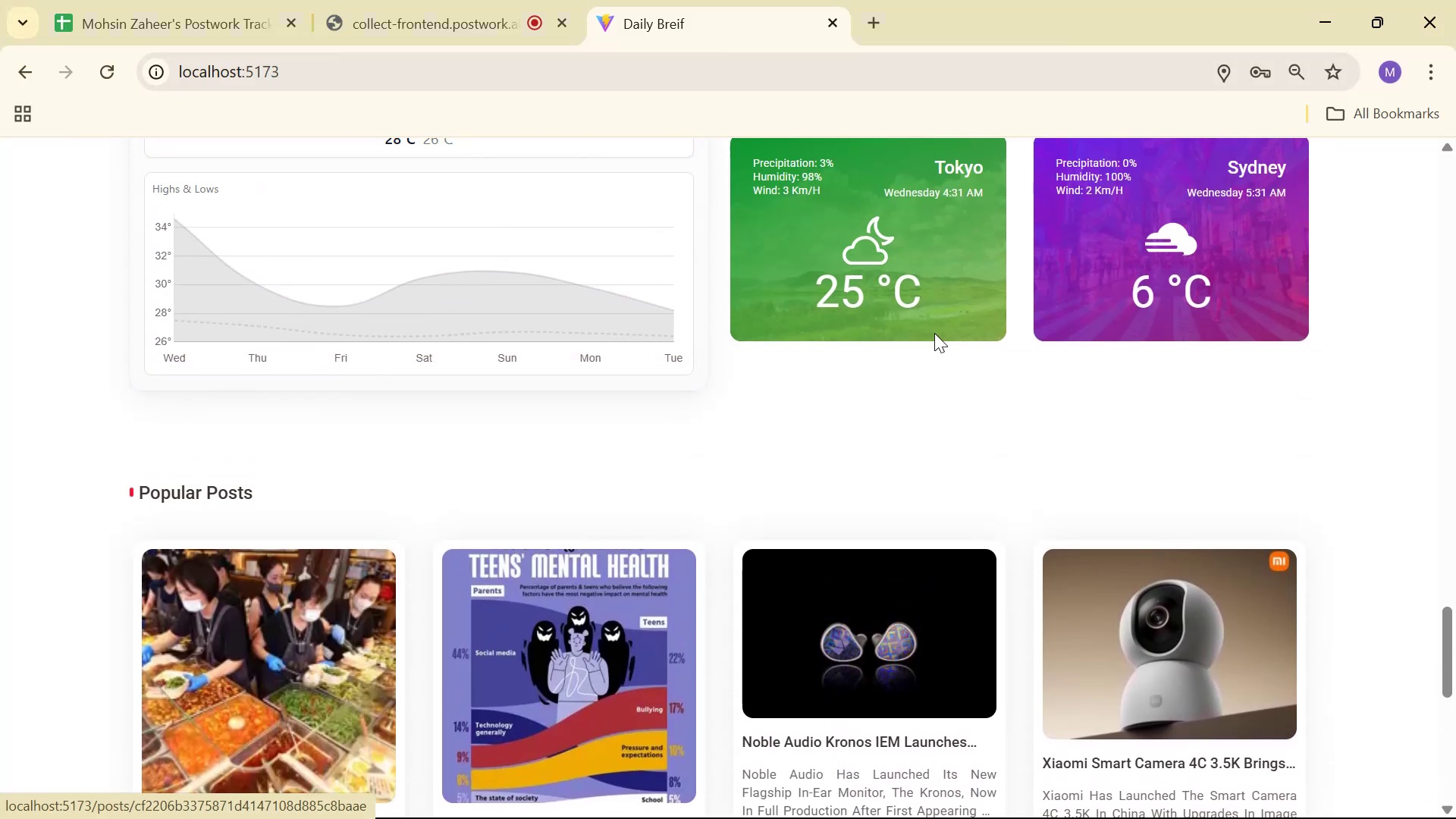 
key(Alt+AltLeft)
 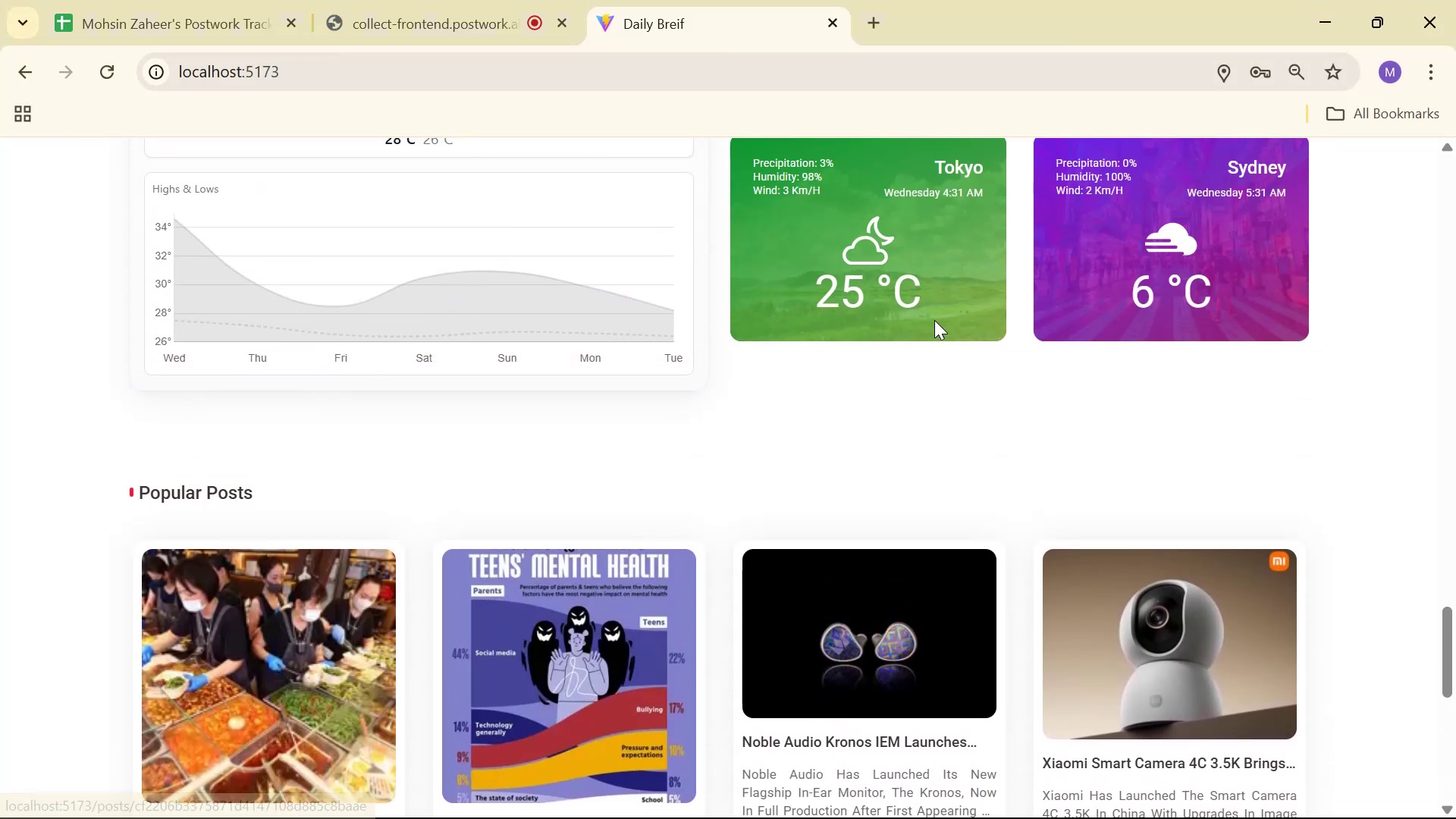 
key(Alt+Tab)
 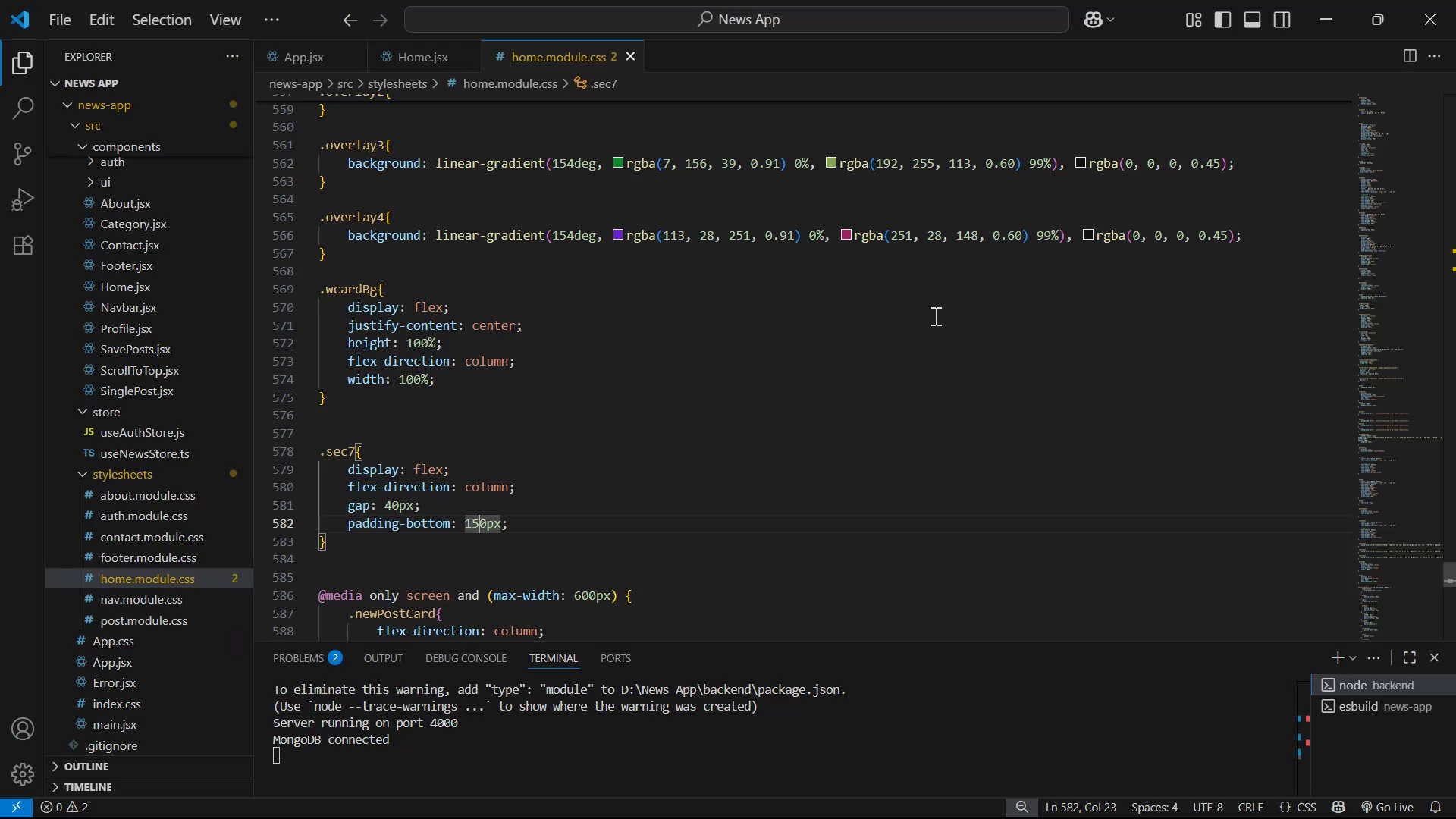 
key(Backspace)
 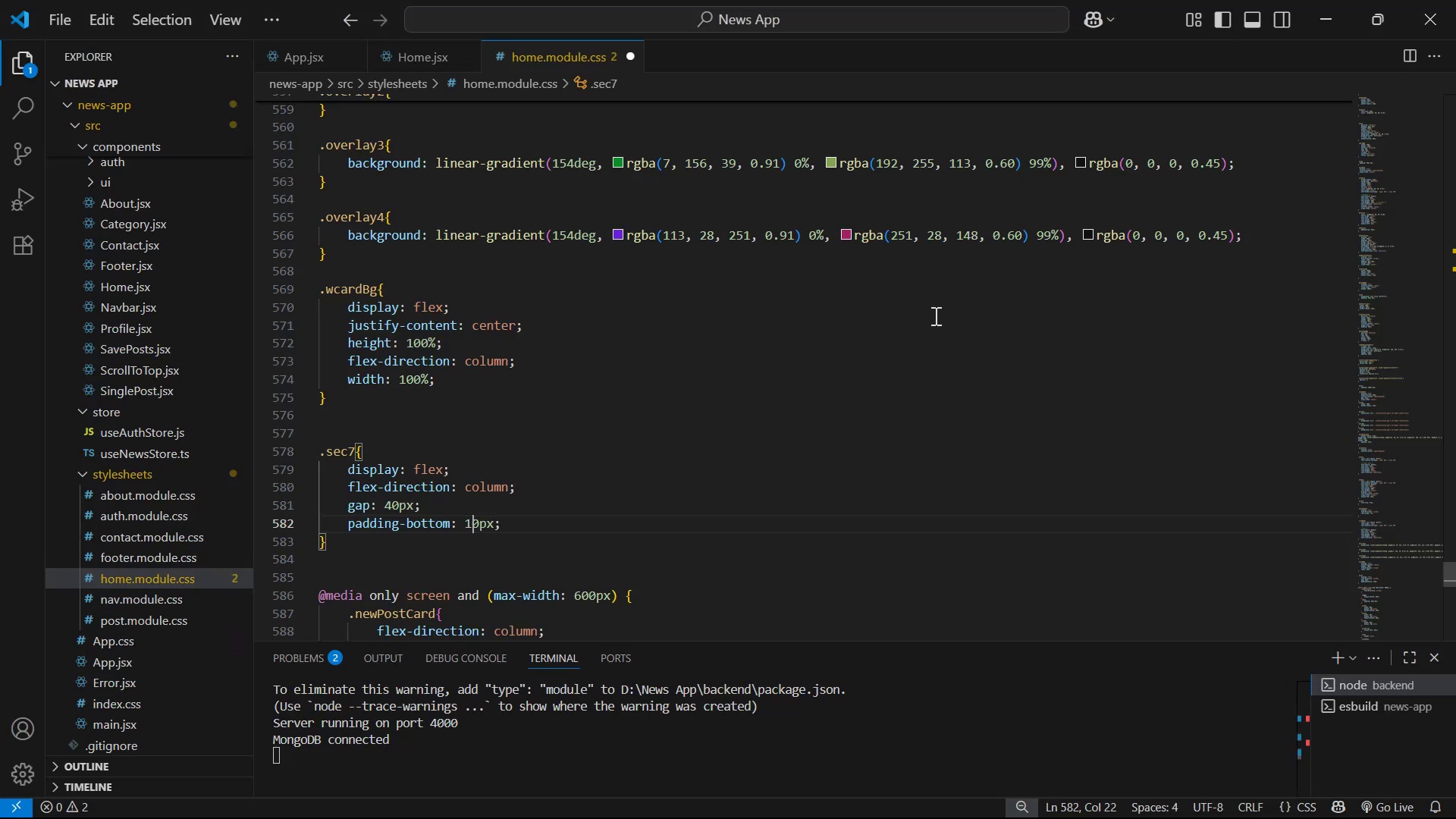 
key(0)
 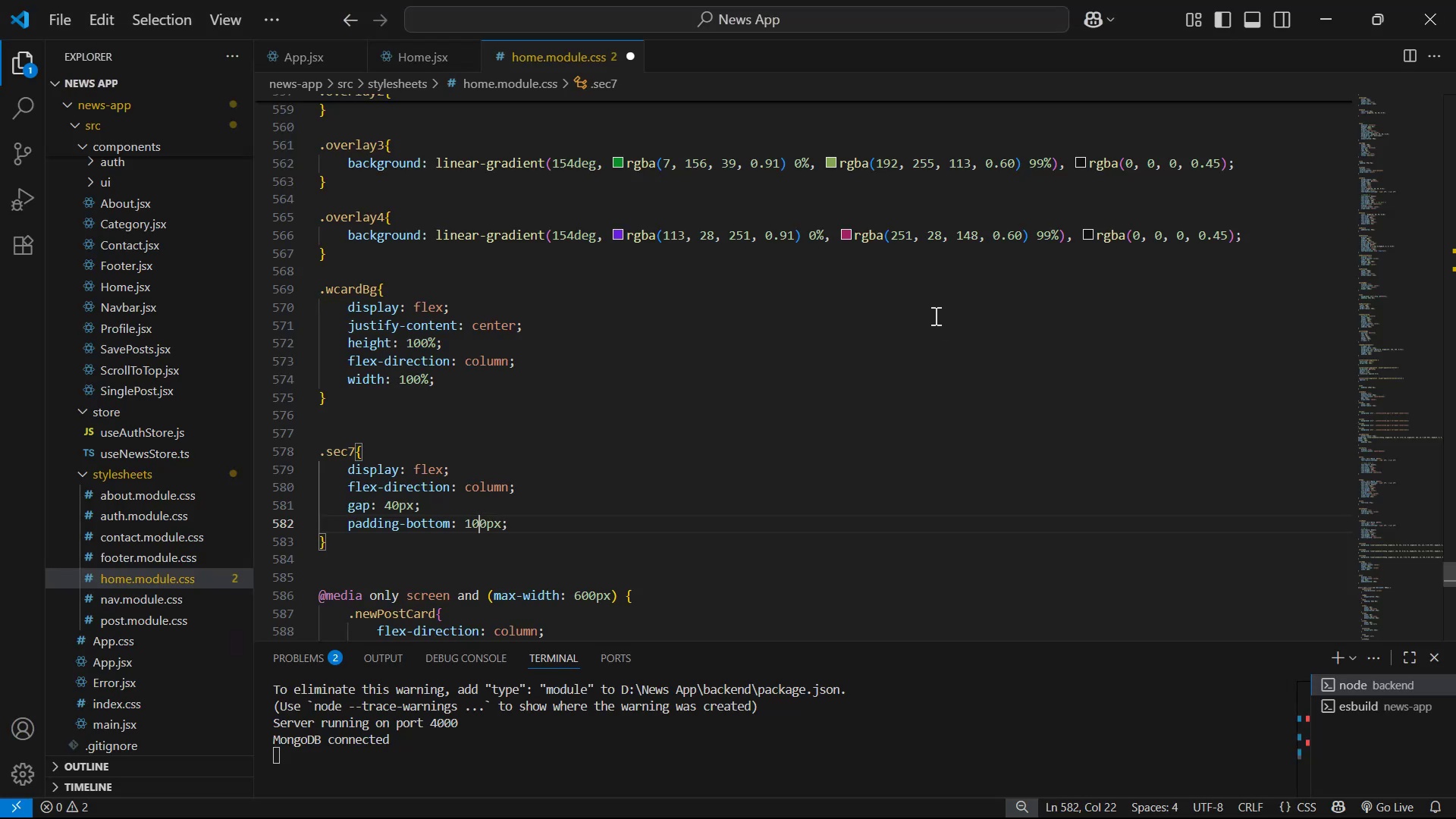 
key(Control+ControlLeft)
 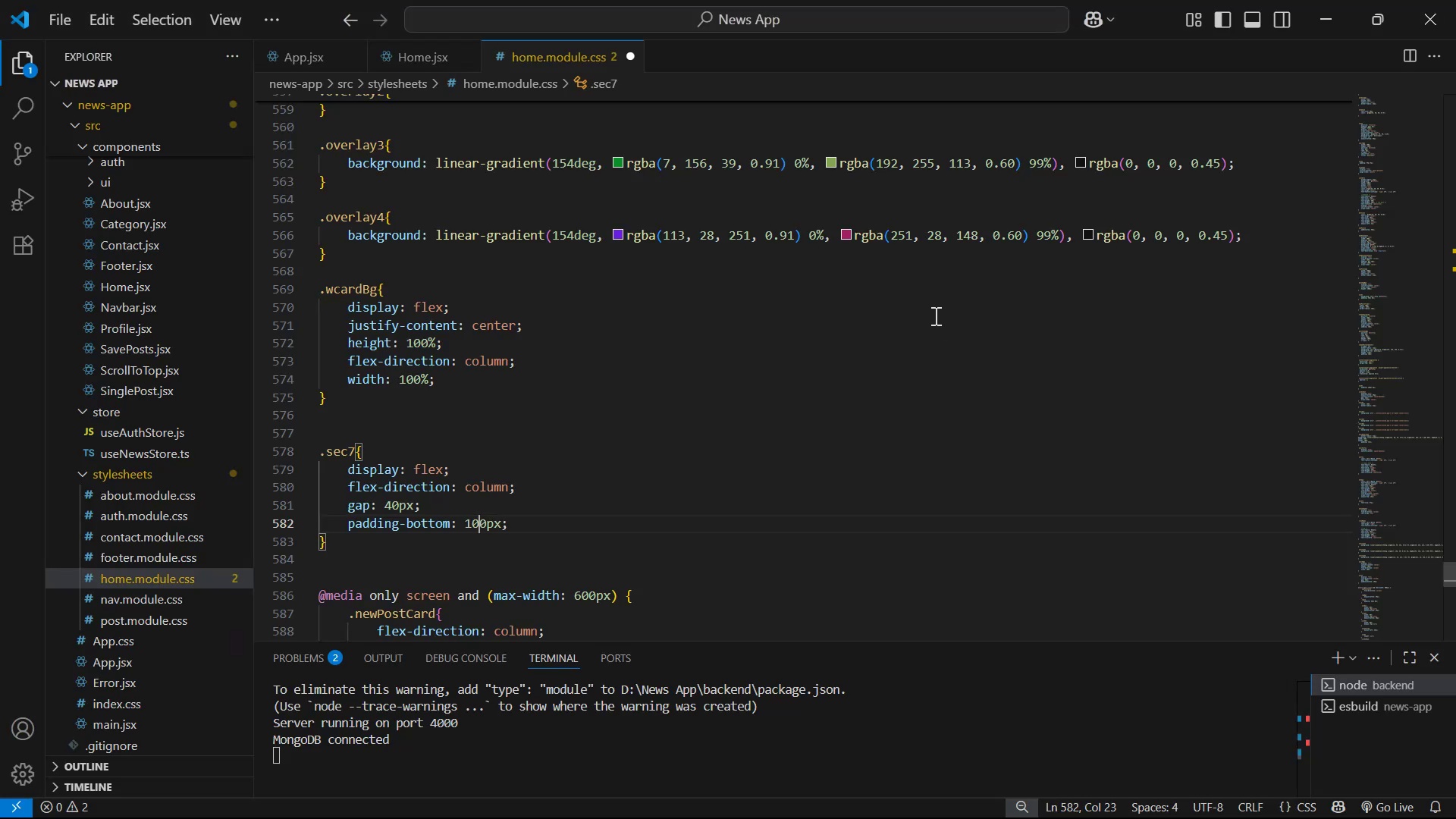 
key(Control+S)
 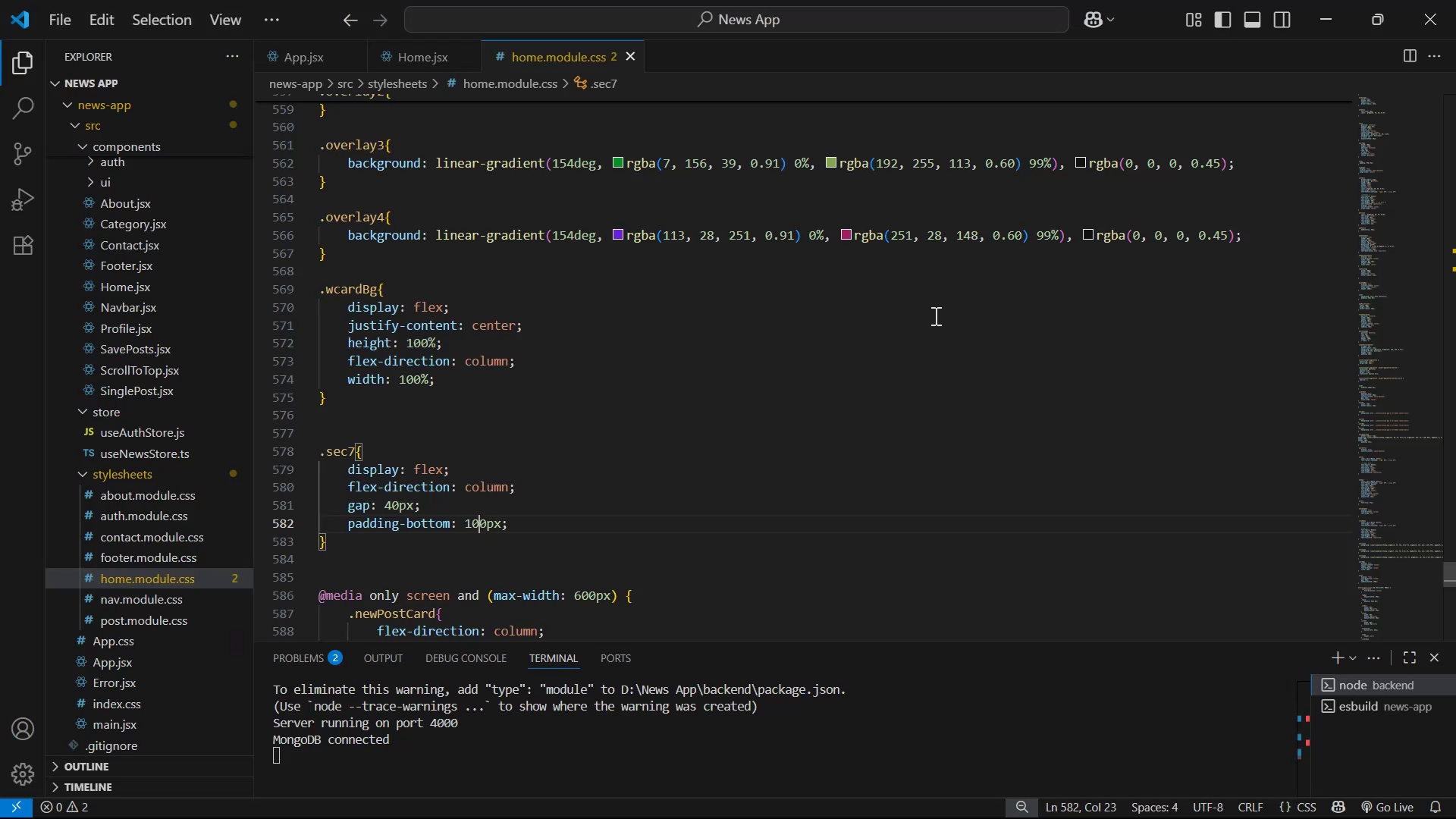 
key(Alt+AltLeft)
 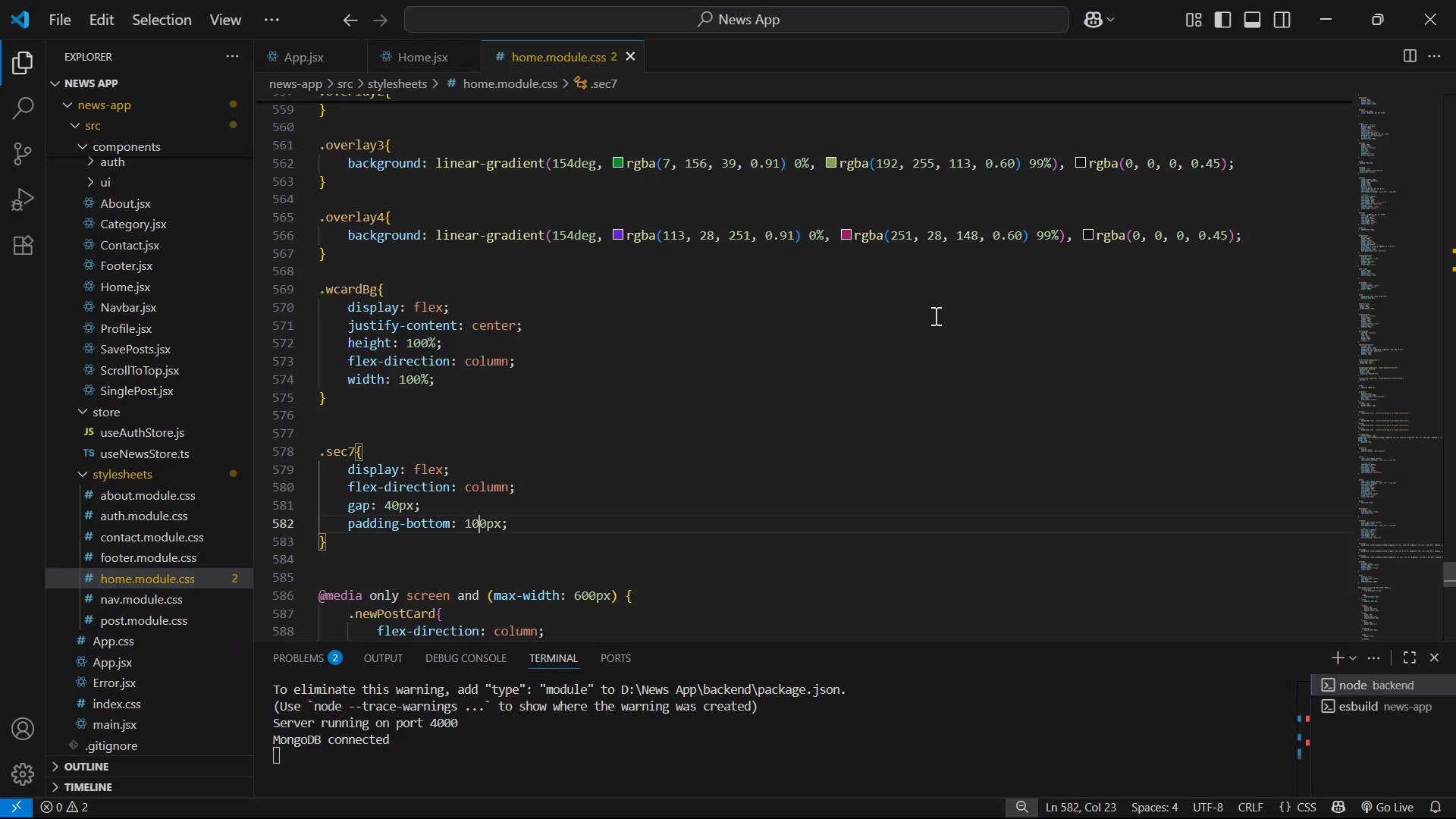 
key(Alt+Tab)
 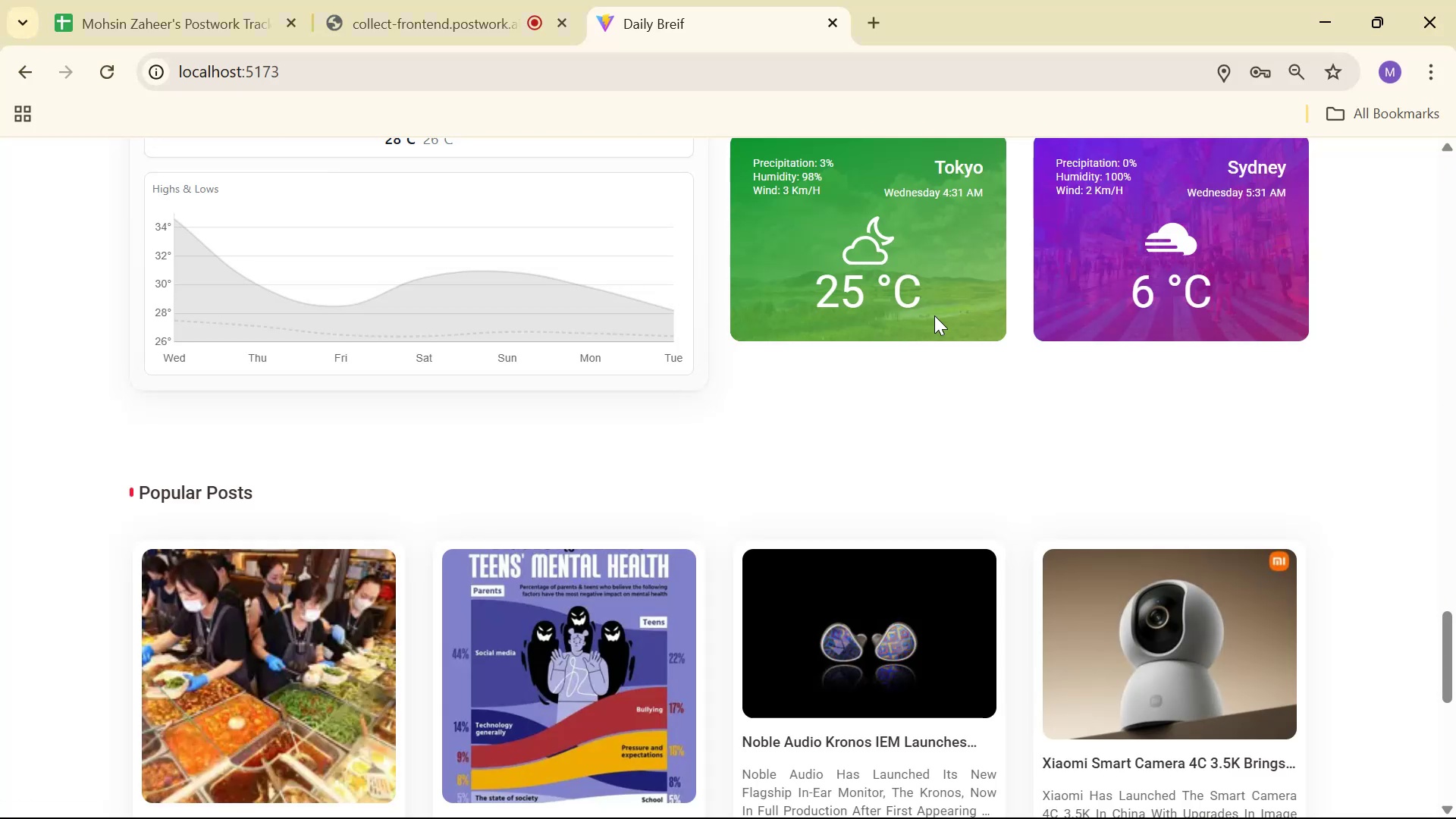 
scroll: coordinate [991, 276], scroll_direction: down, amount: 3.0
 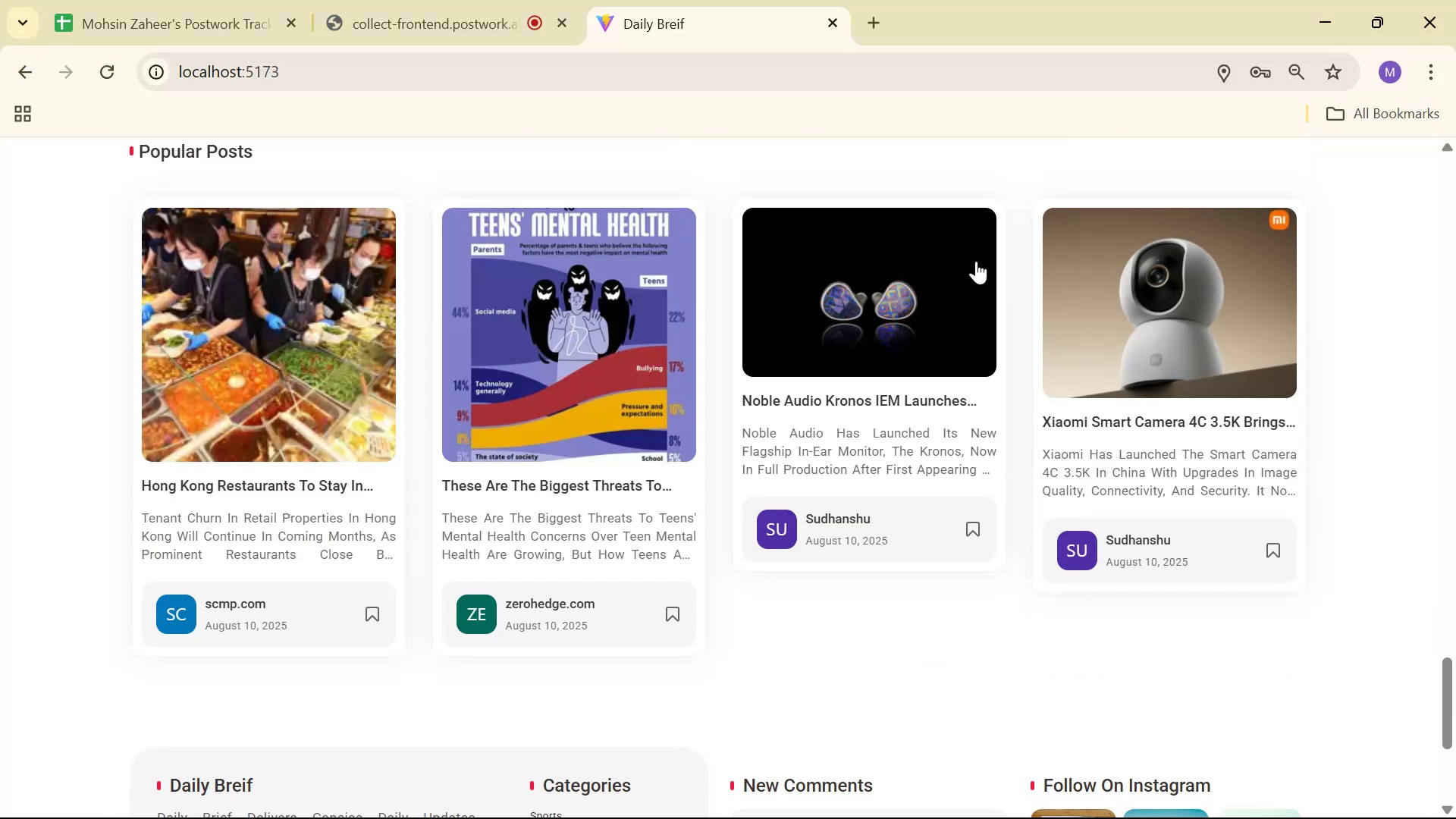 
scroll: coordinate [946, 278], scroll_direction: up, amount: 1.0
 